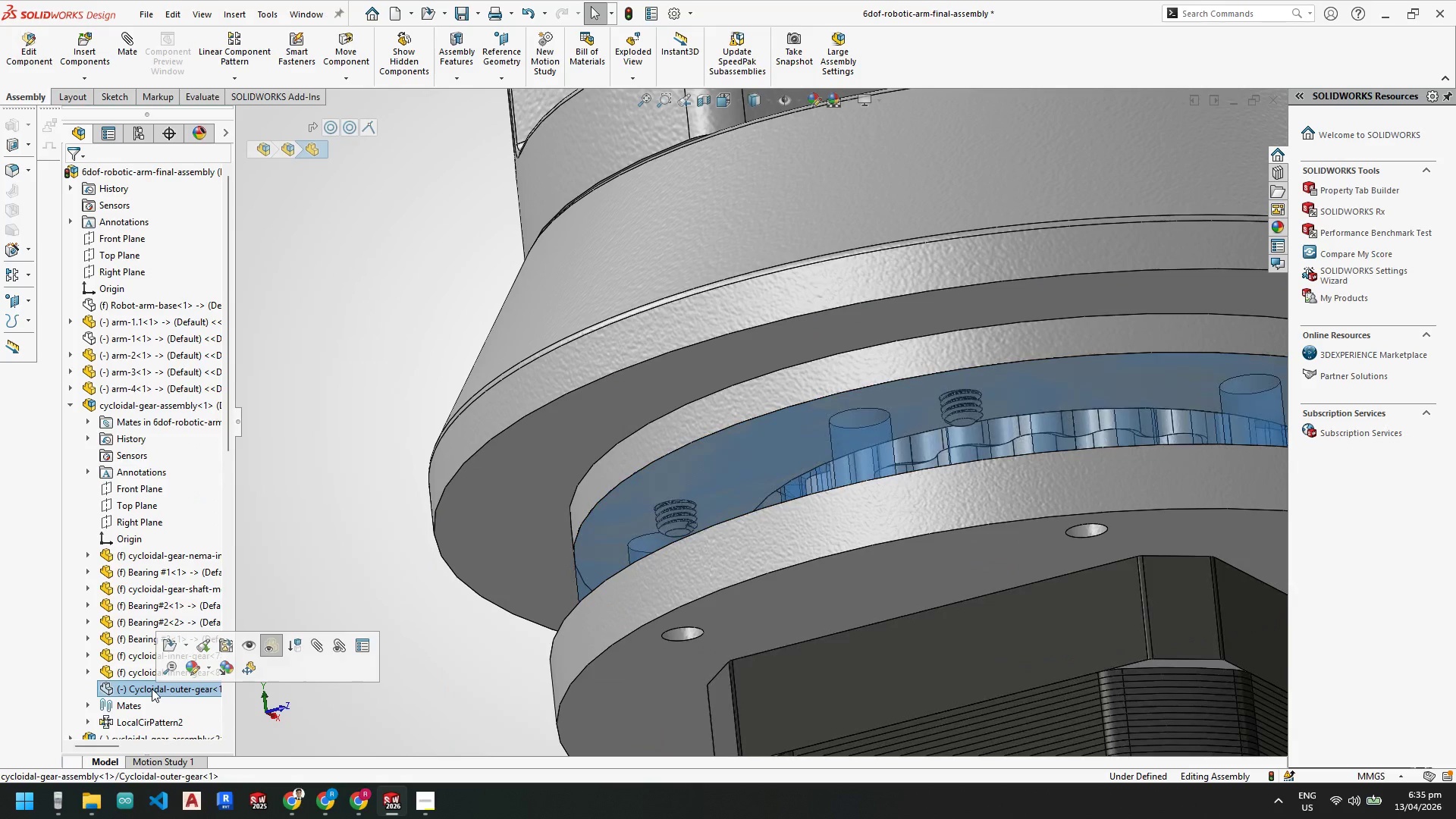 
right_click([152, 687])
 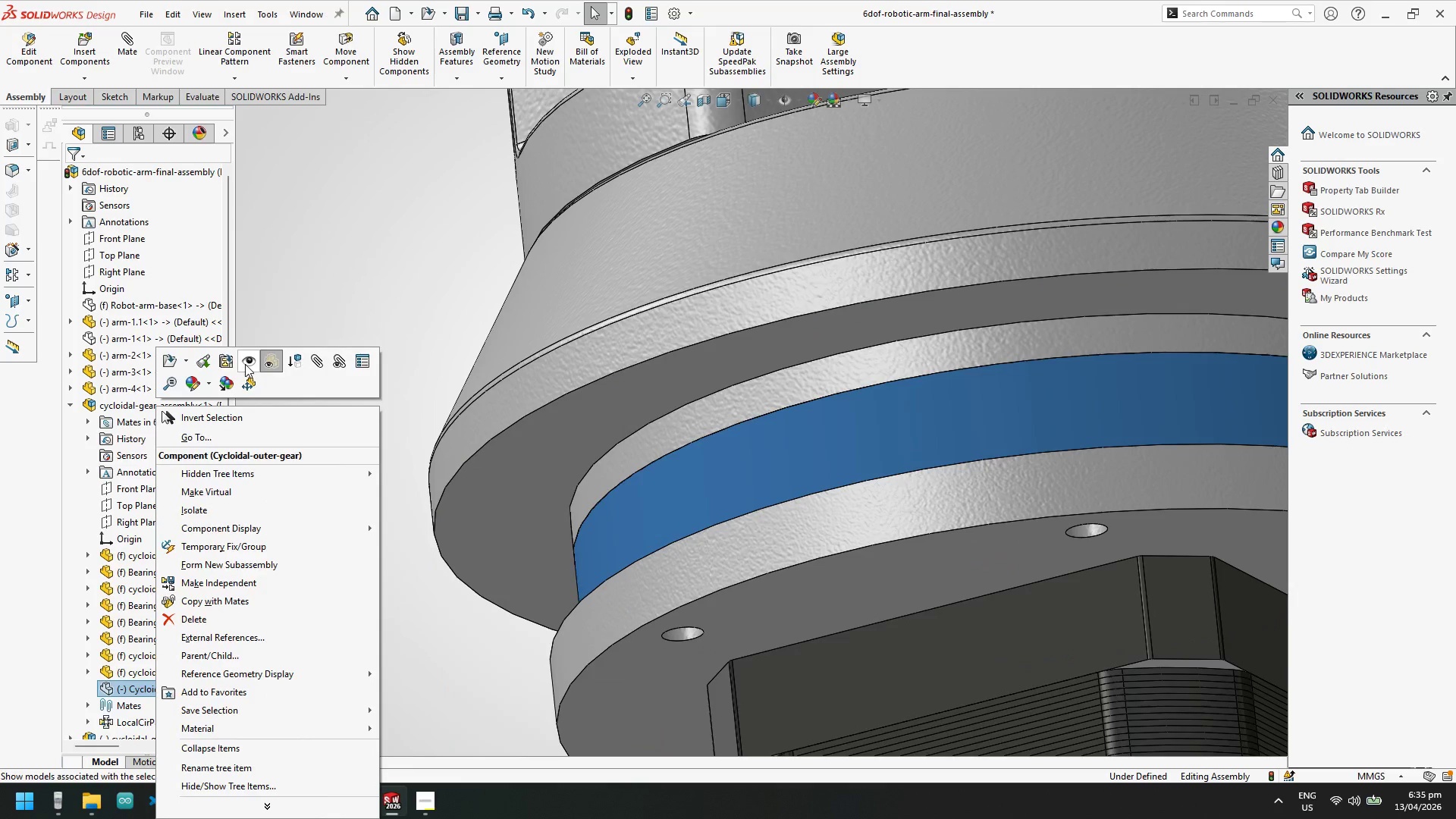 
left_click([272, 362])
 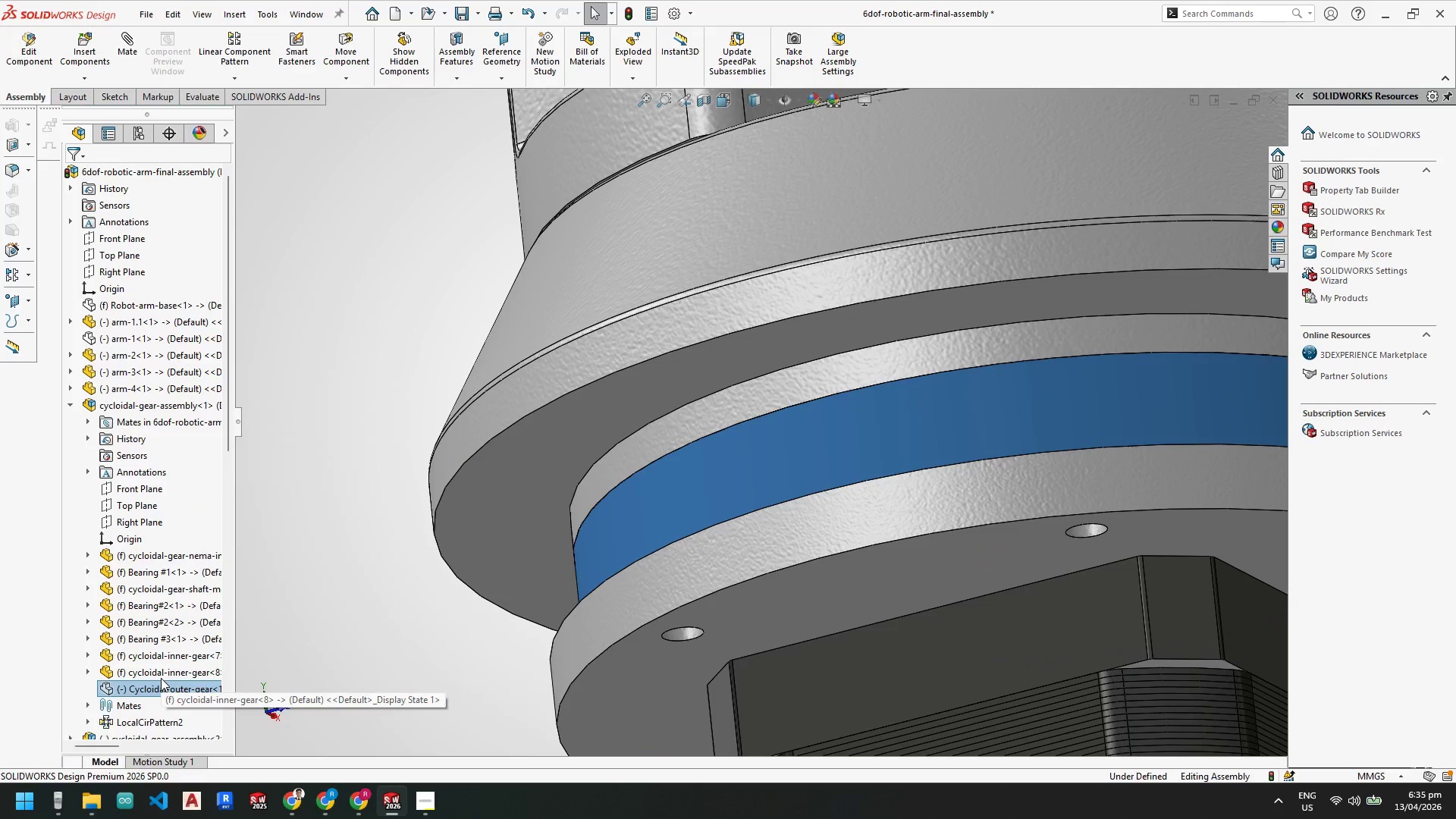 
right_click([156, 684])
 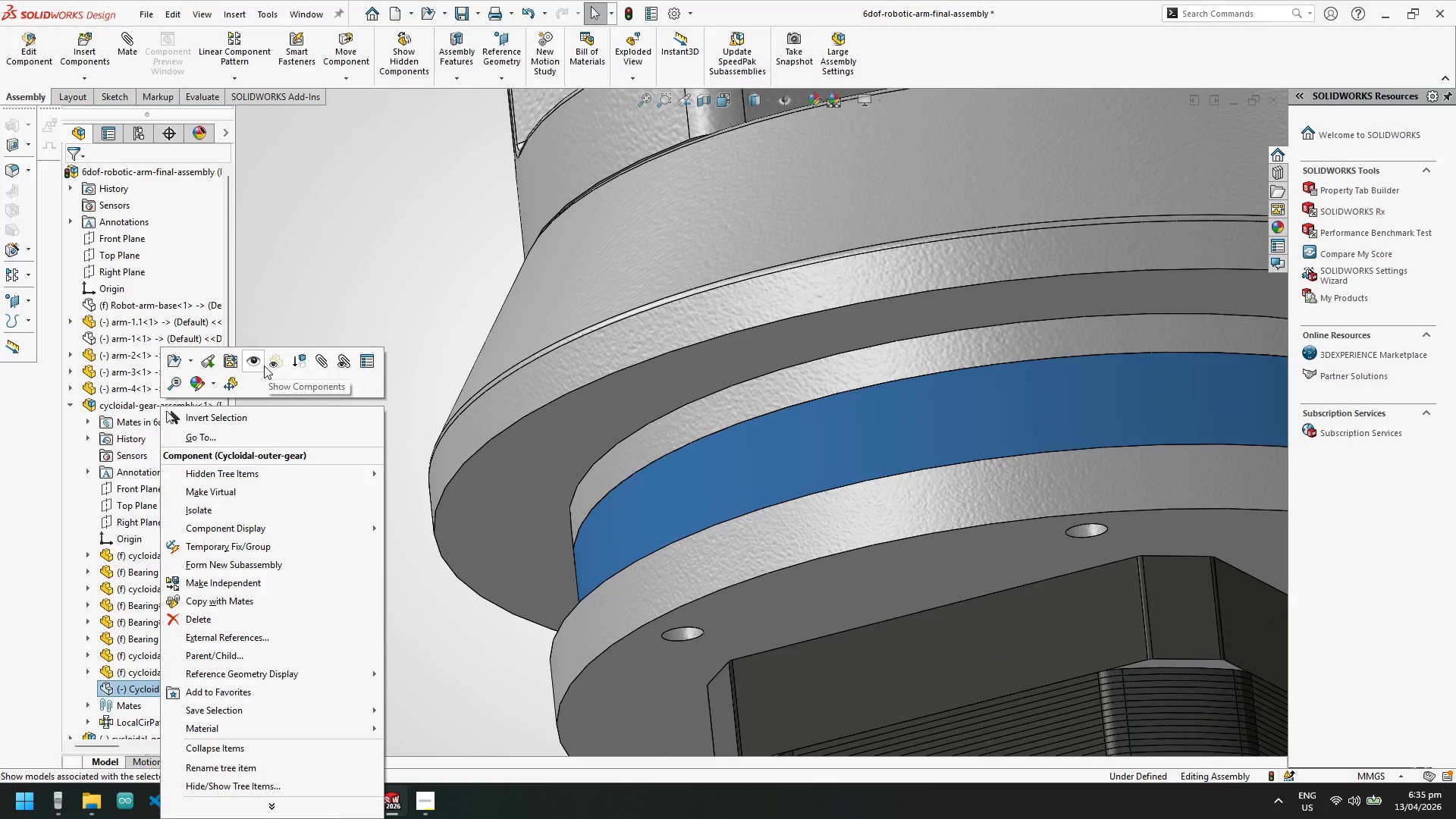 
left_click([258, 362])
 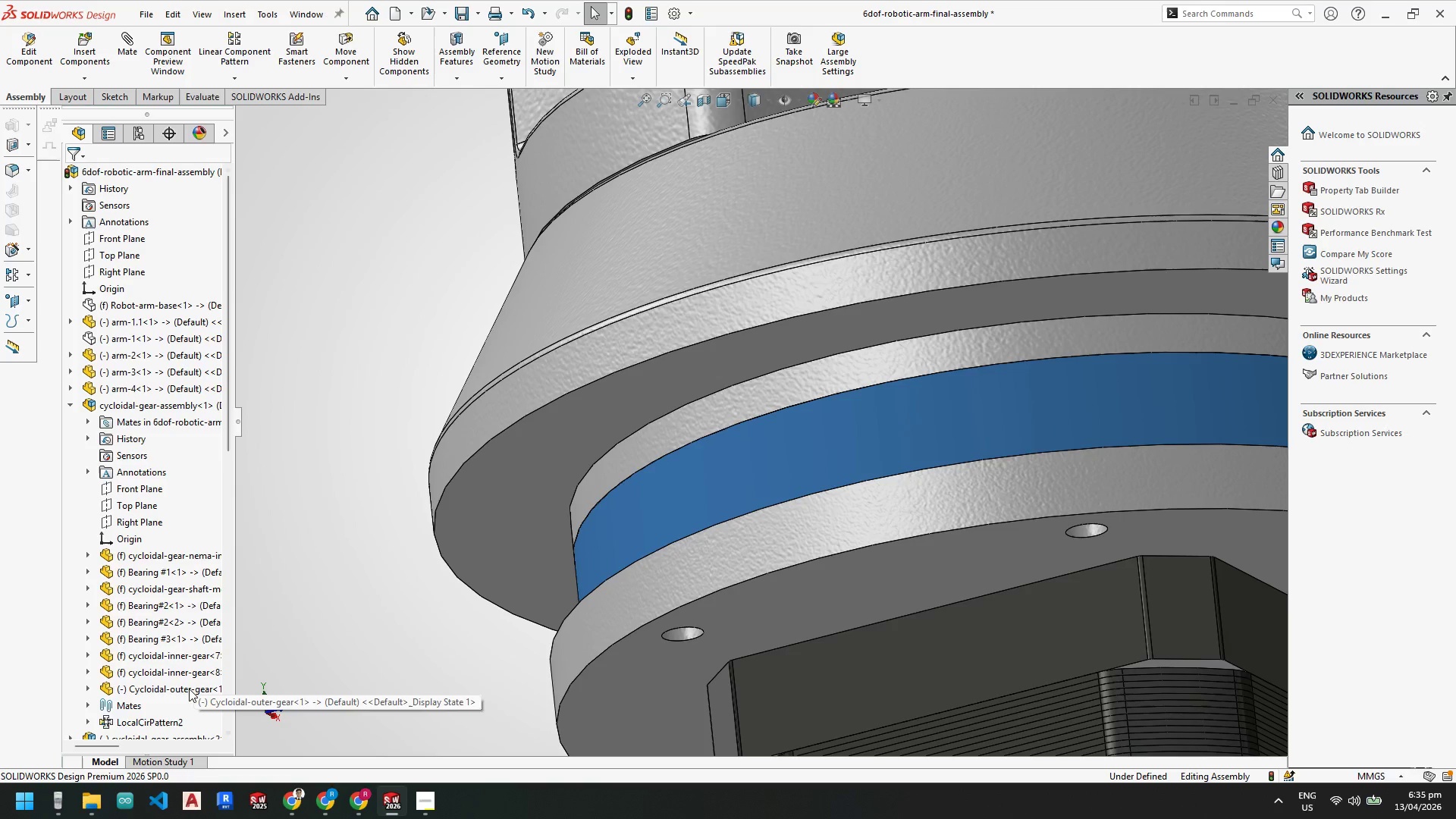 
right_click([187, 689])
 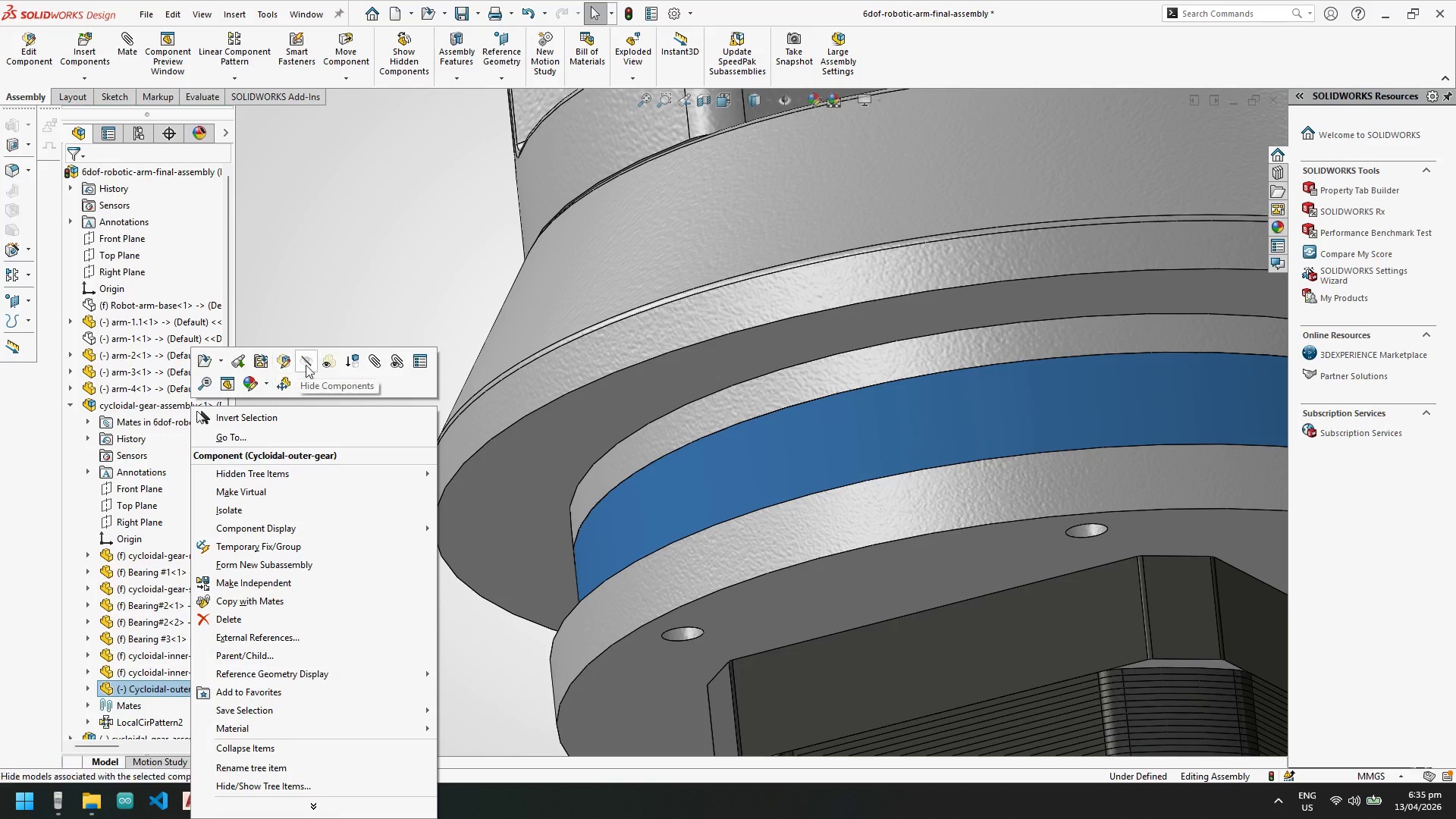 
left_click([309, 362])
 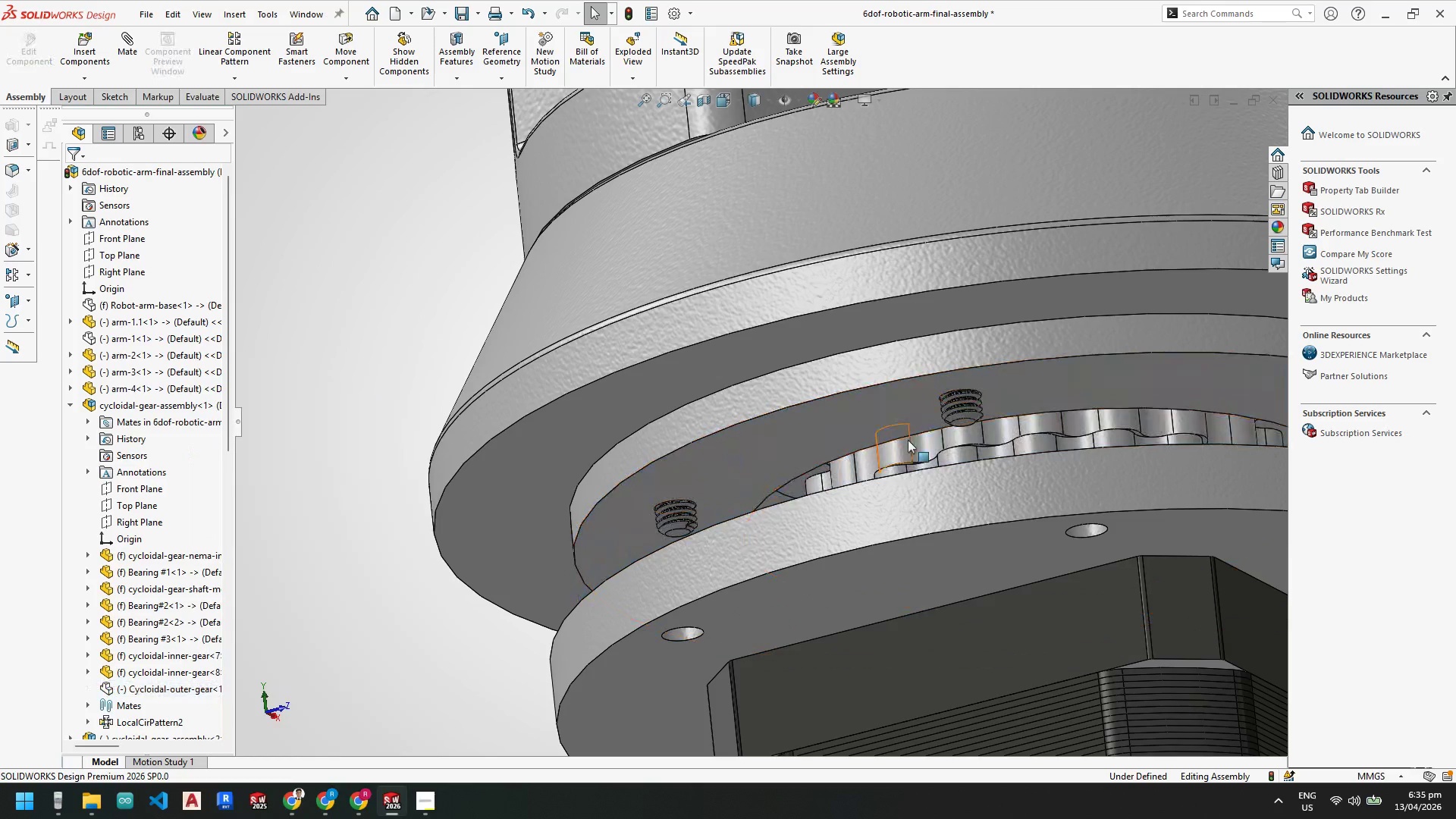 
scroll: coordinate [930, 400], scroll_direction: up, amount: 2.0
 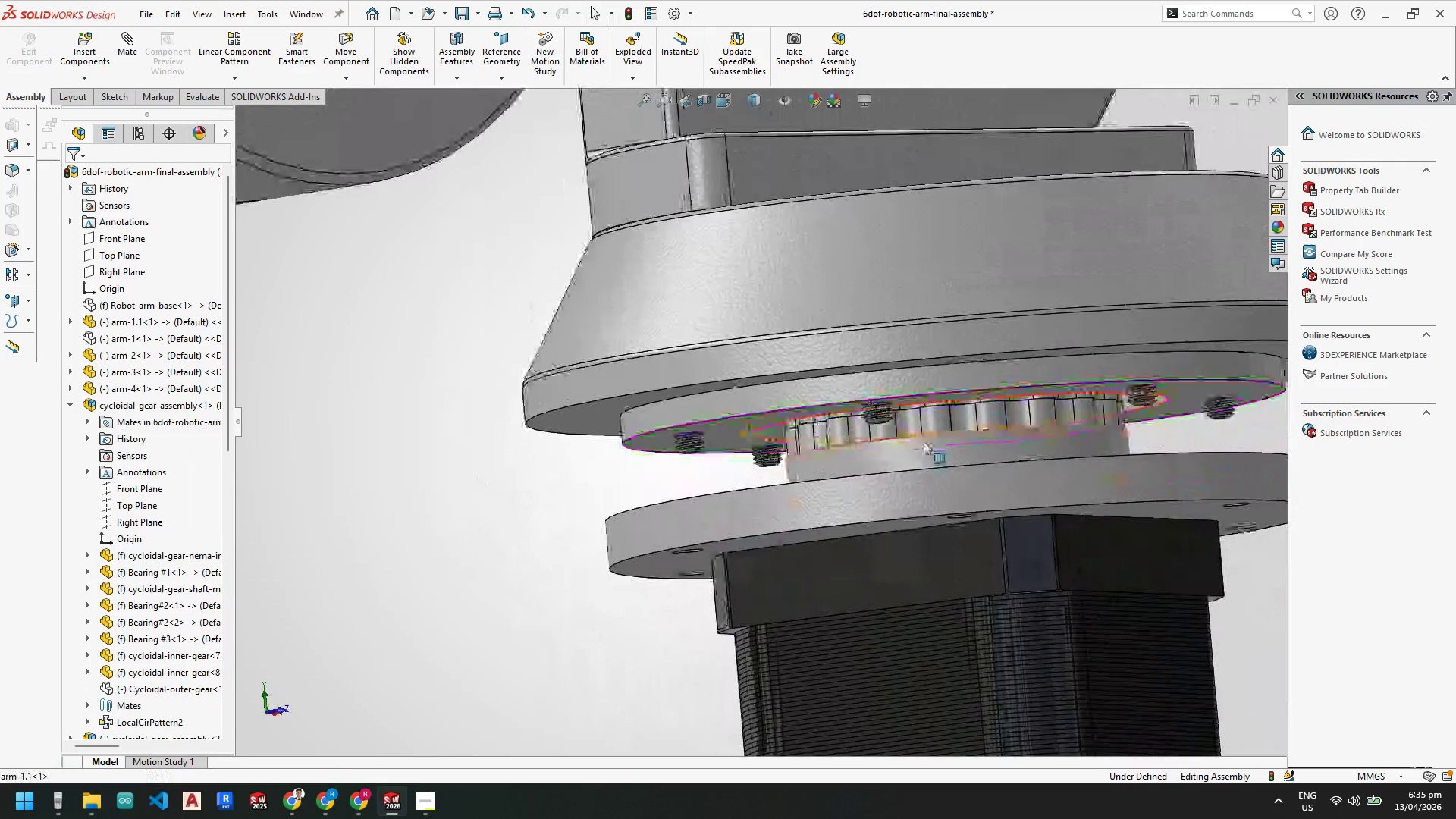 
scroll: coordinate [784, 401], scroll_direction: down, amount: 3.0
 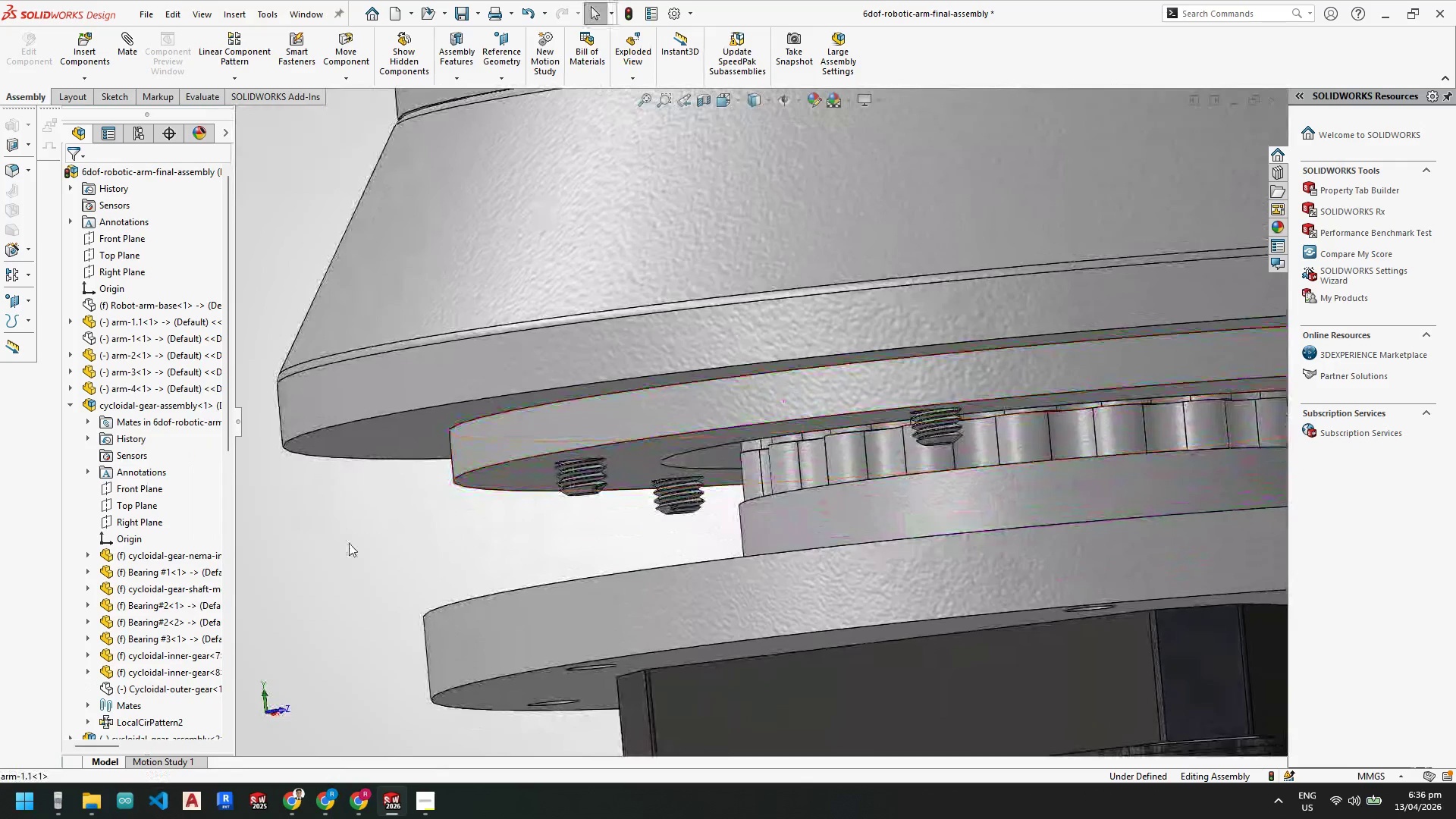 
left_click([124, 688])
 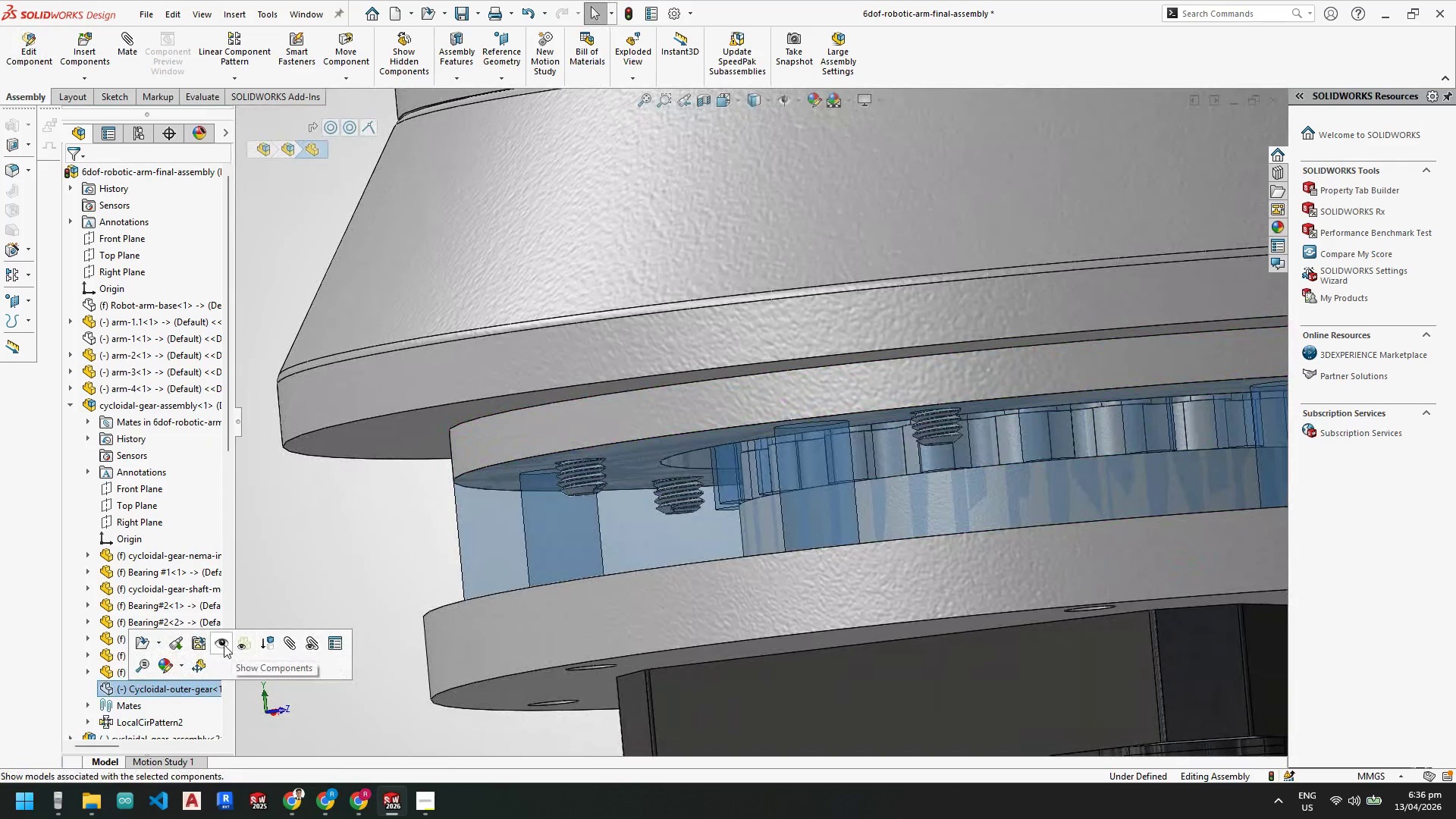 
left_click([224, 645])
 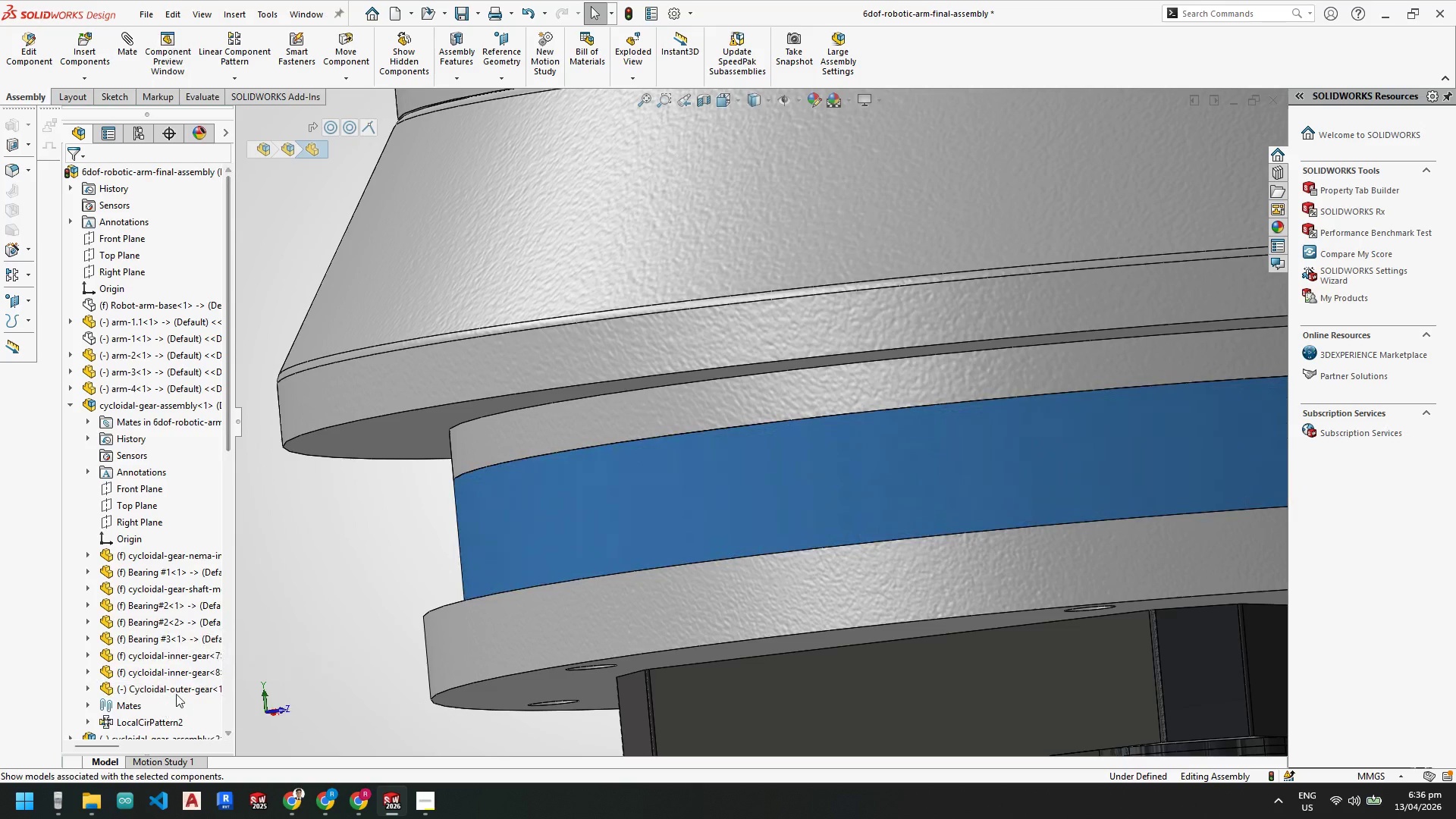 
right_click([181, 683])
 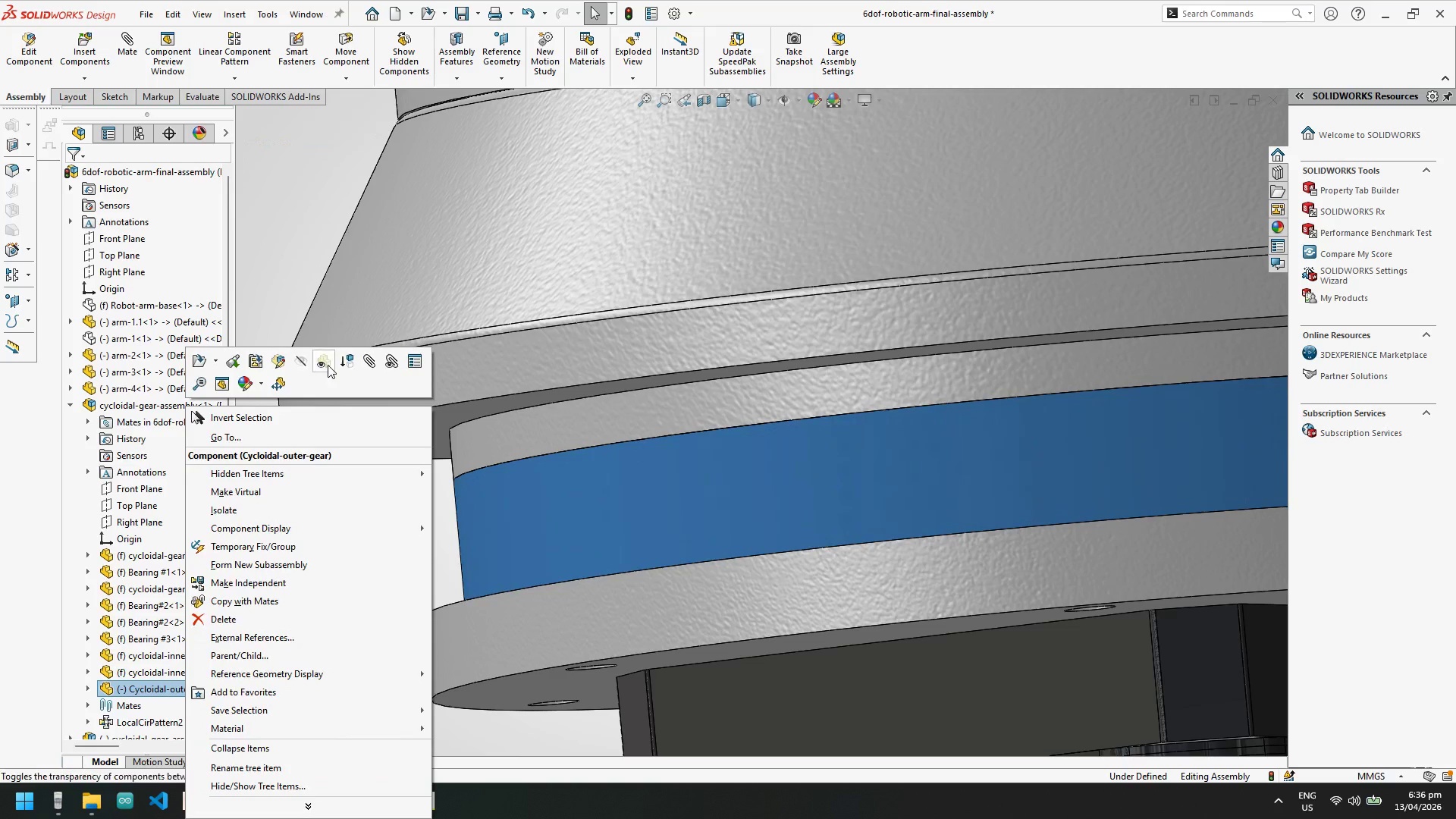 
left_click([322, 358])
 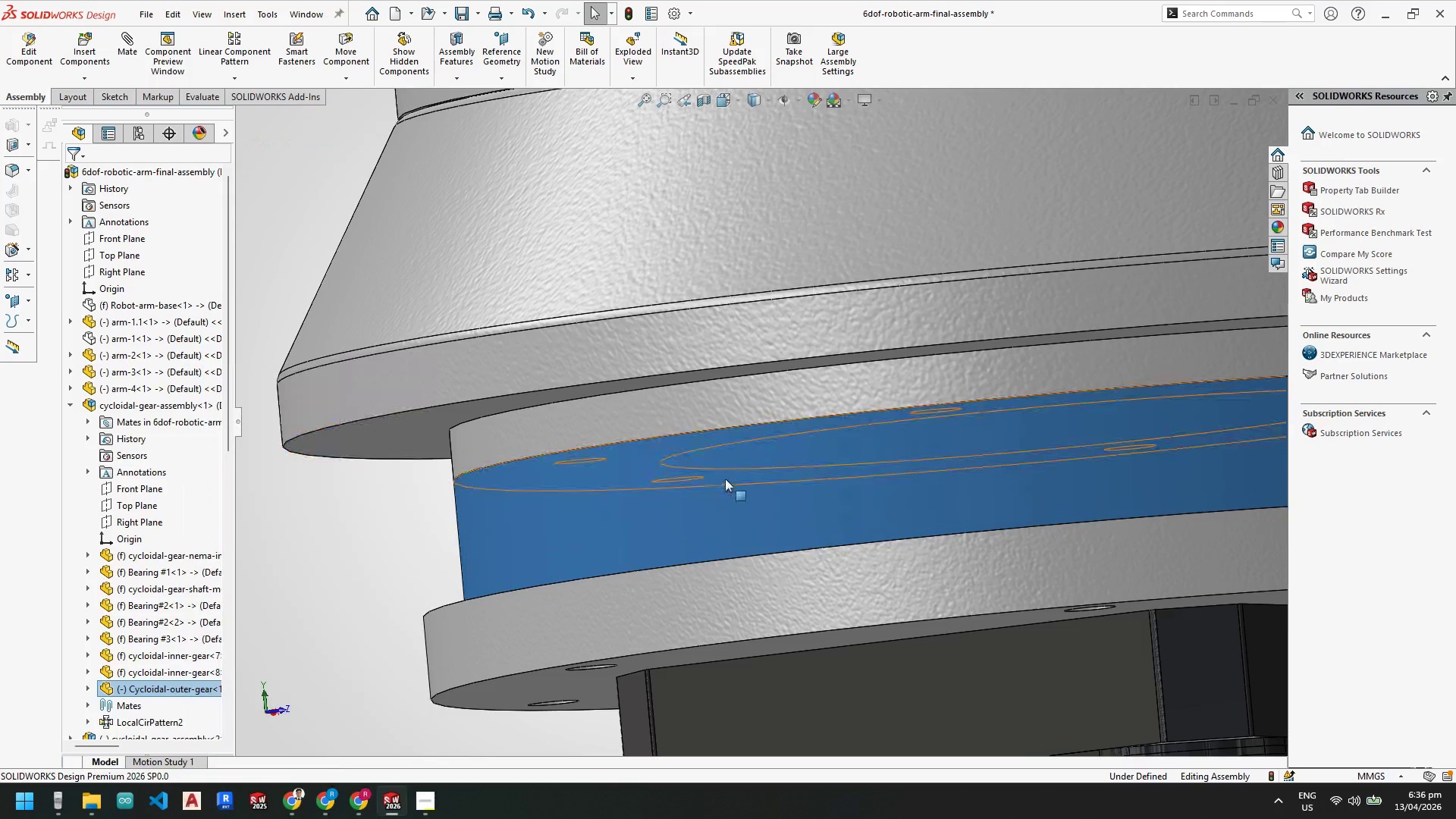 
scroll: coordinate [717, 470], scroll_direction: down, amount: 3.0
 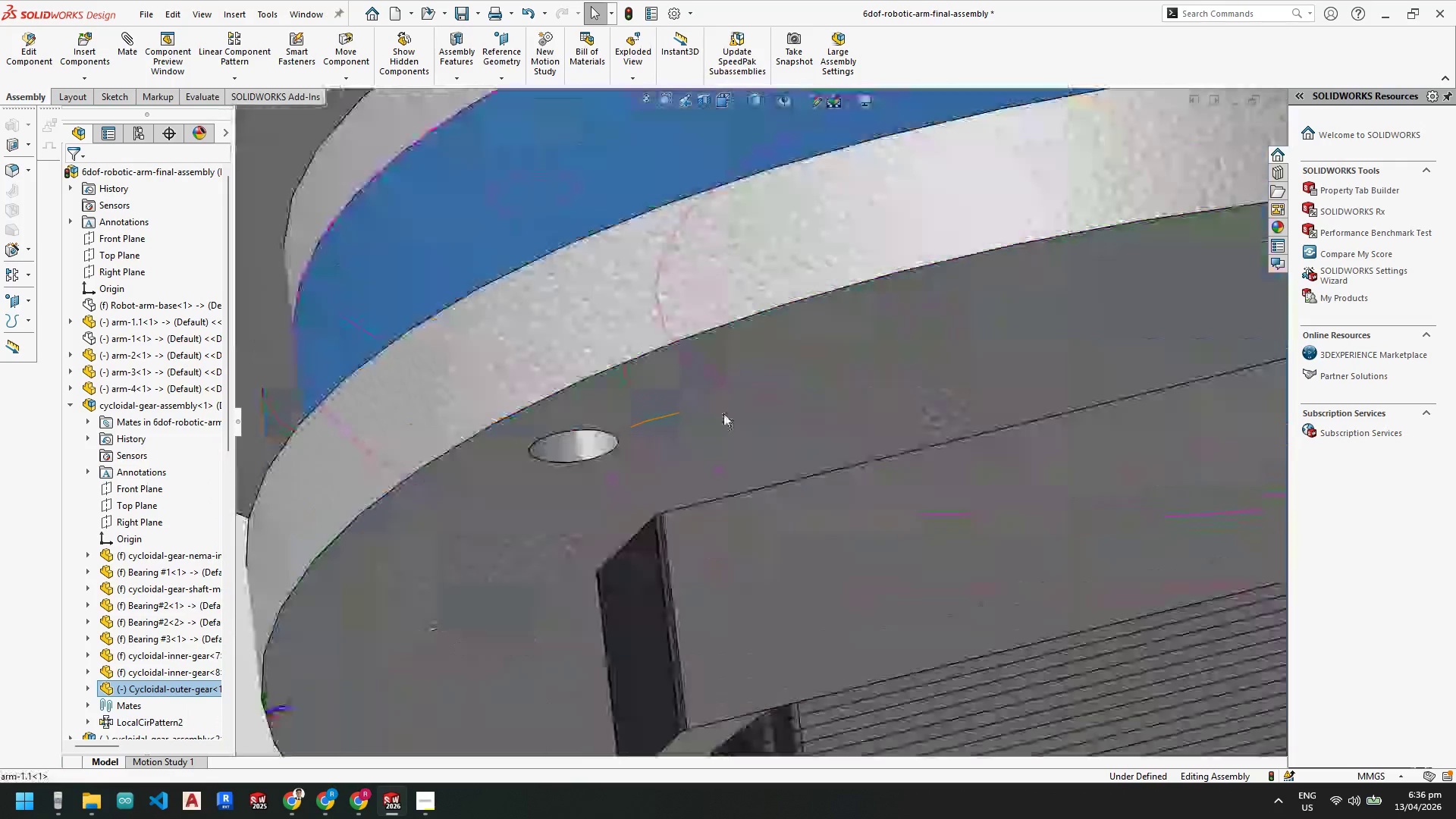 
key(Escape)
 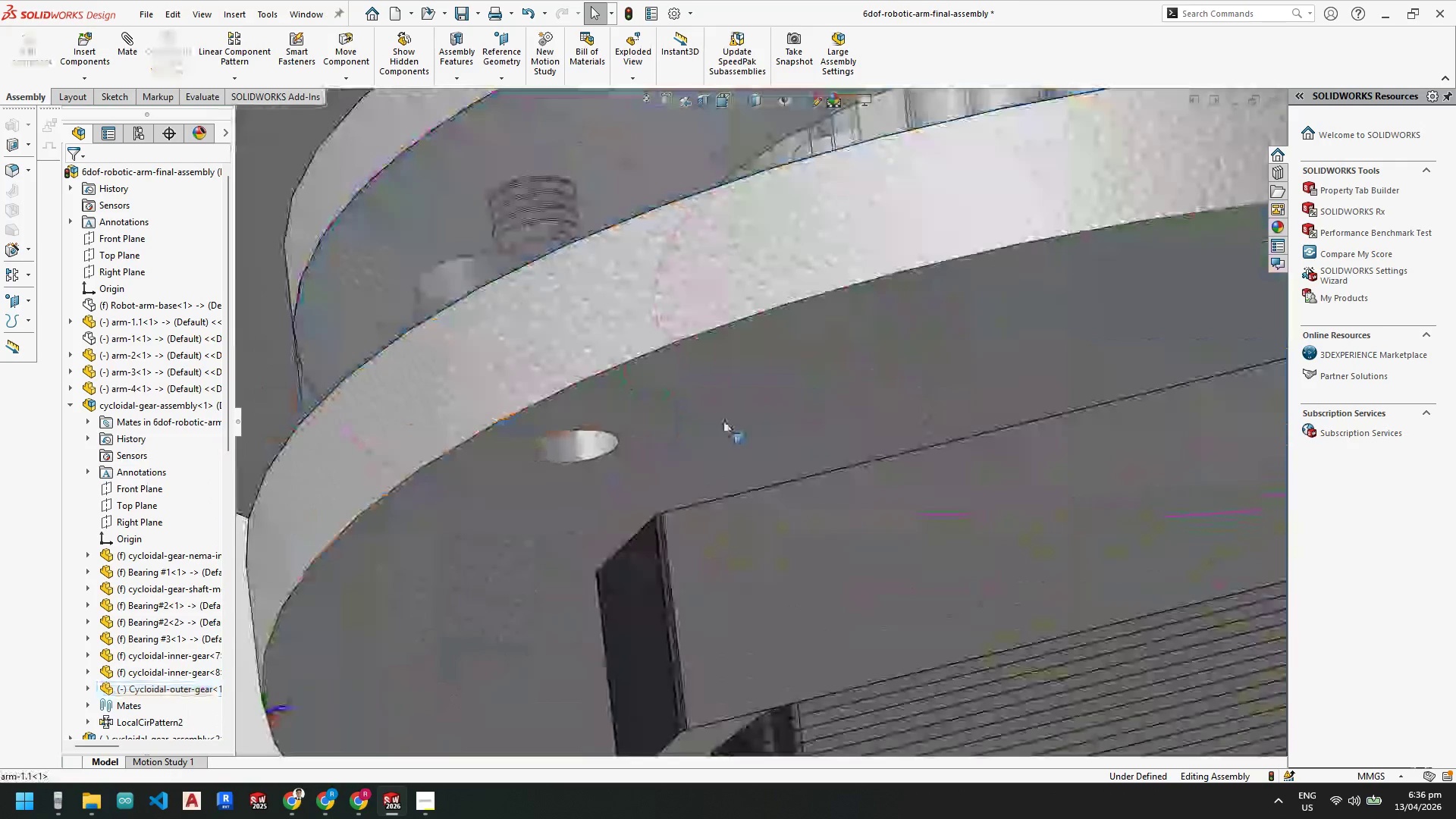 
key(Escape)
 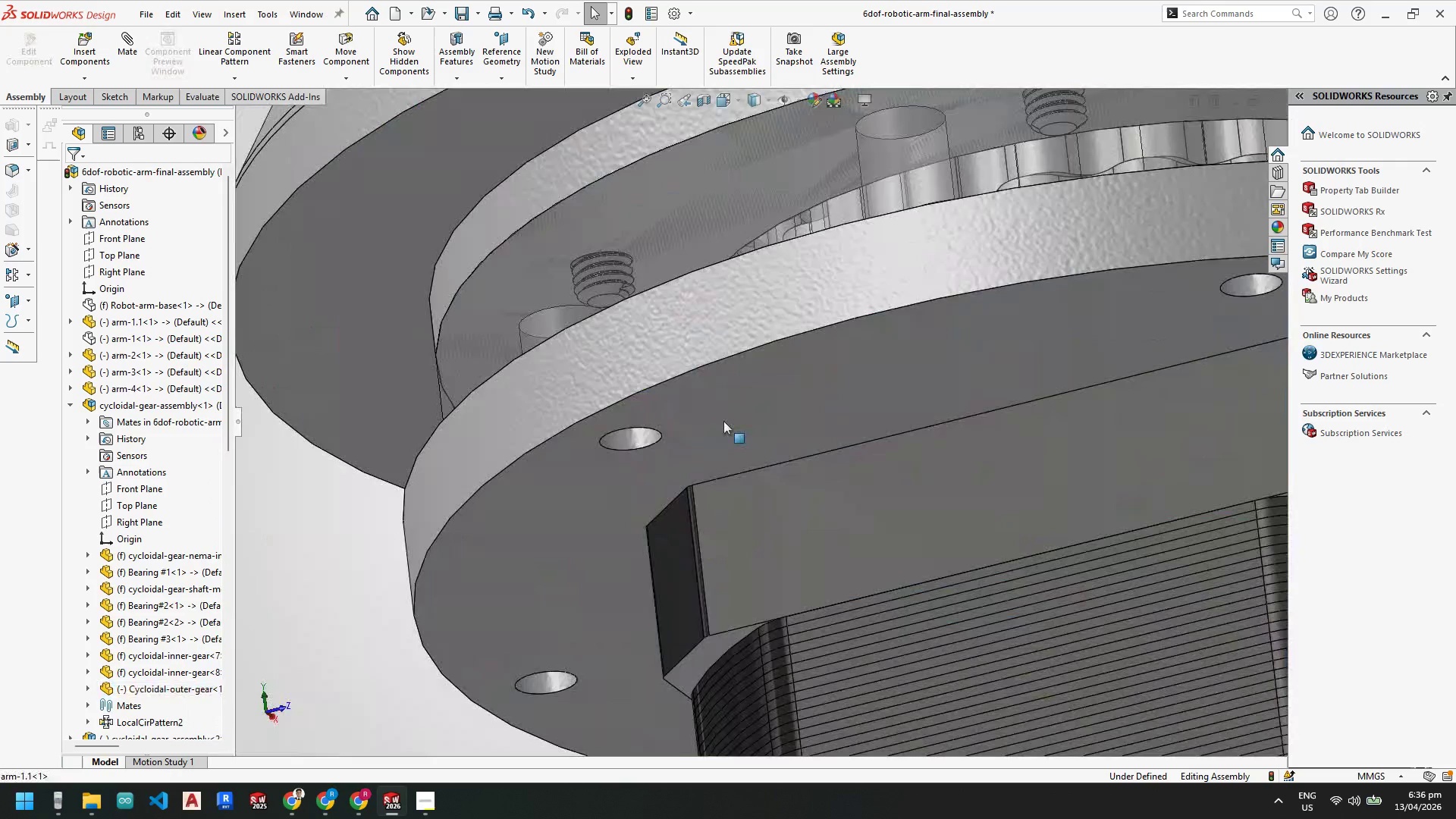 
left_click([532, 376])
 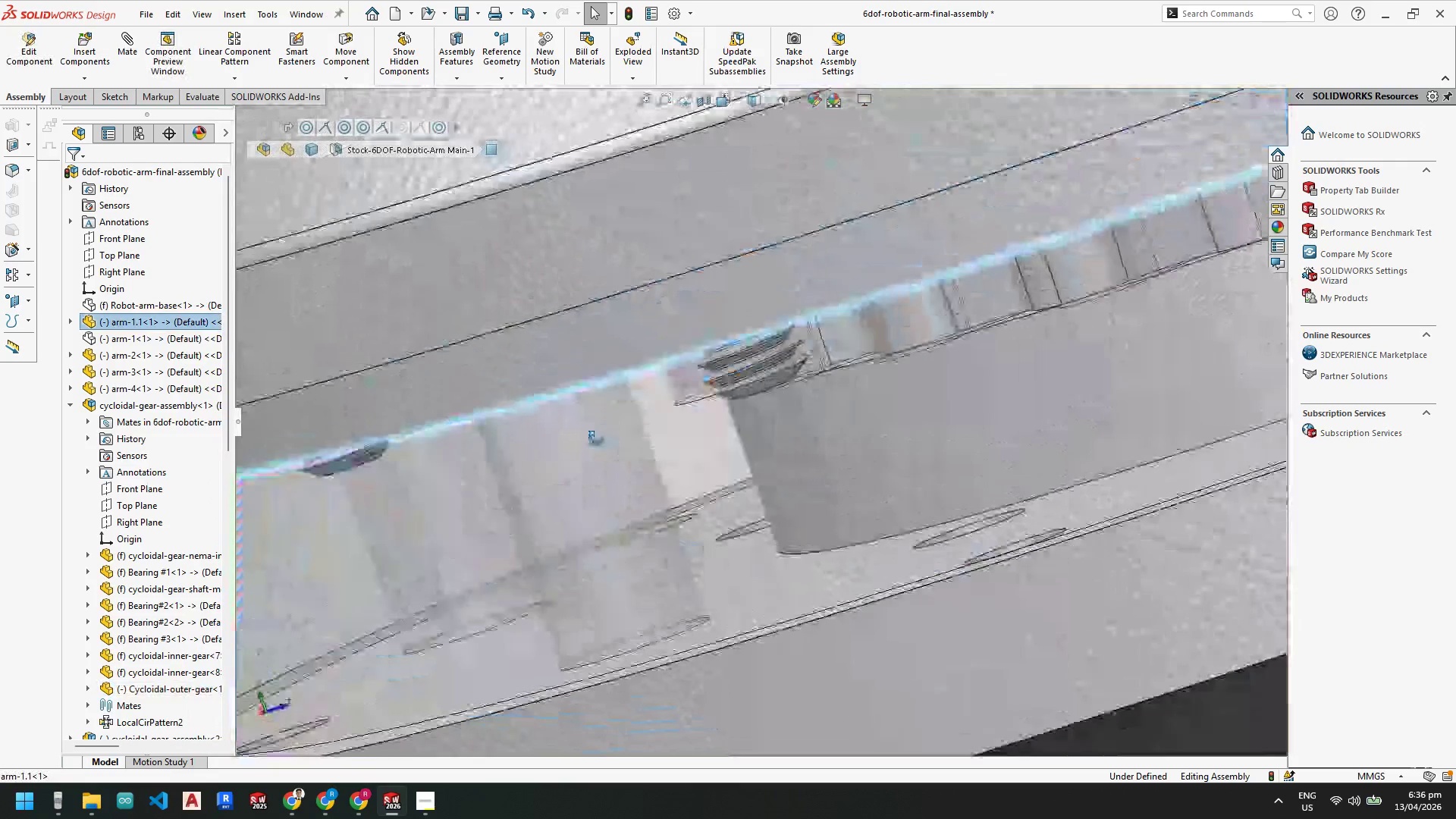 
scroll: coordinate [651, 326], scroll_direction: down, amount: 1.0
 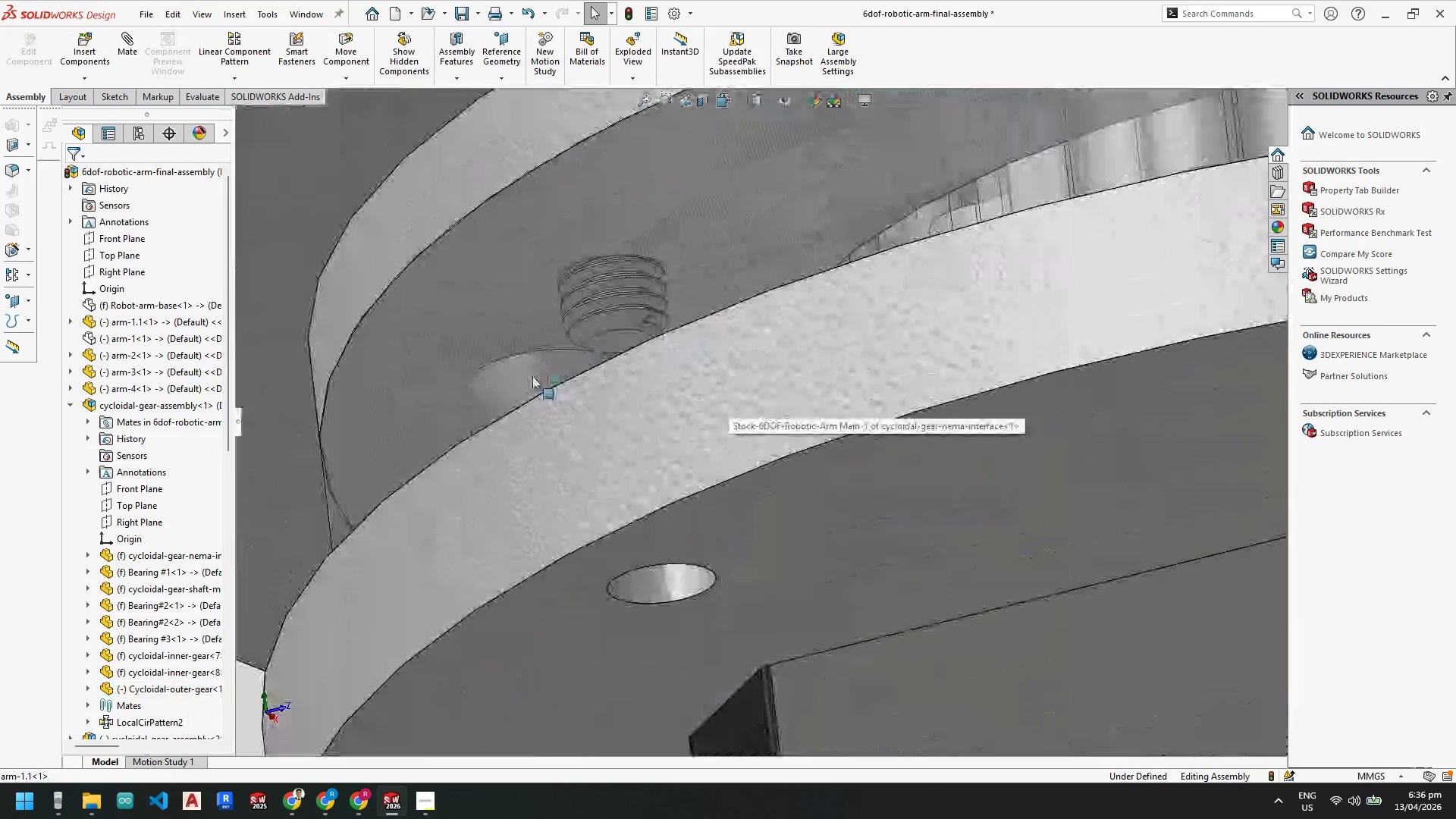 
scroll: coordinate [658, 593], scroll_direction: up, amount: 5.0
 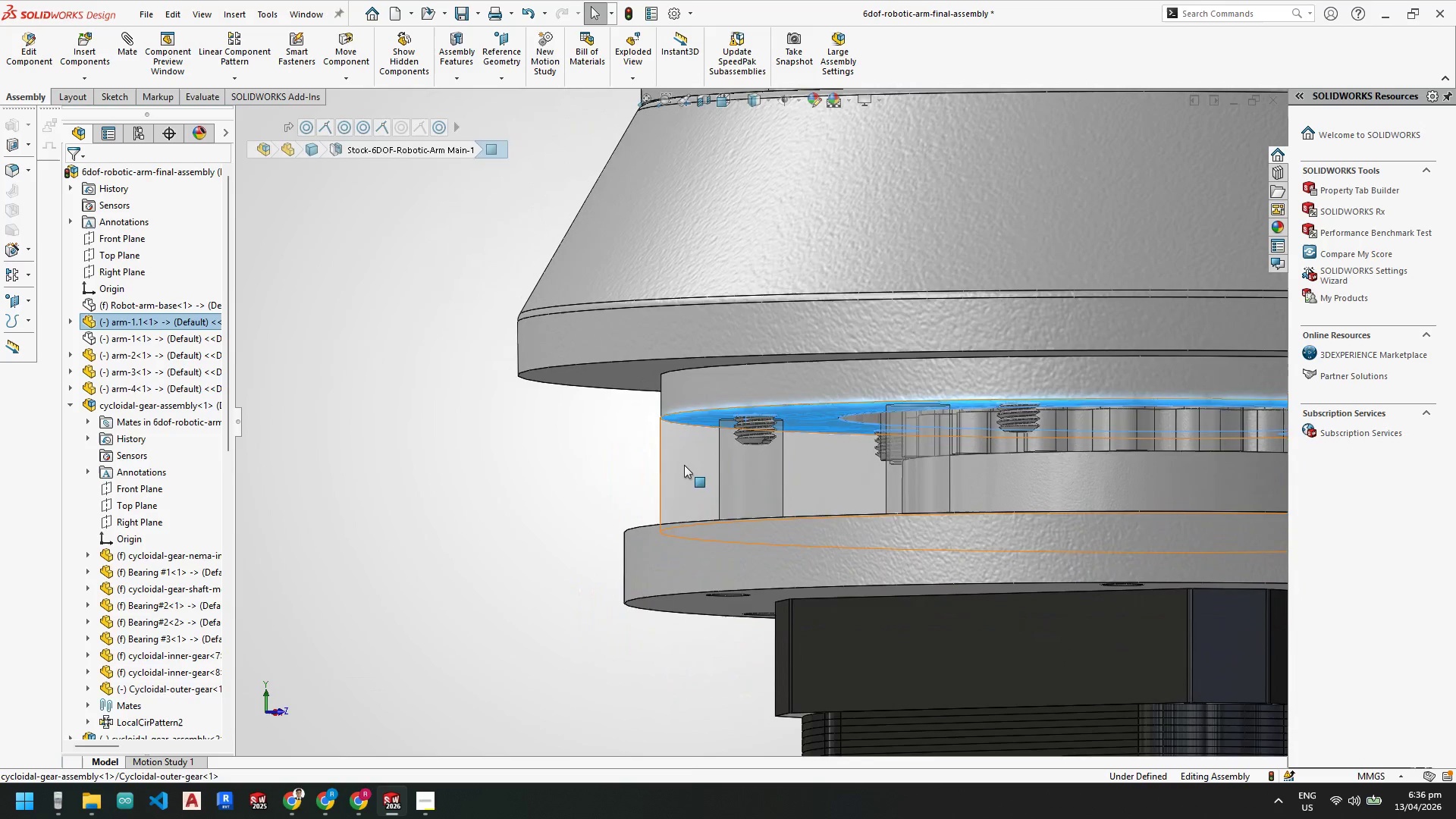 
left_click([825, 270])
 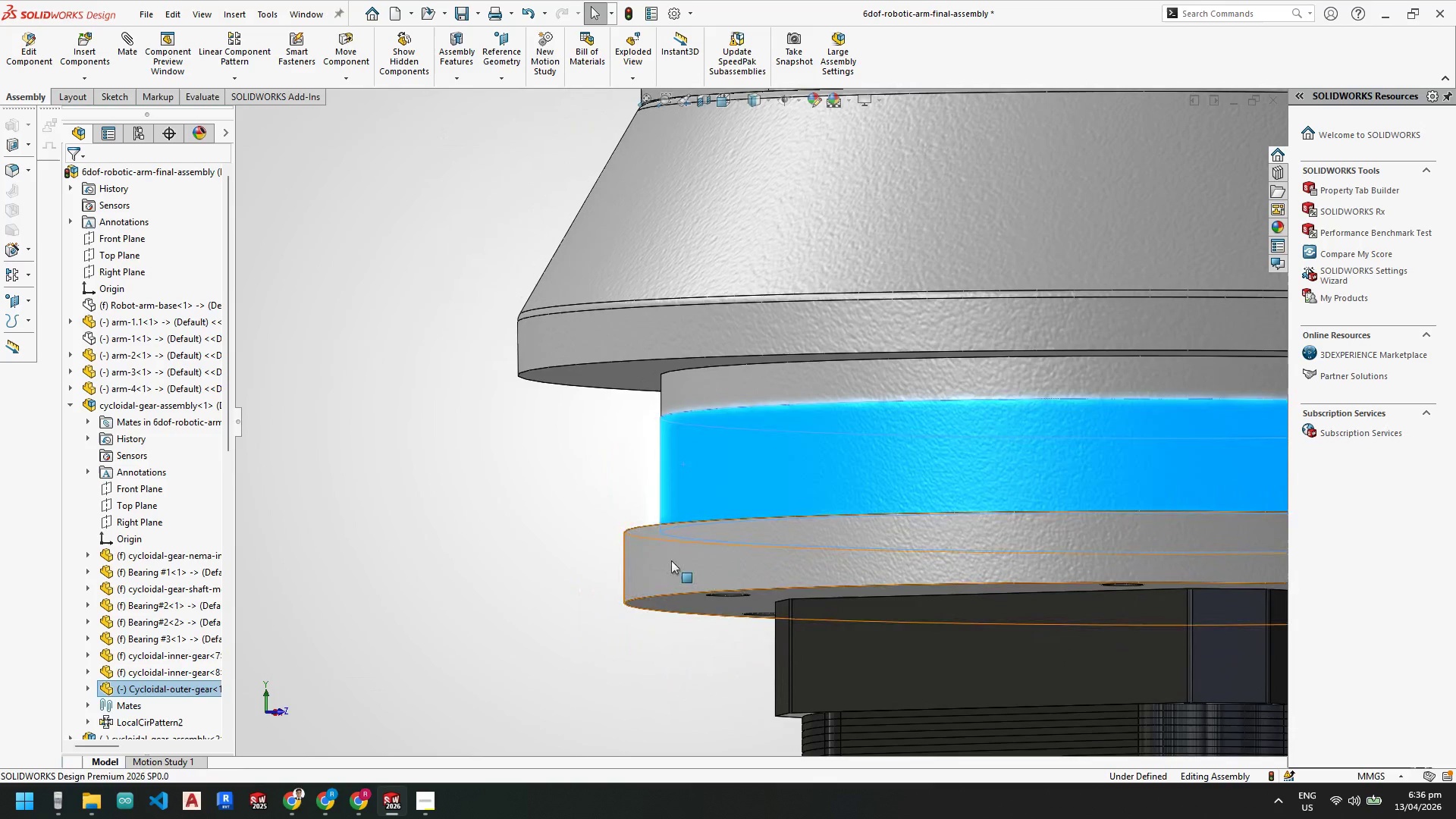 
right_click([671, 560])
 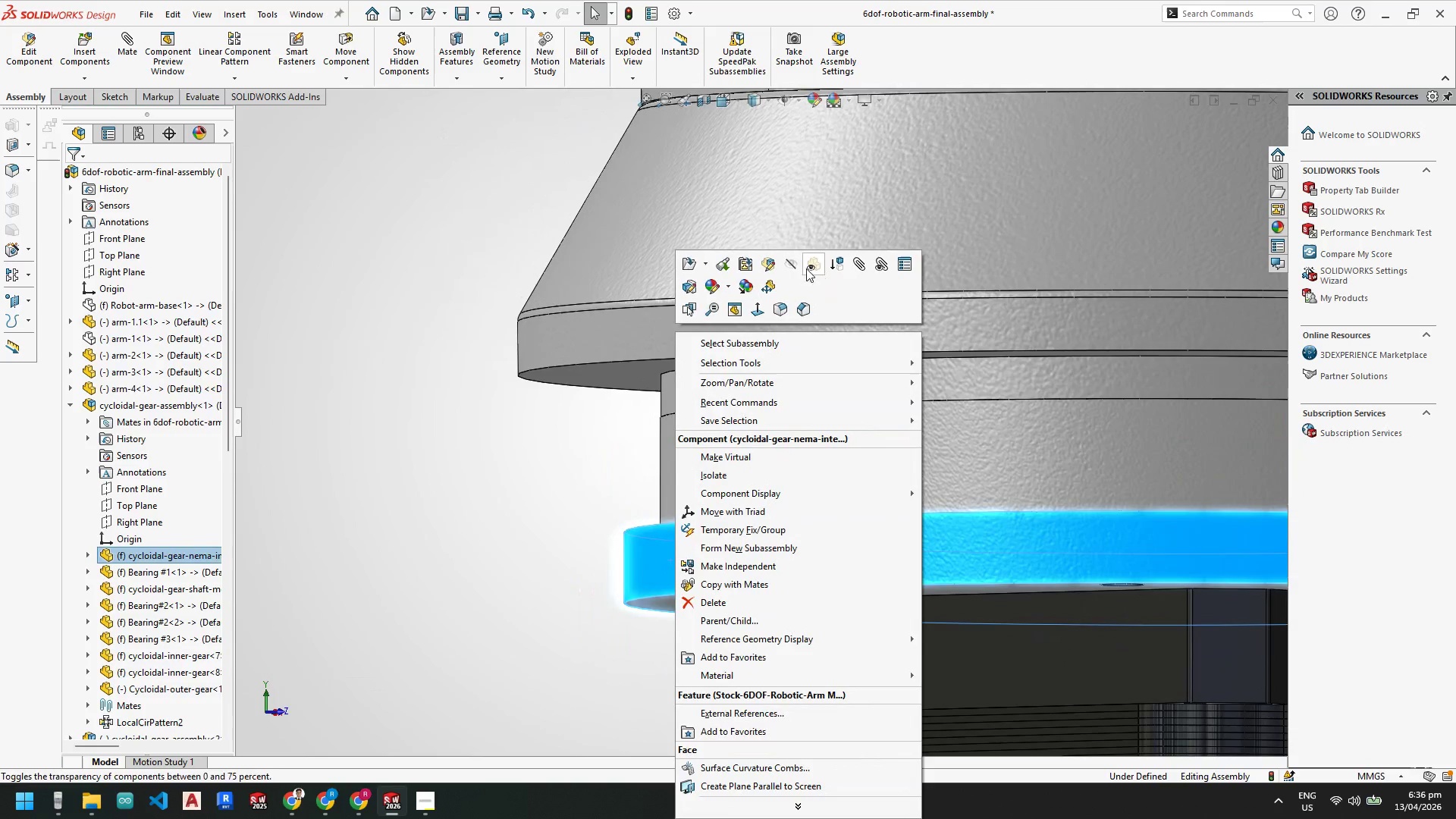 
left_click([792, 265])
 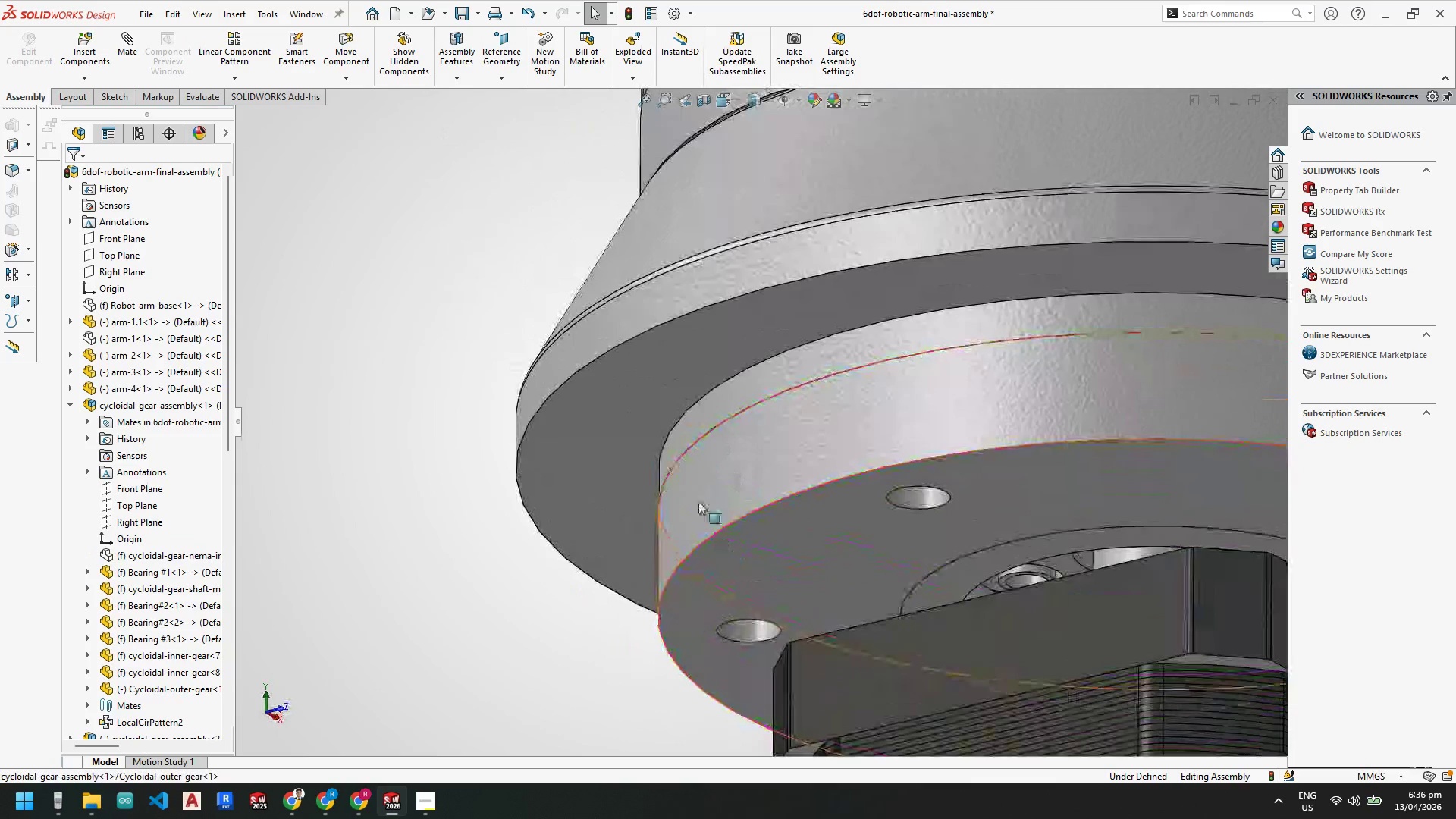 
right_click([709, 485])
 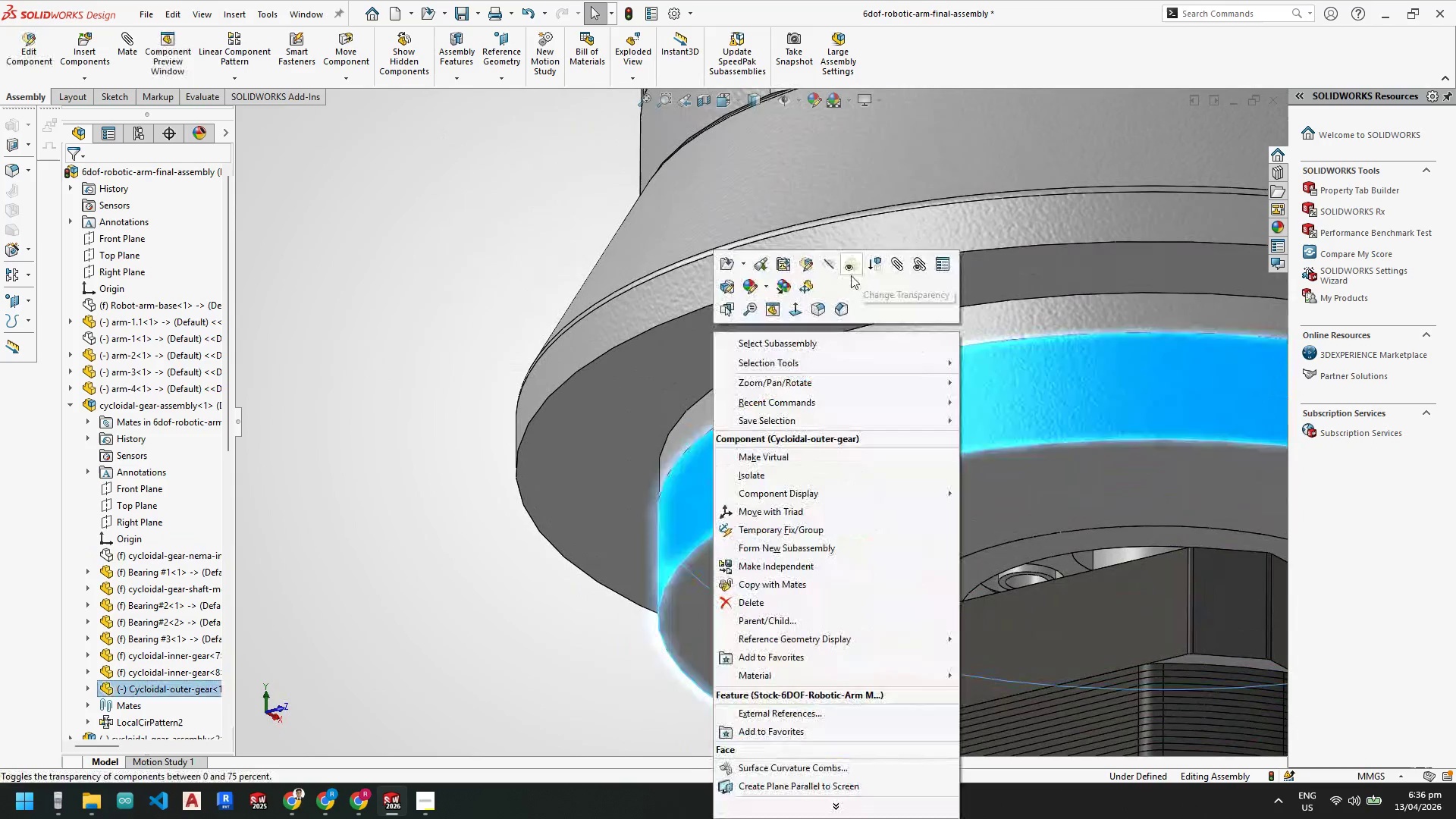 
left_click([852, 268])
 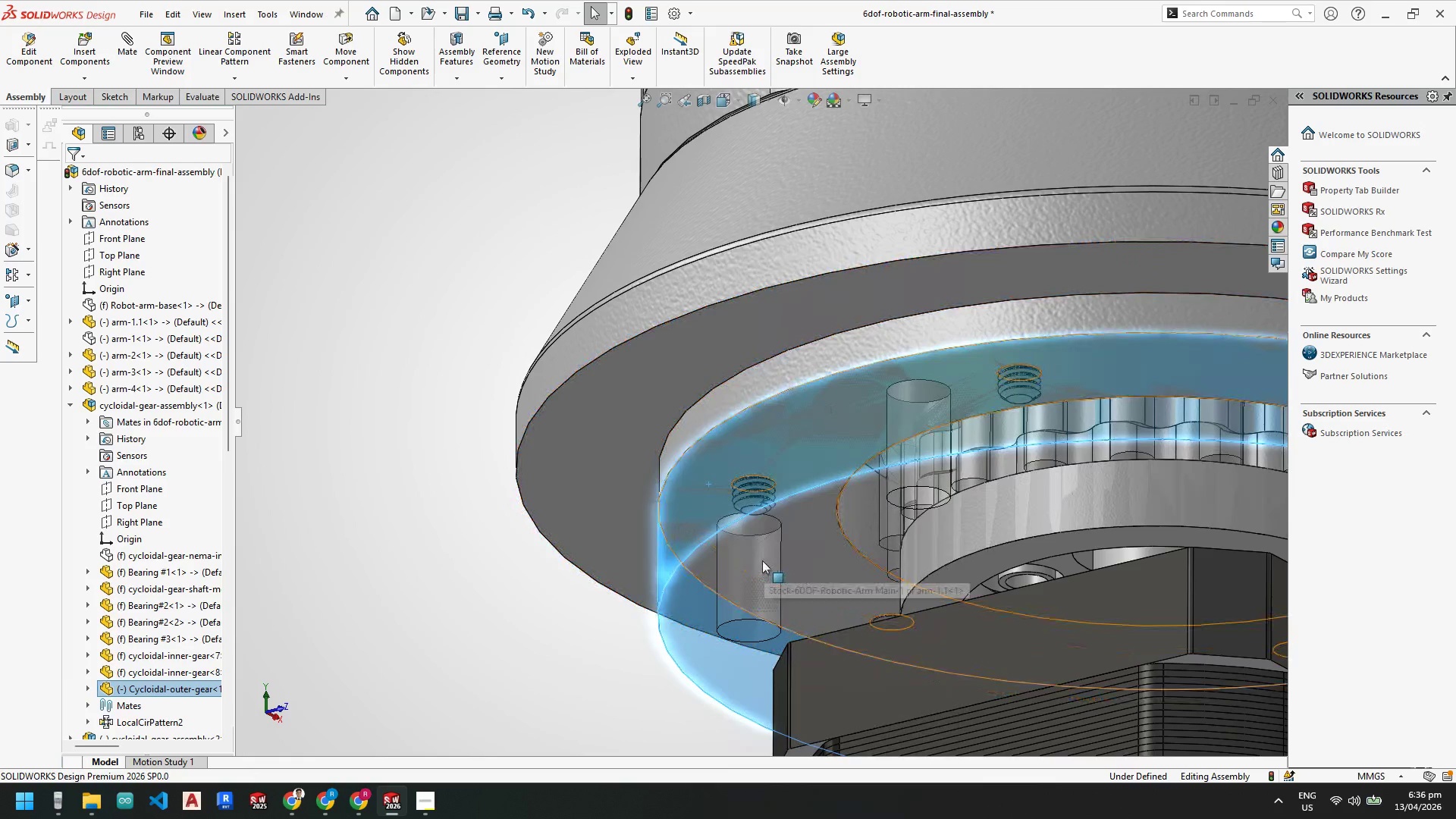 
scroll: coordinate [759, 560], scroll_direction: down, amount: 2.0
 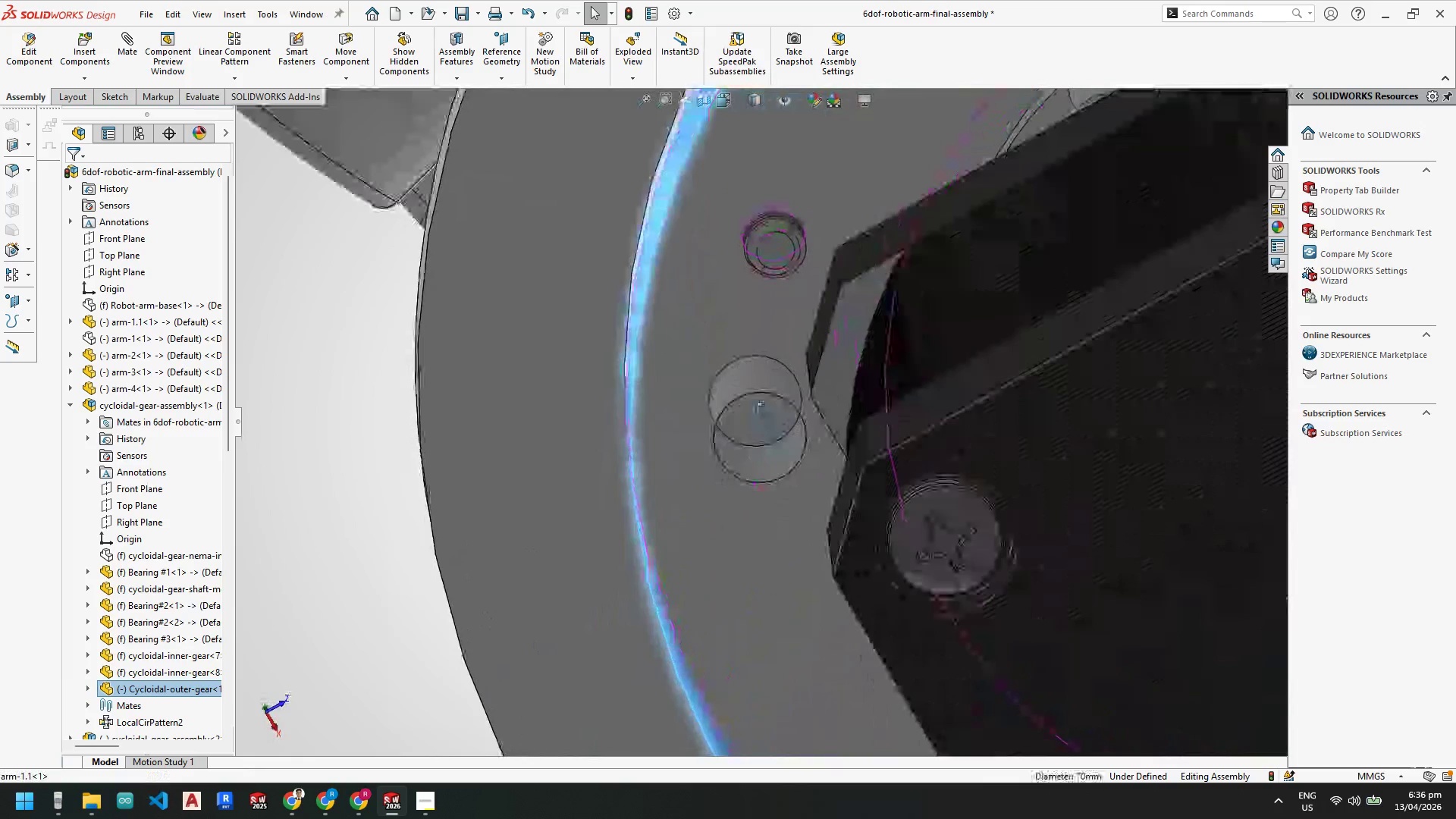 
left_click([764, 432])
 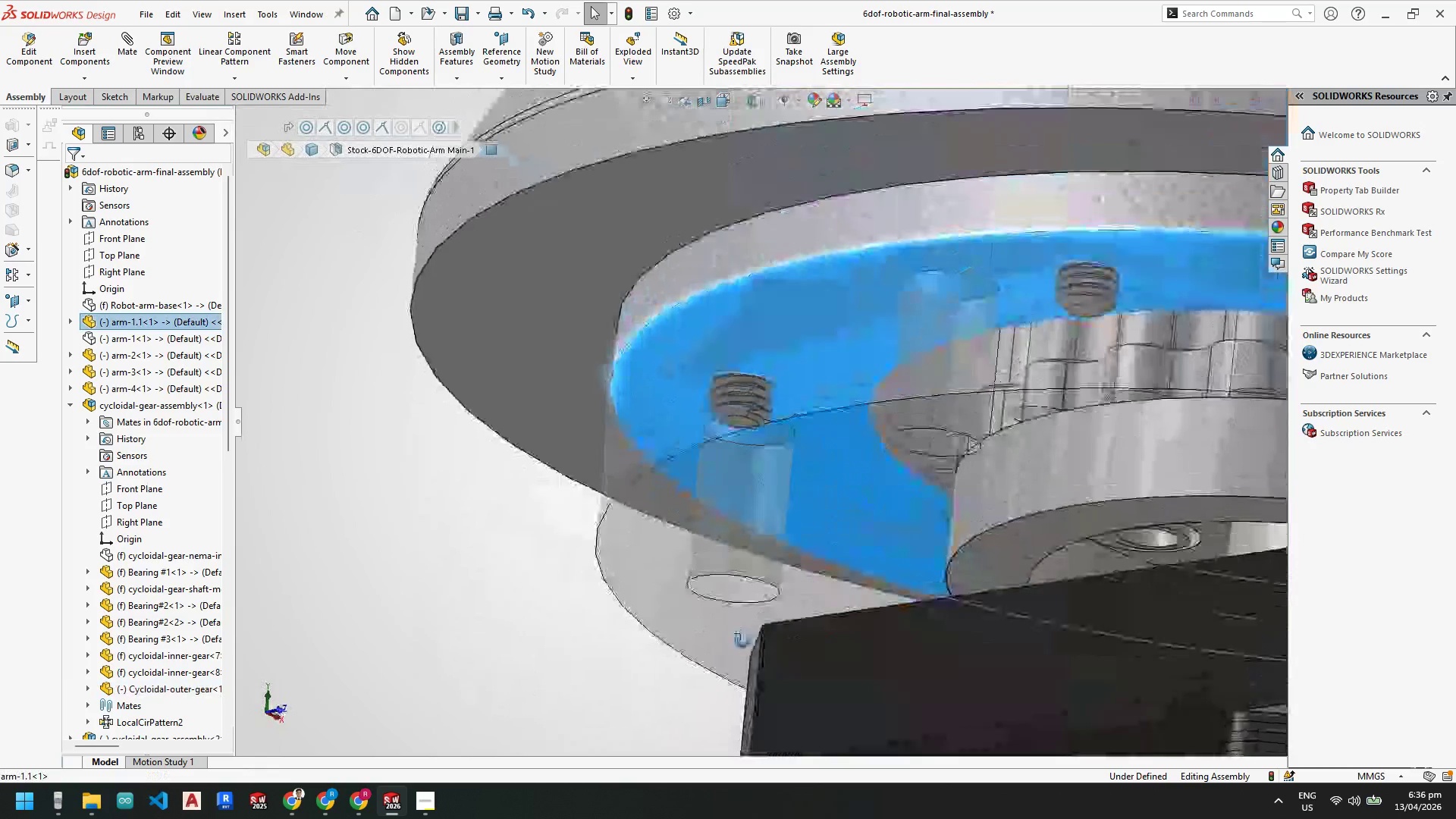 
key(Escape)
 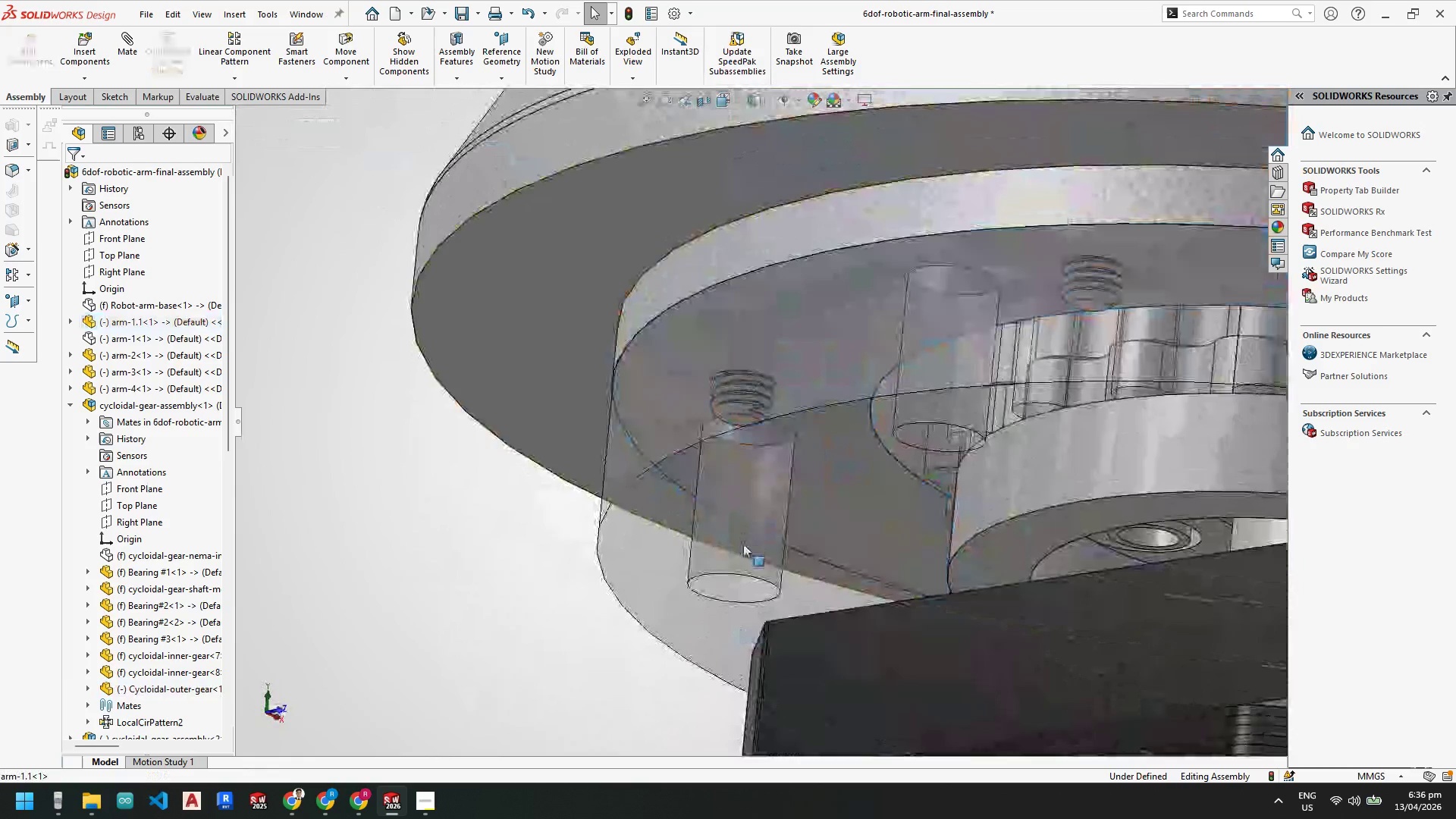 
key(Escape)
 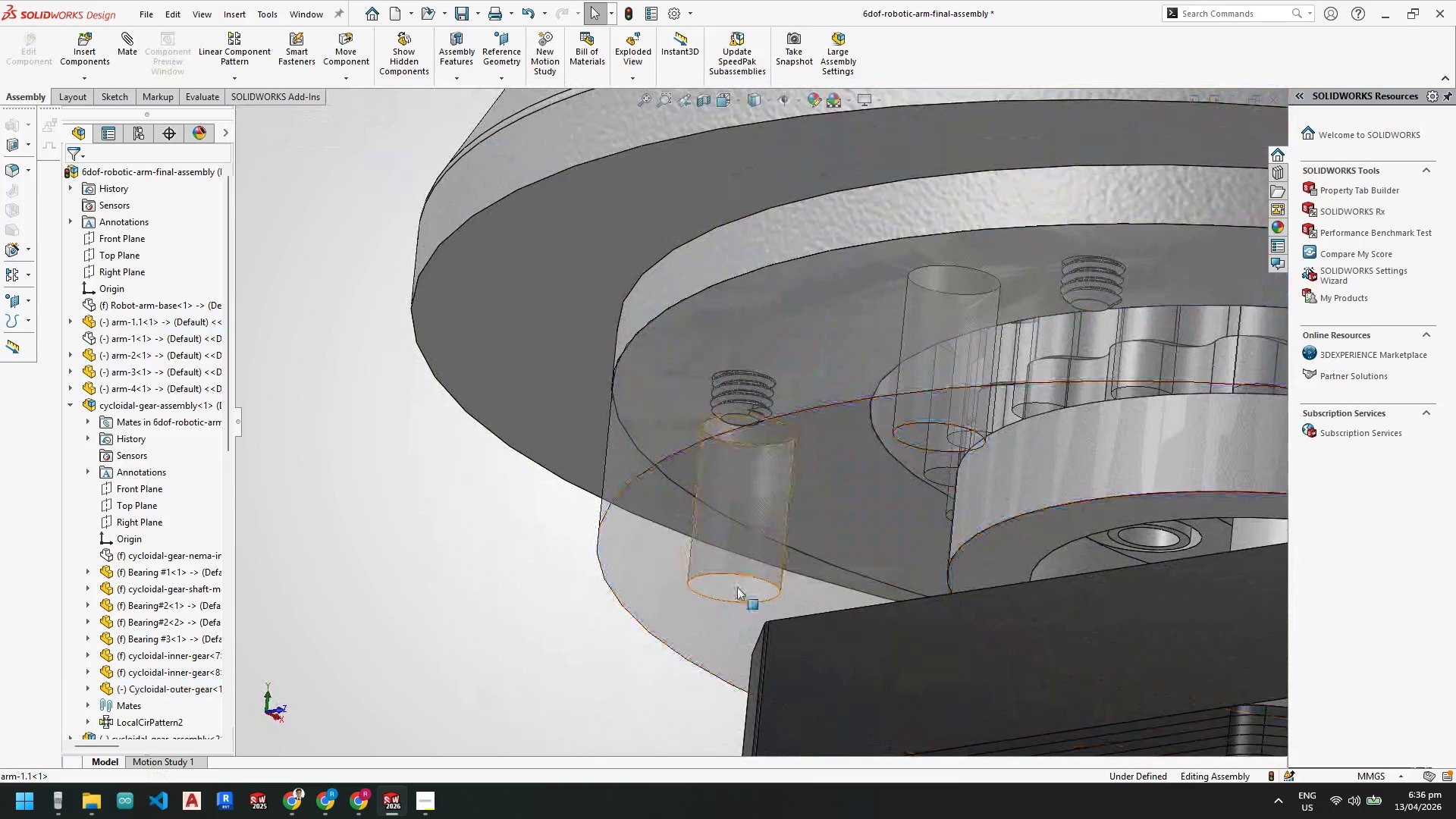 
left_click([737, 588])
 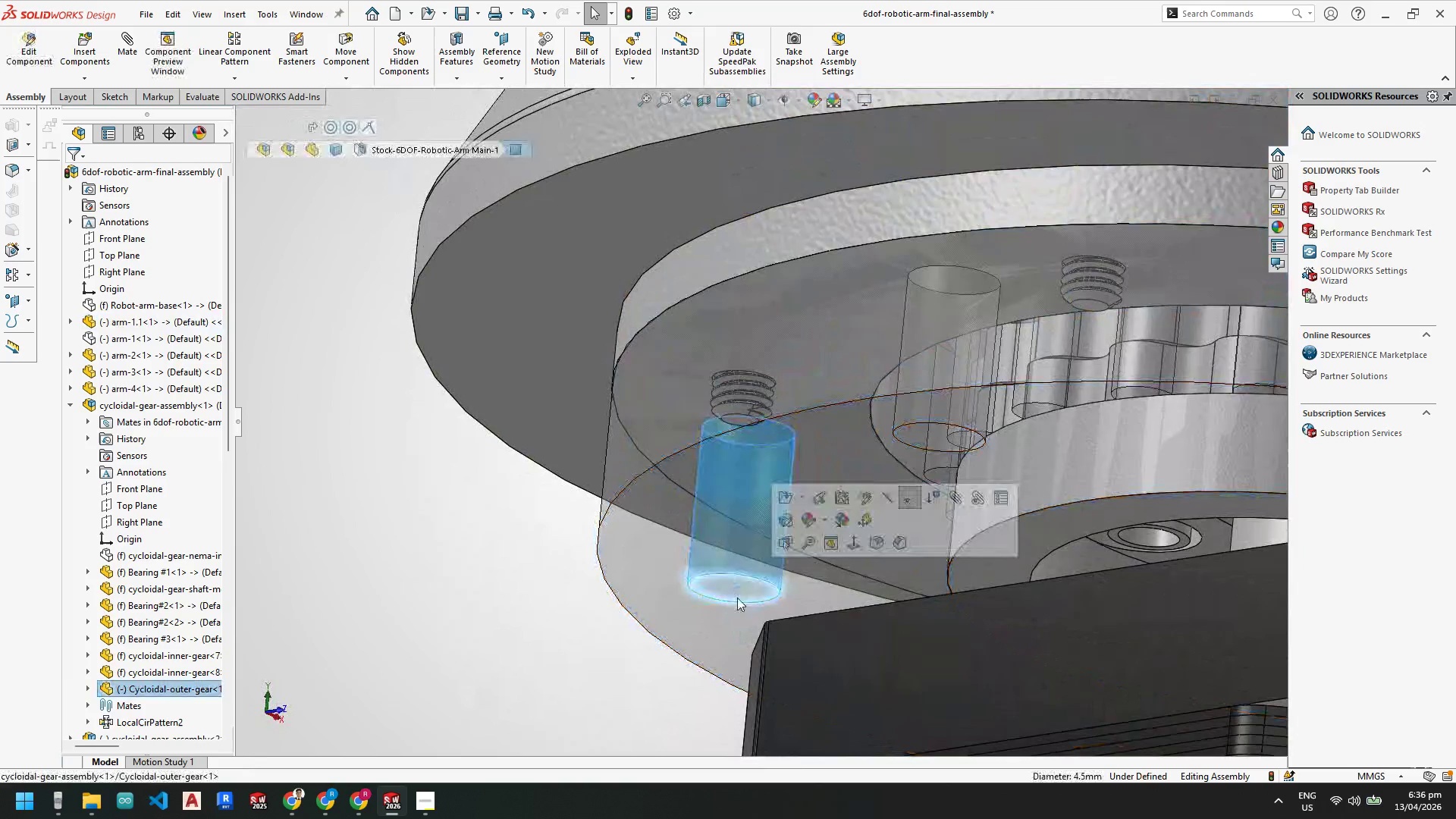 
scroll: coordinate [745, 378], scroll_direction: up, amount: 8.0
 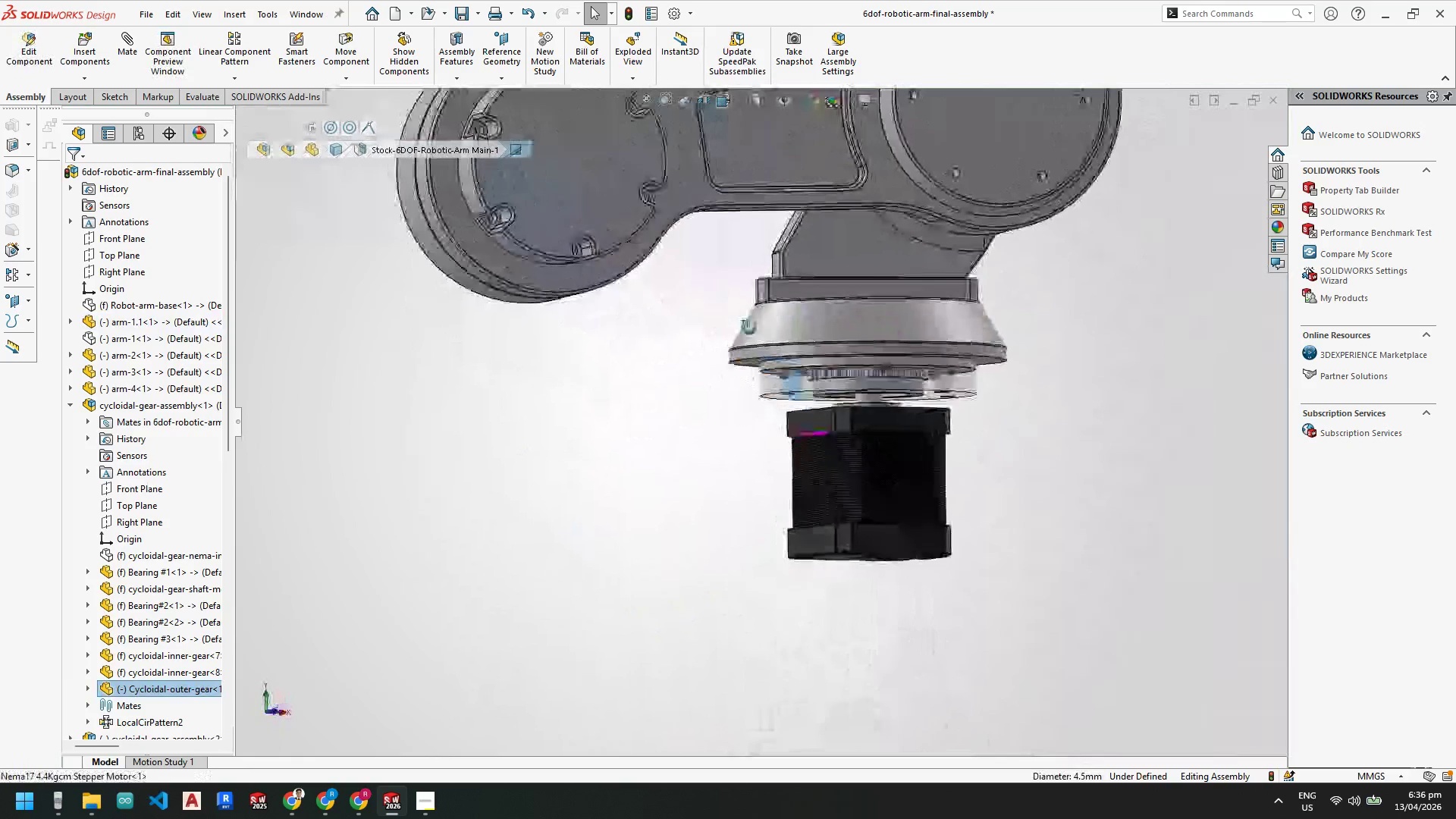 
scroll: coordinate [702, 478], scroll_direction: down, amount: 10.0
 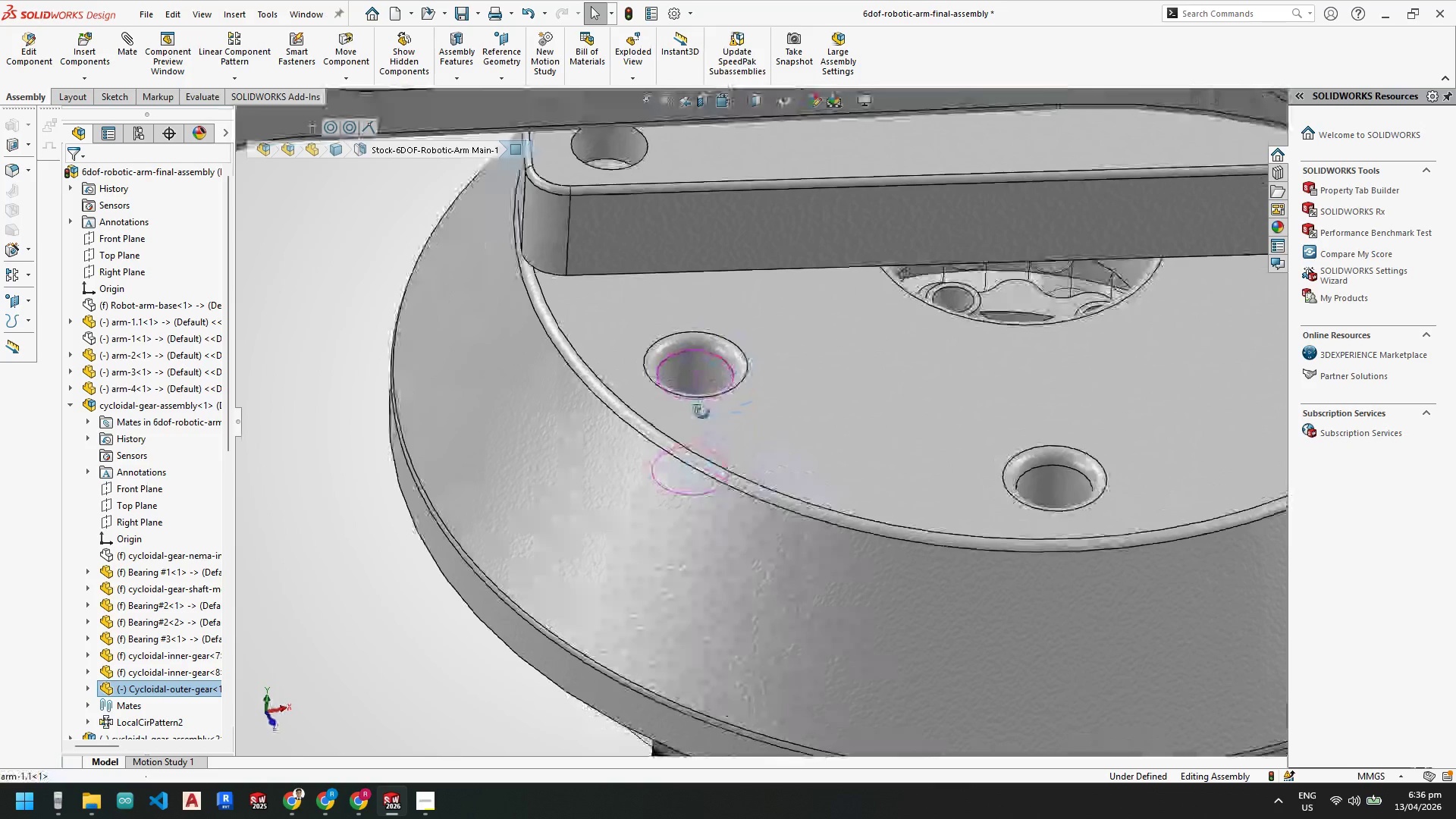 
key(Escape)
 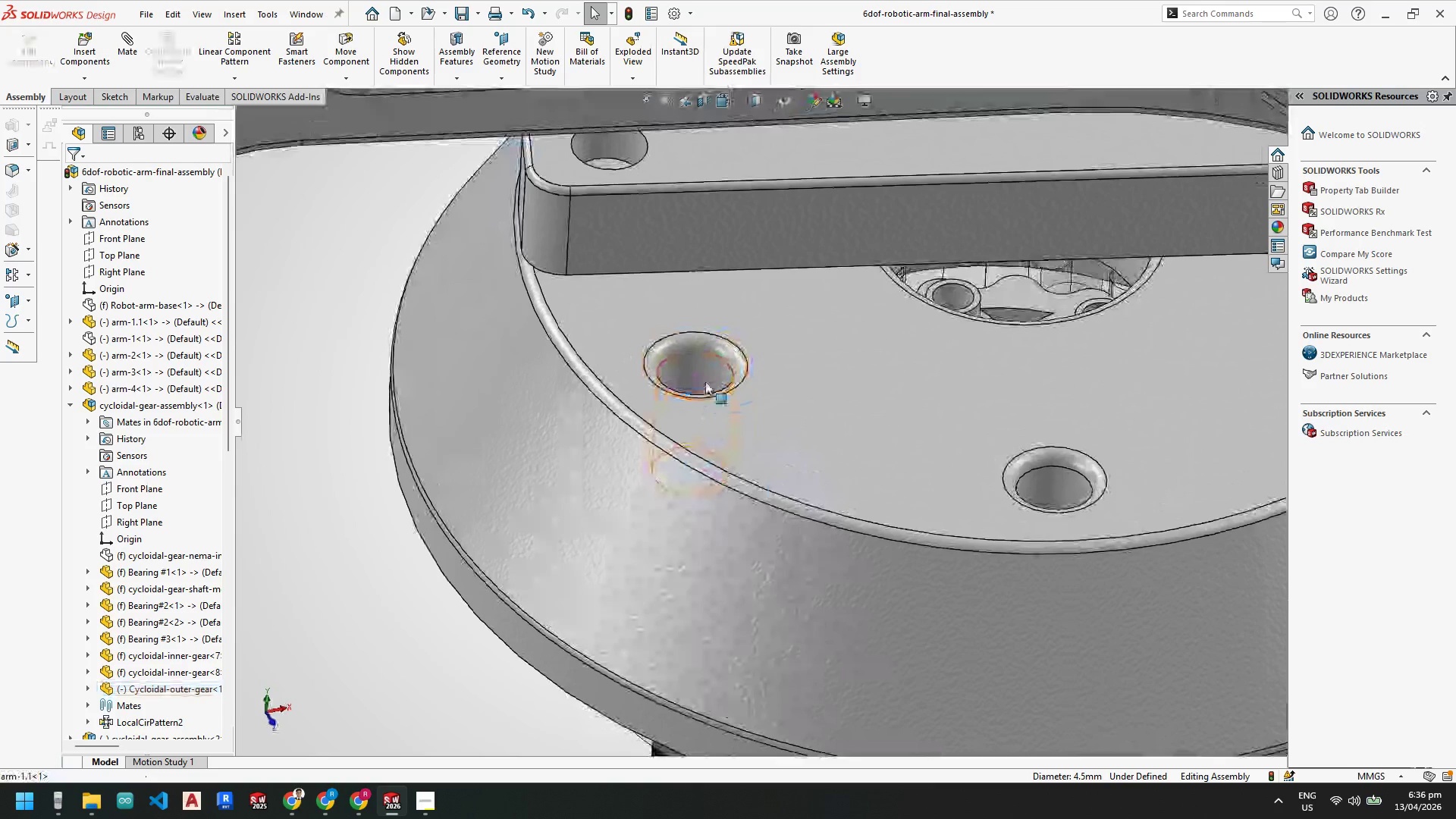 
left_click([704, 379])
 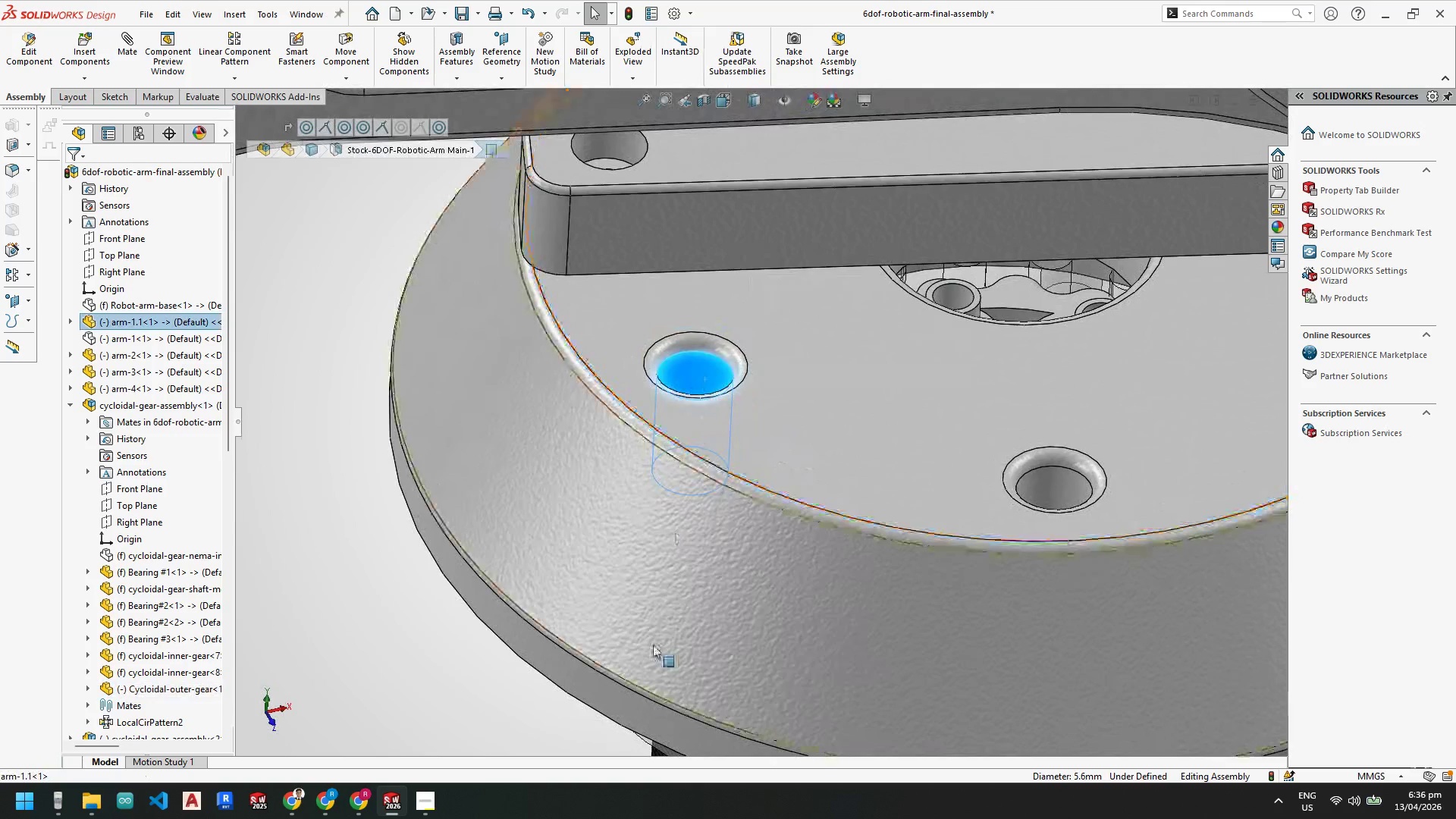 
scroll: coordinate [647, 634], scroll_direction: up, amount: 3.0
 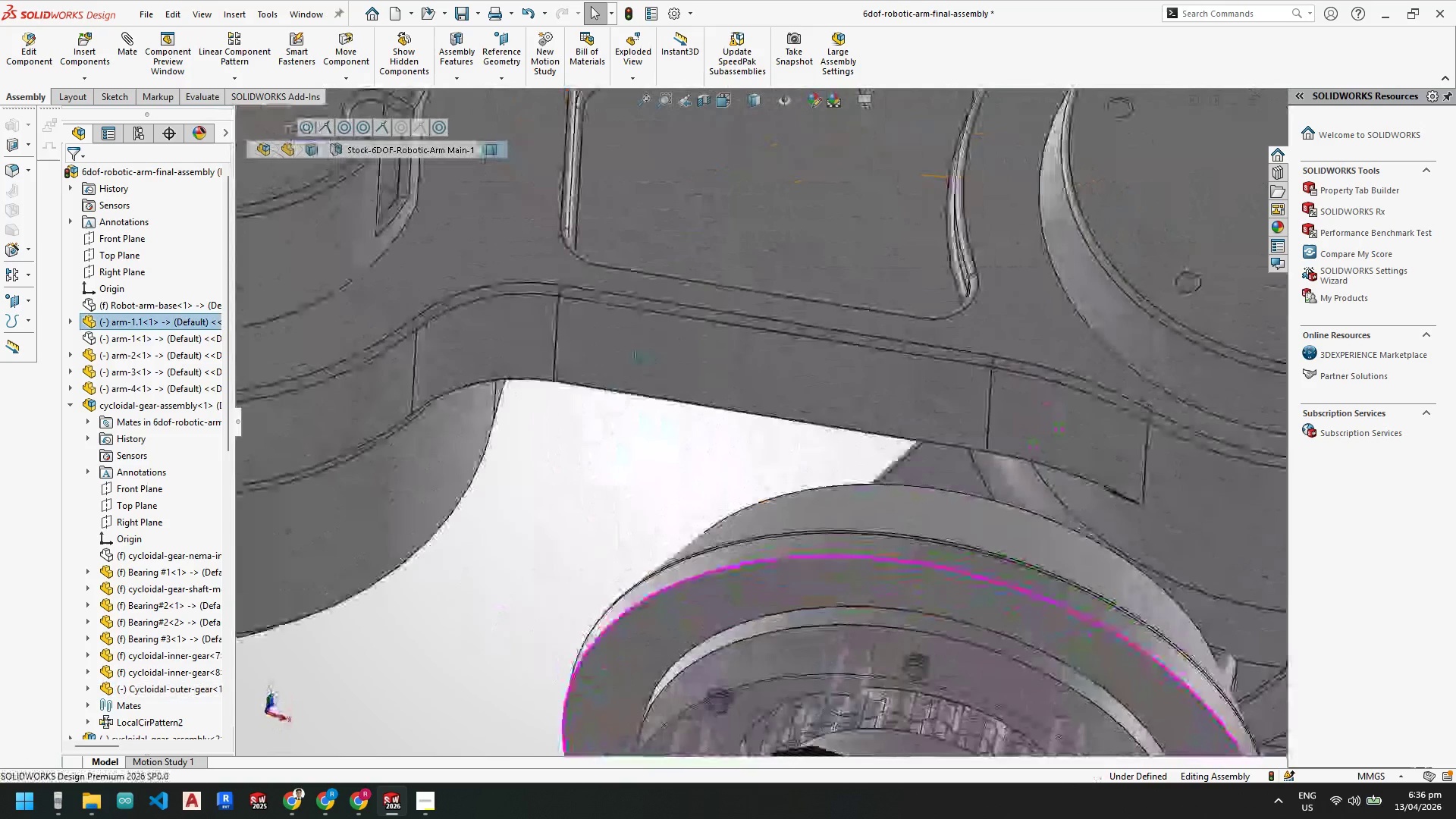 
scroll: coordinate [723, 577], scroll_direction: down, amount: 1.0
 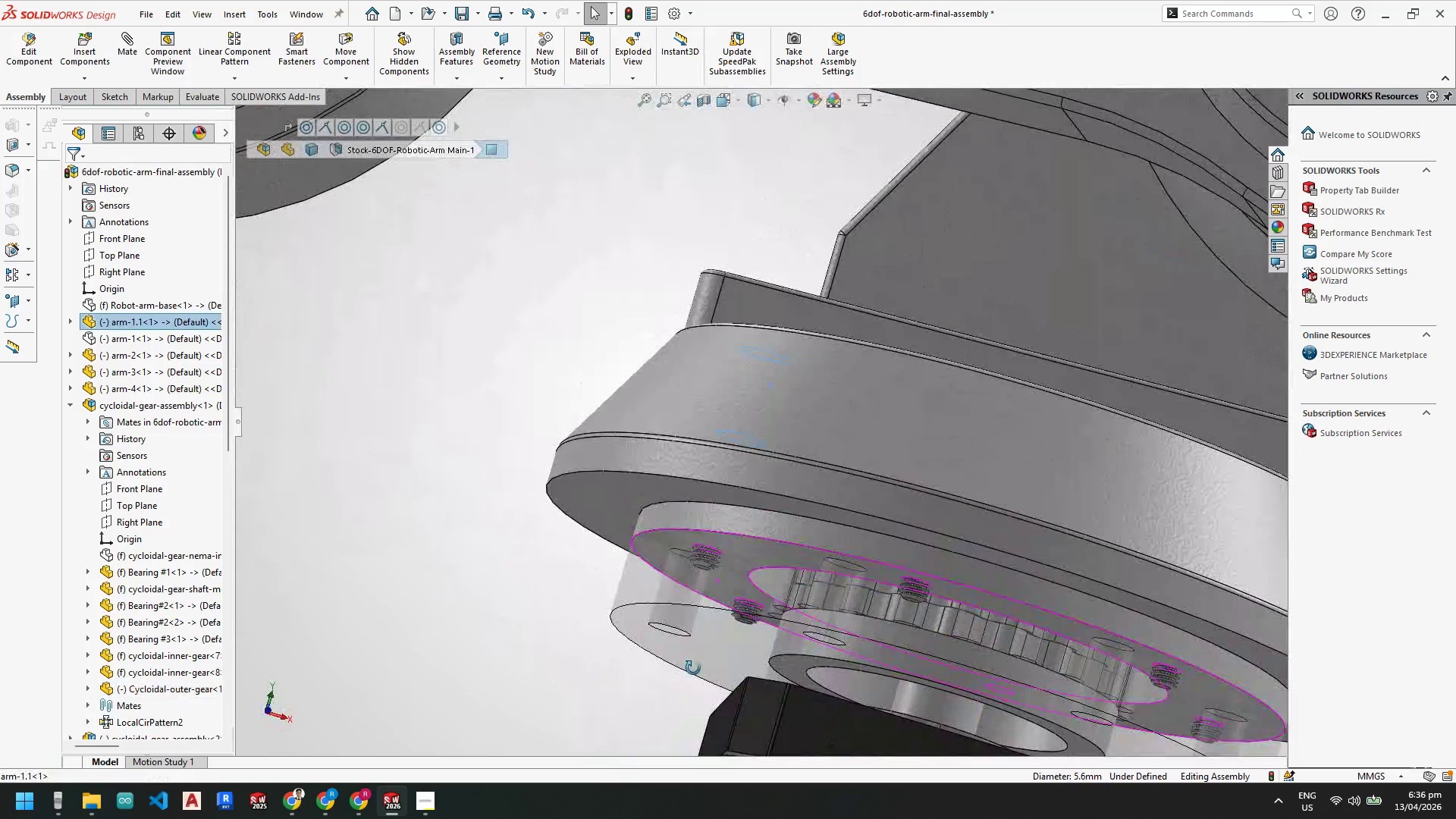 
key(Control+ControlLeft)
 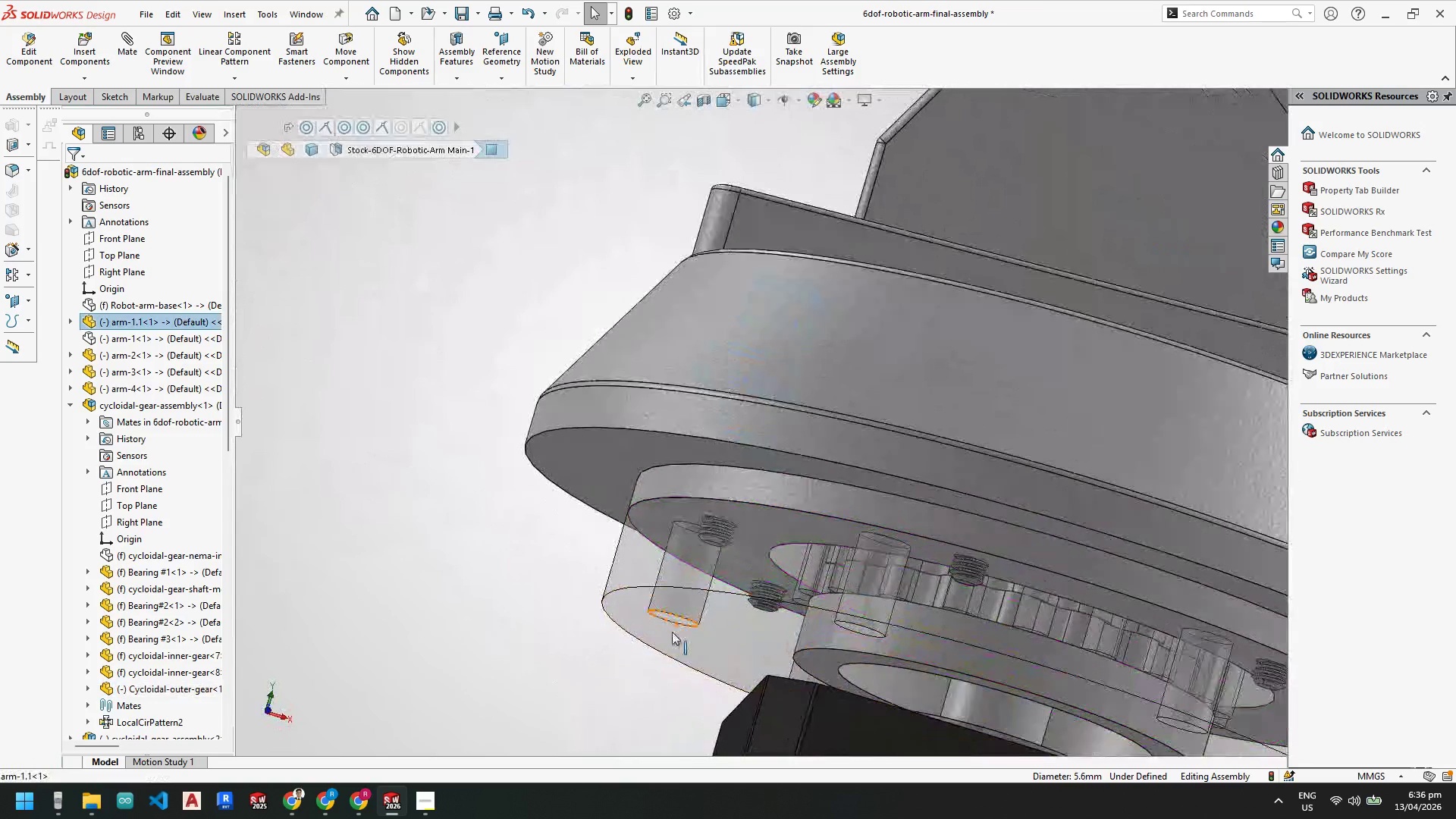 
hold_key(key=ControlLeft, duration=1.11)
 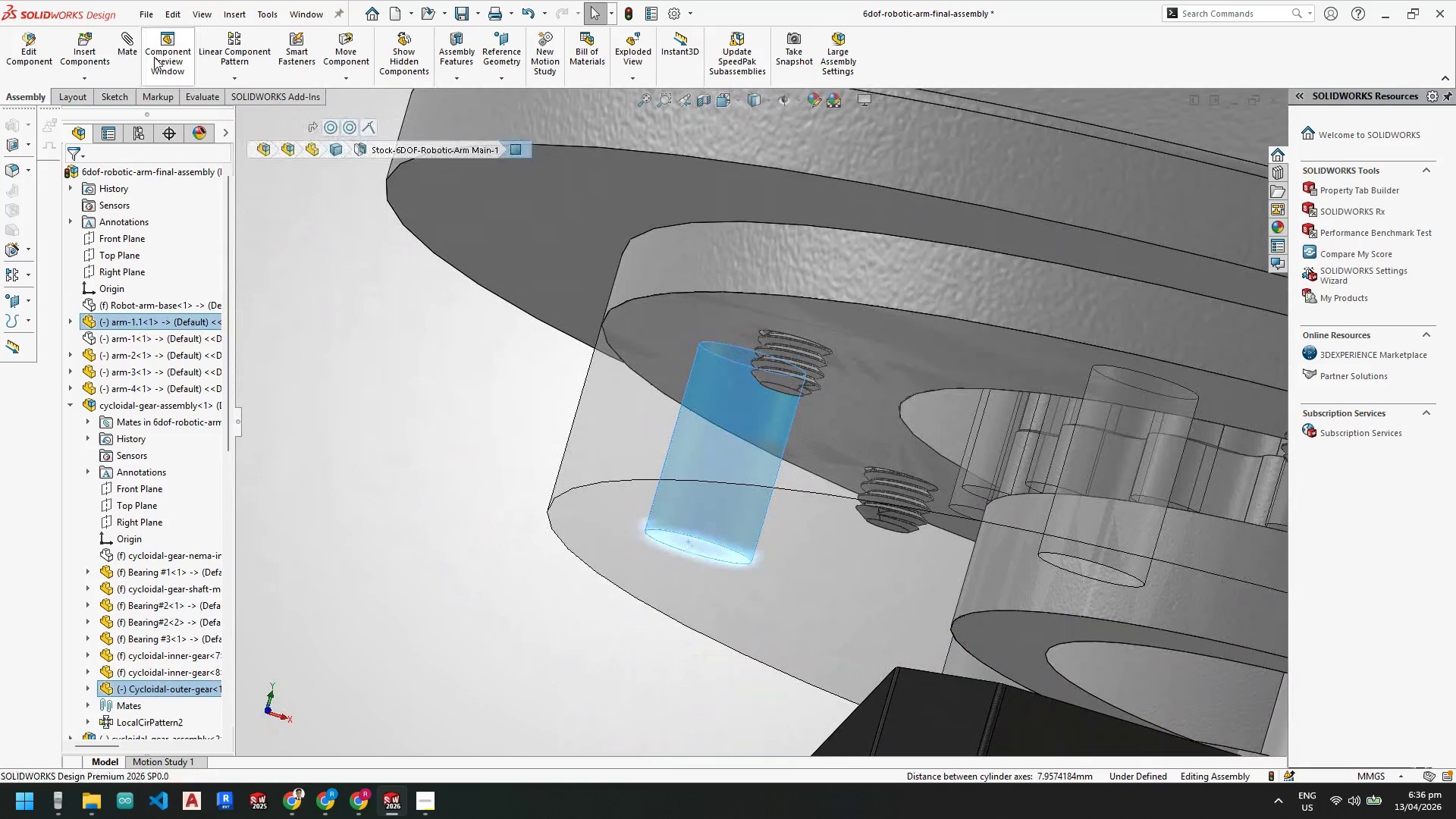 
scroll: coordinate [673, 632], scroll_direction: down, amount: 5.0
 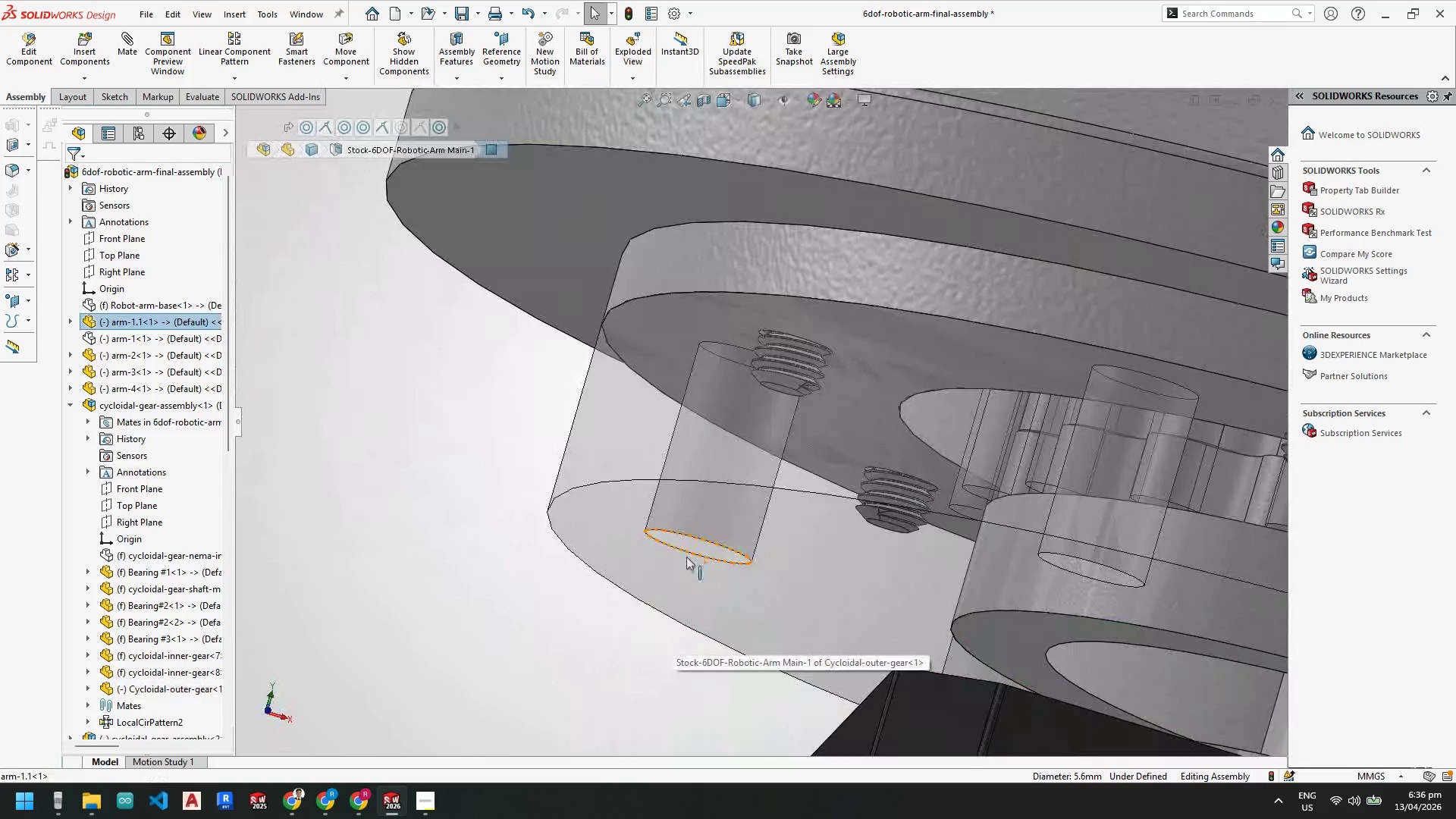 
left_click([688, 542])
 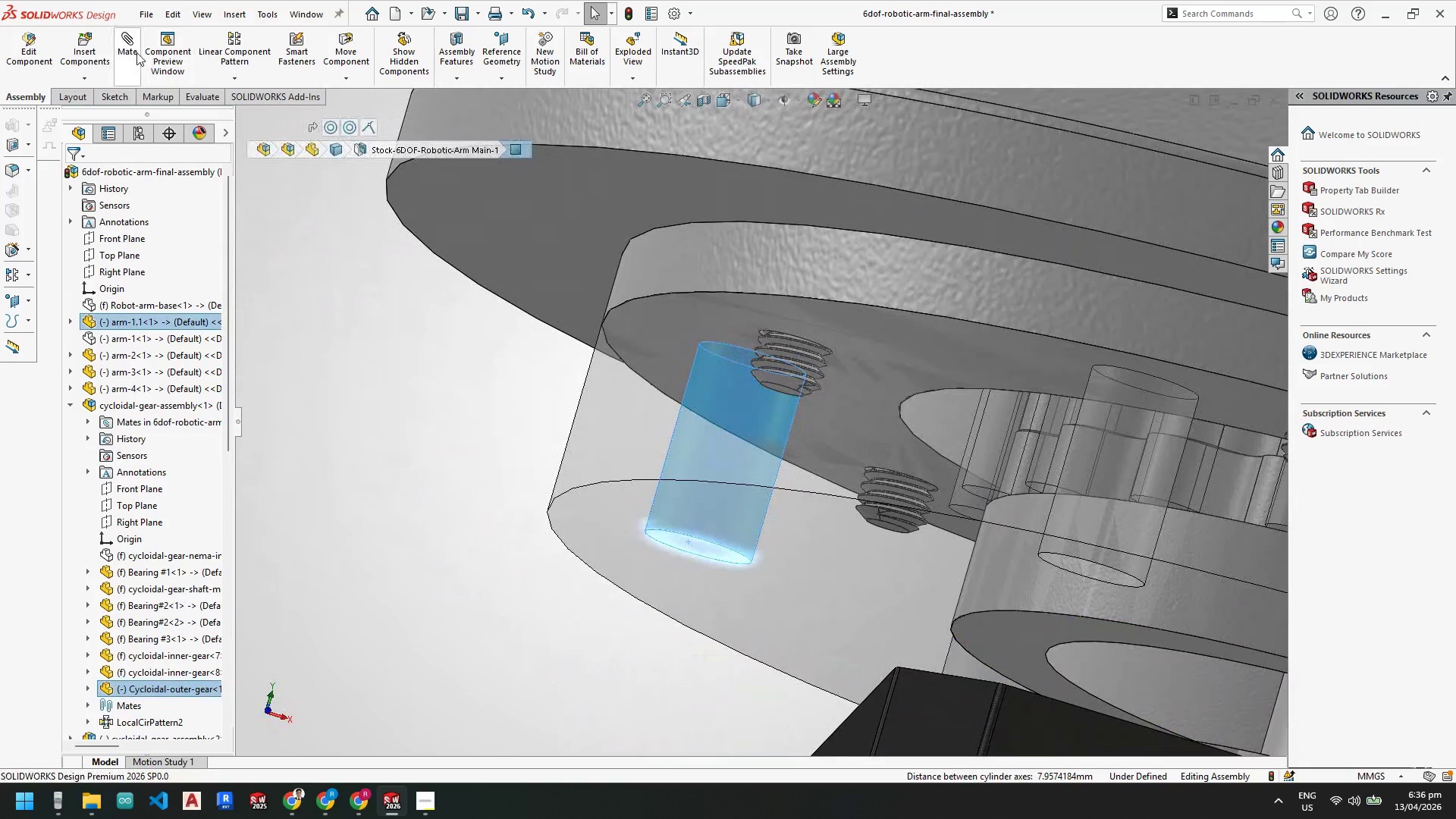 
left_click([129, 50])
 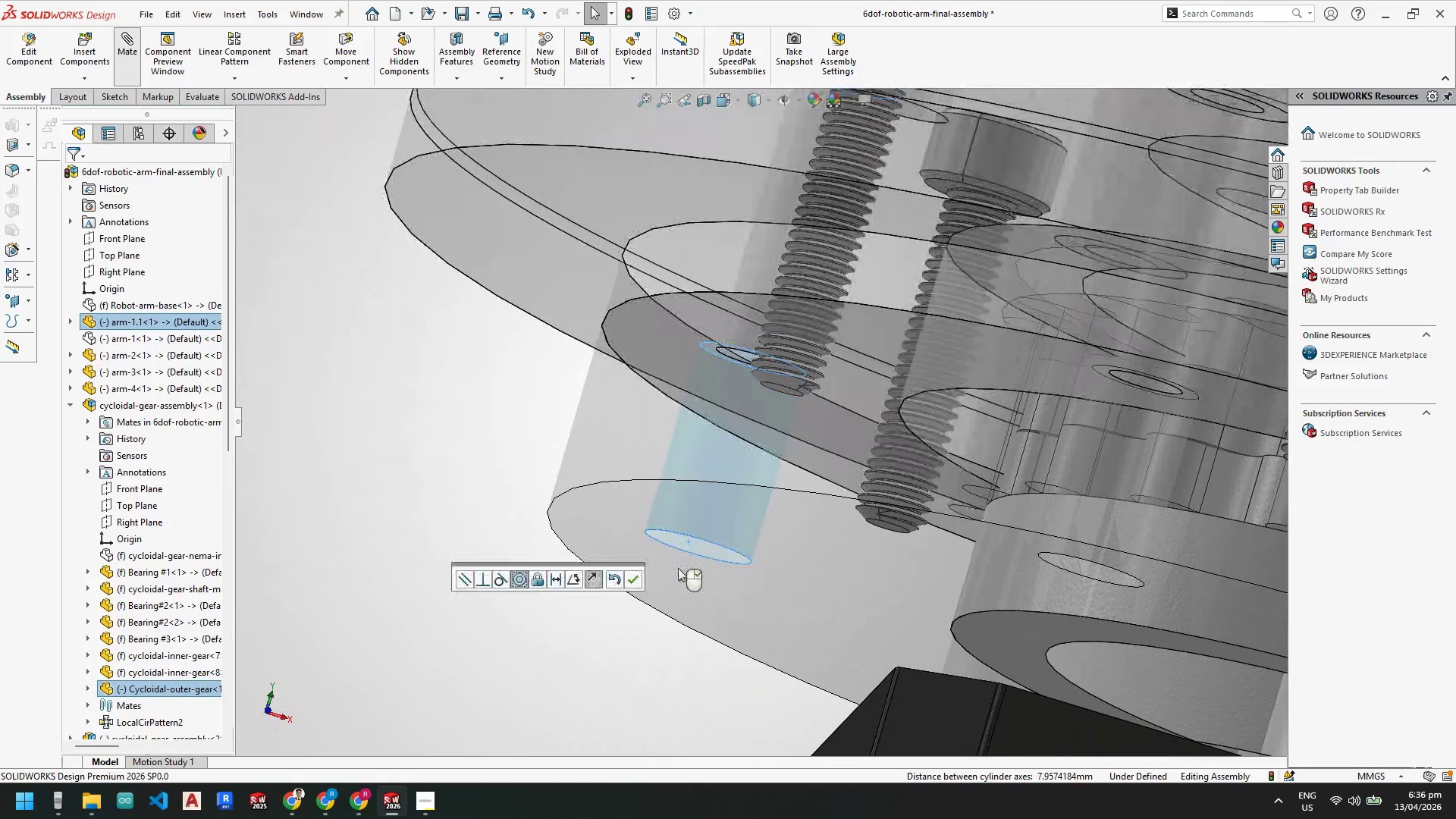 
scroll: coordinate [720, 537], scroll_direction: up, amount: 3.0
 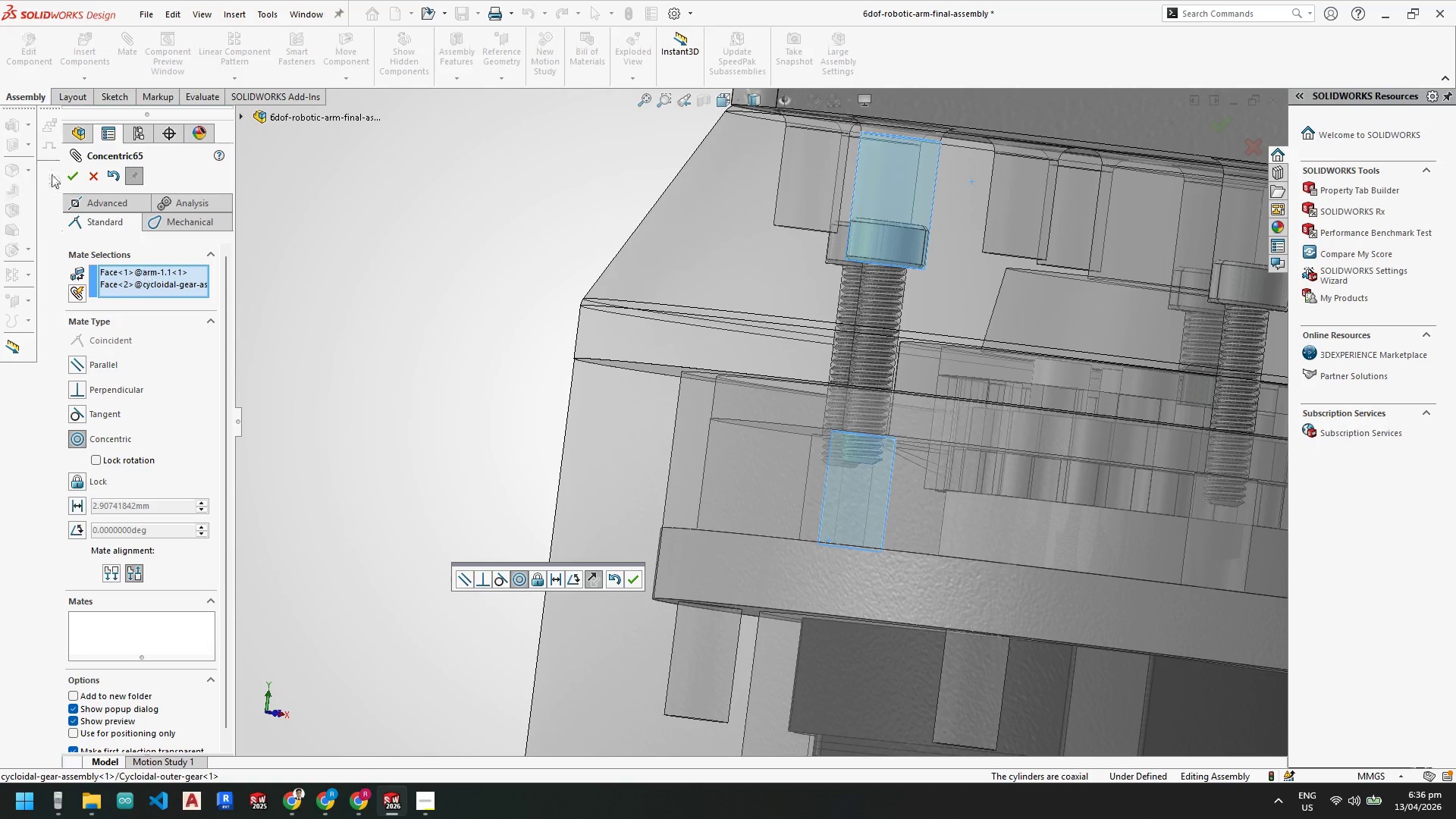 
left_click([70, 171])
 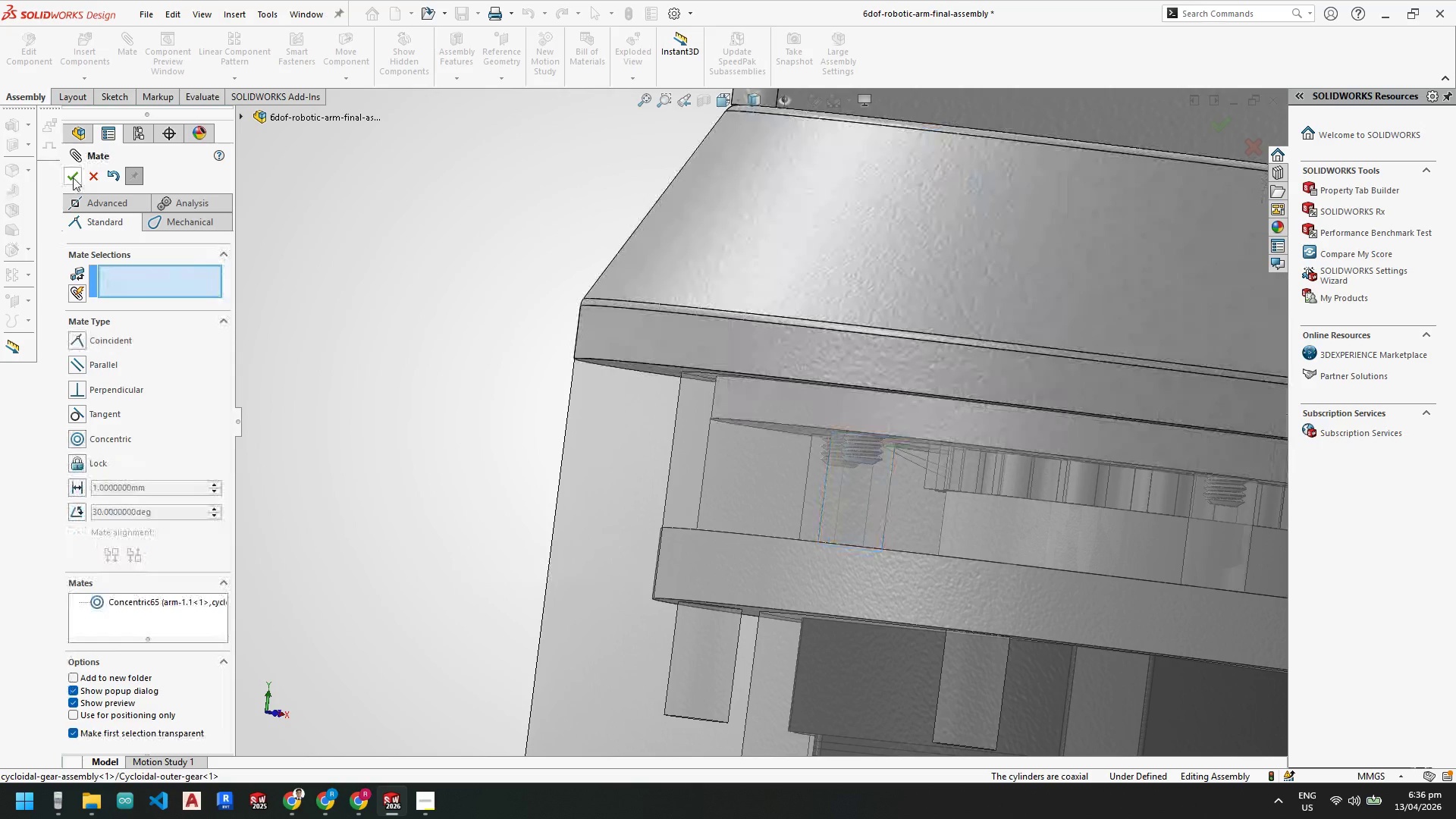 
left_click([72, 177])
 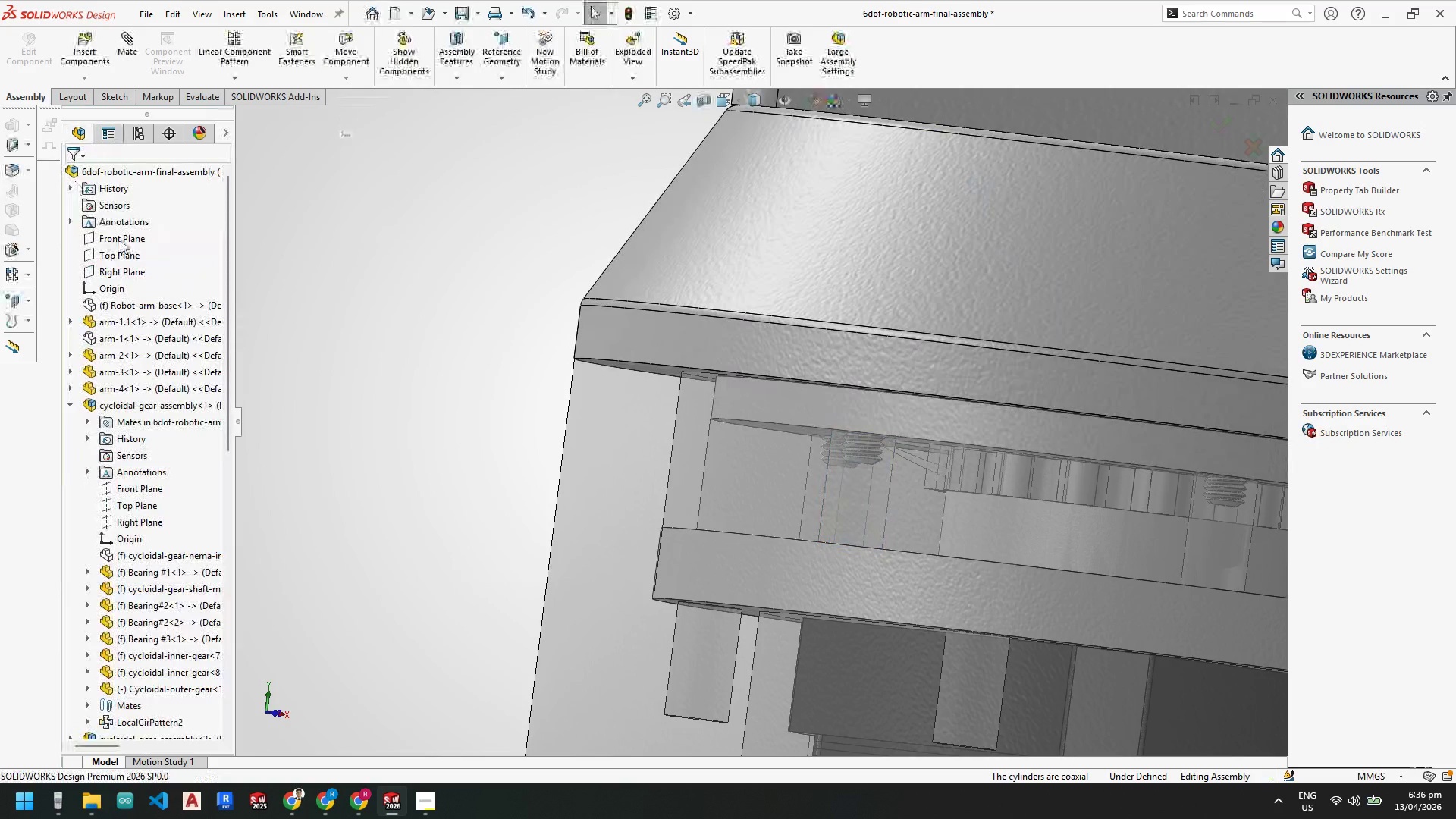 
scroll: coordinate [124, 241], scroll_direction: up, amount: 5.0
 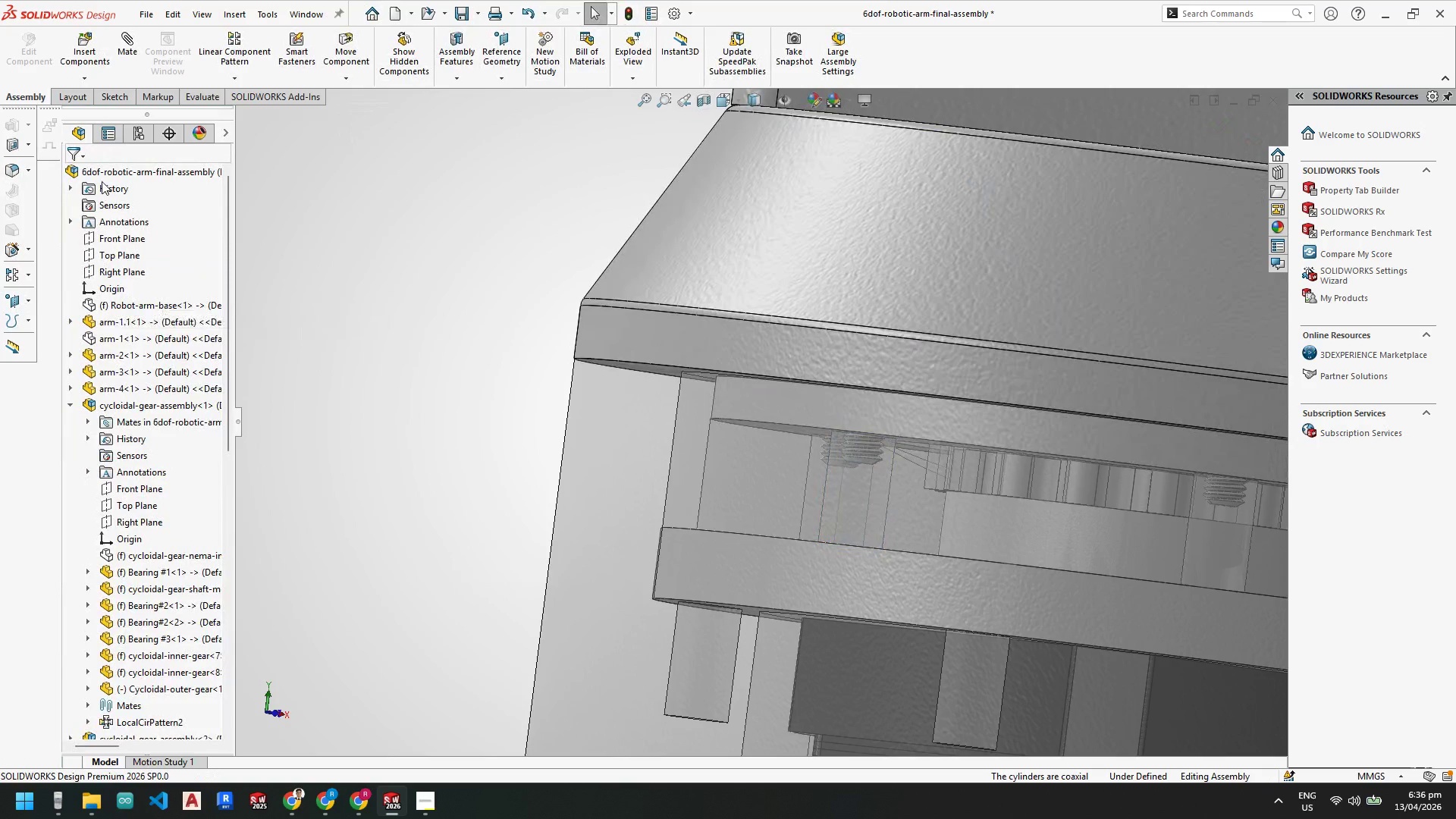 
right_click([105, 174])
 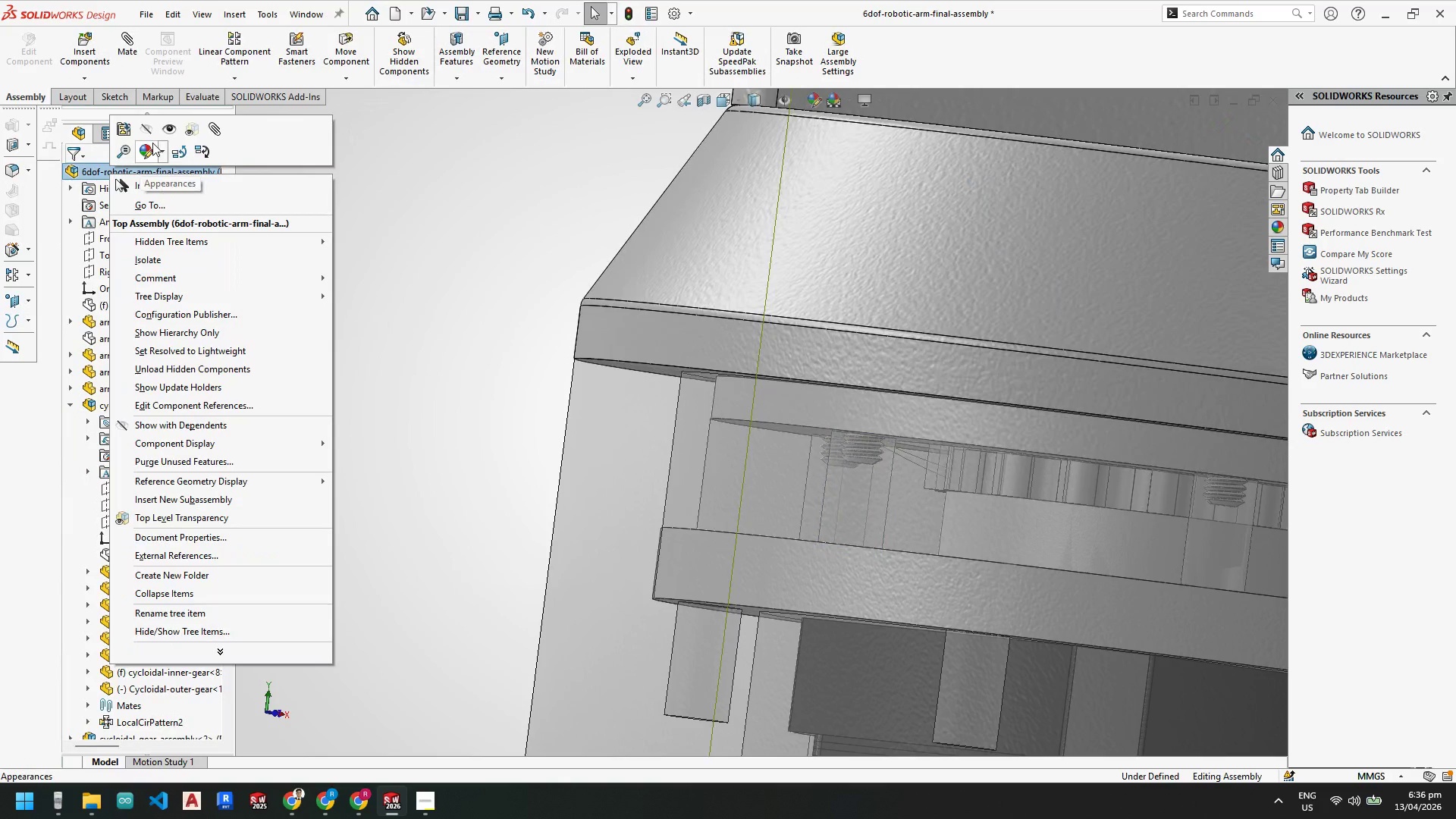 
left_click([165, 132])
 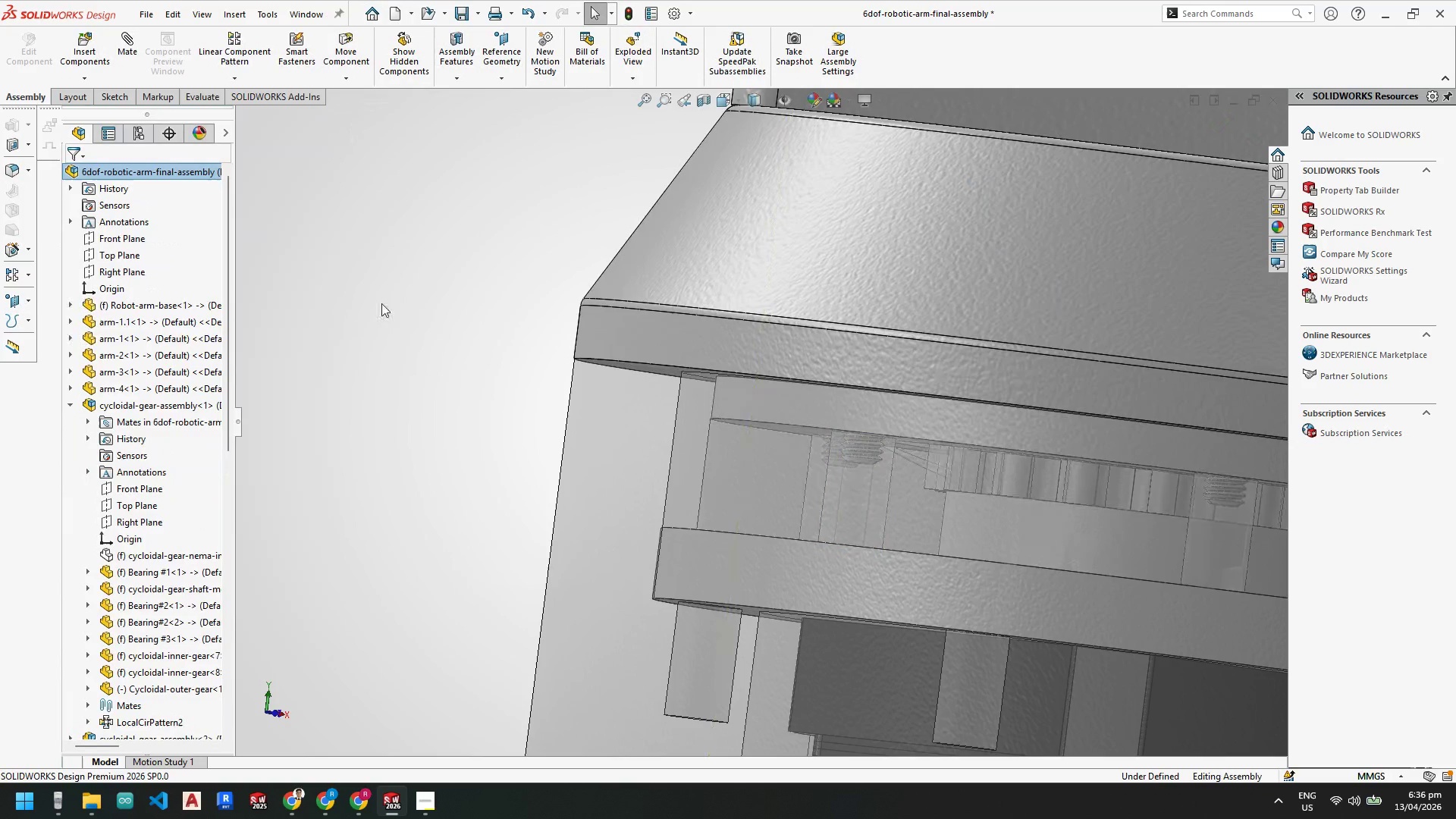 
scroll: coordinate [450, 392], scroll_direction: up, amount: 3.0
 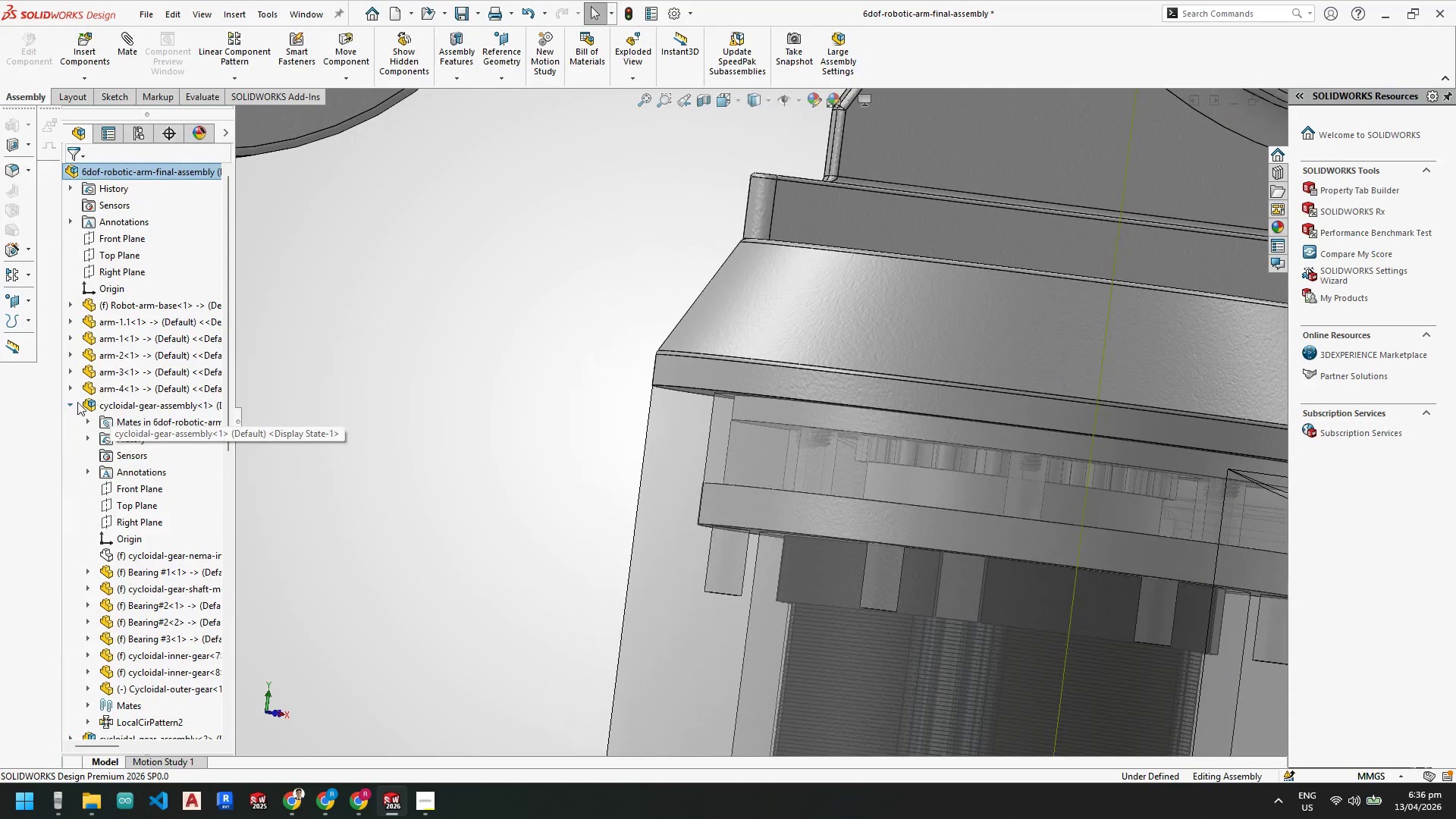 
left_click([67, 403])
 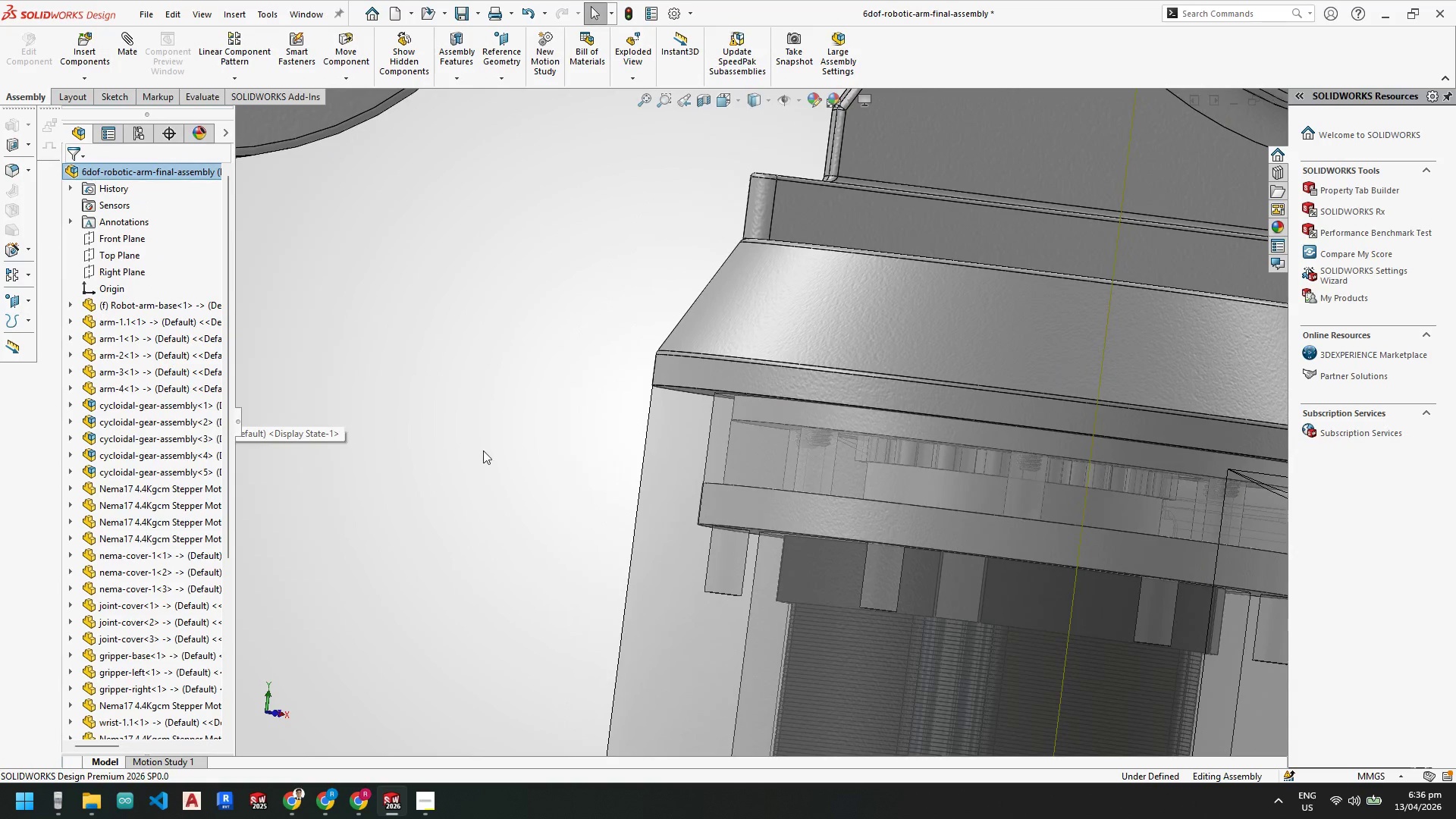 
left_click([482, 450])
 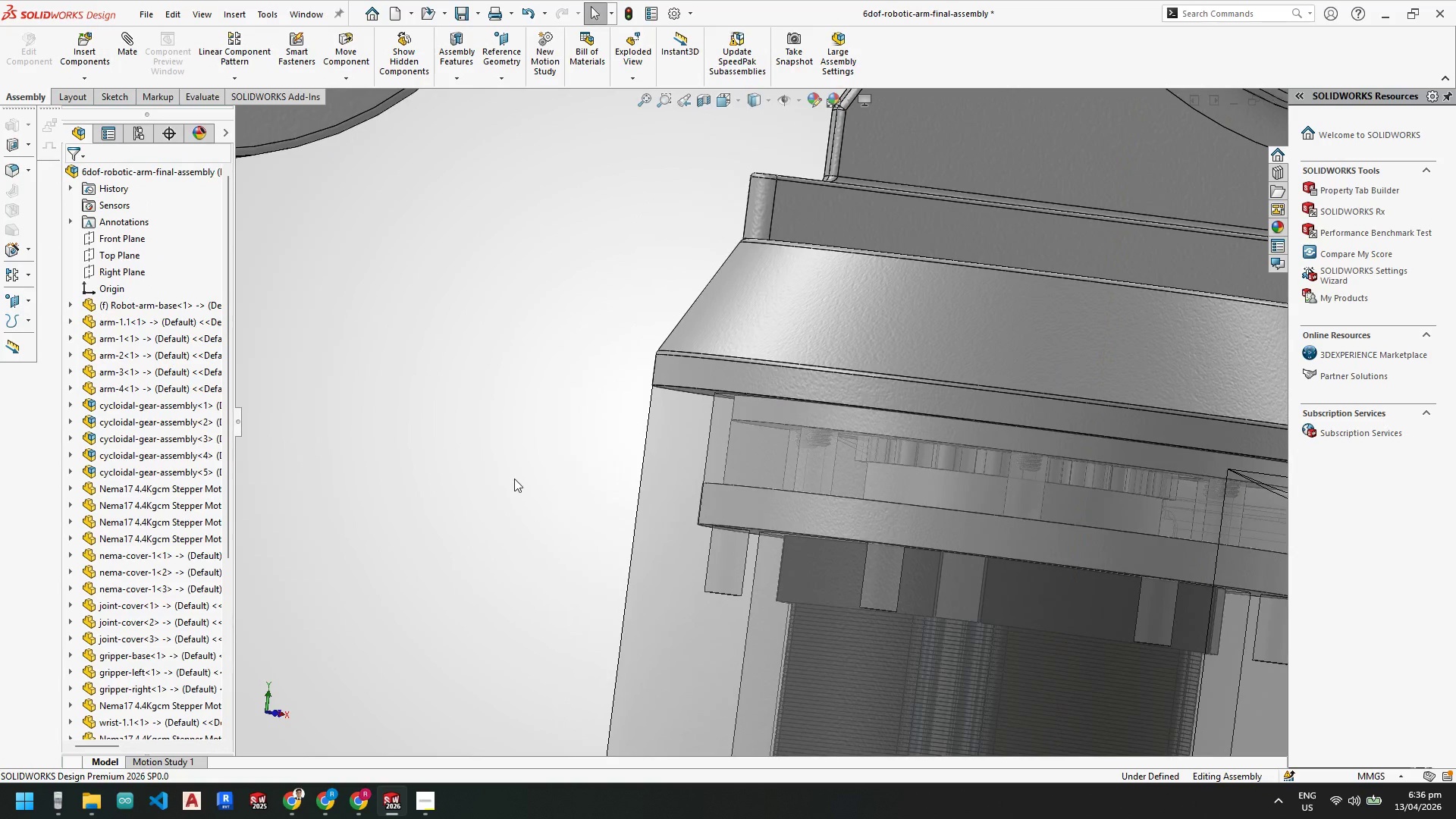 
scroll: coordinate [519, 479], scroll_direction: up, amount: 7.0
 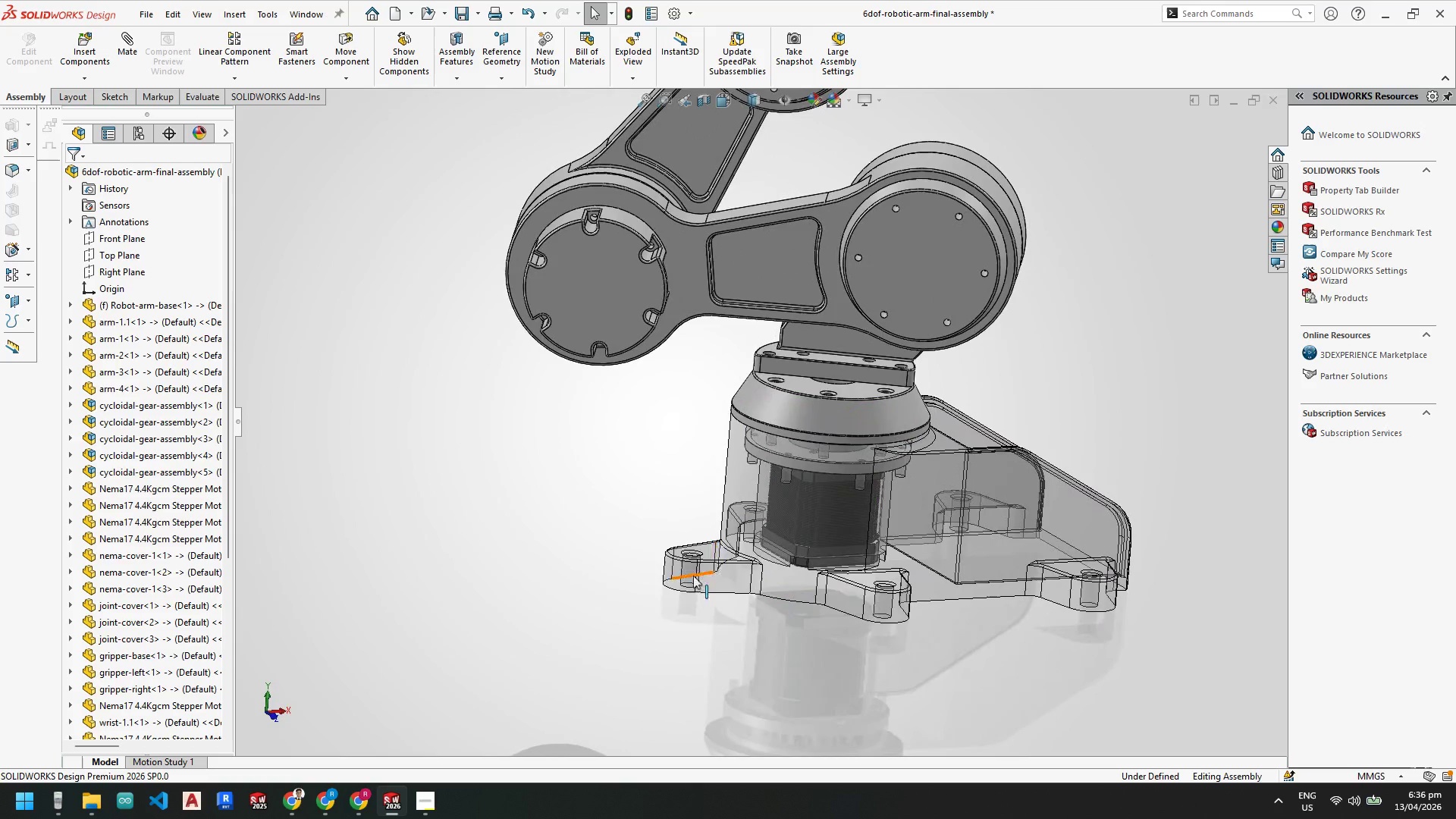 
right_click([723, 577])
 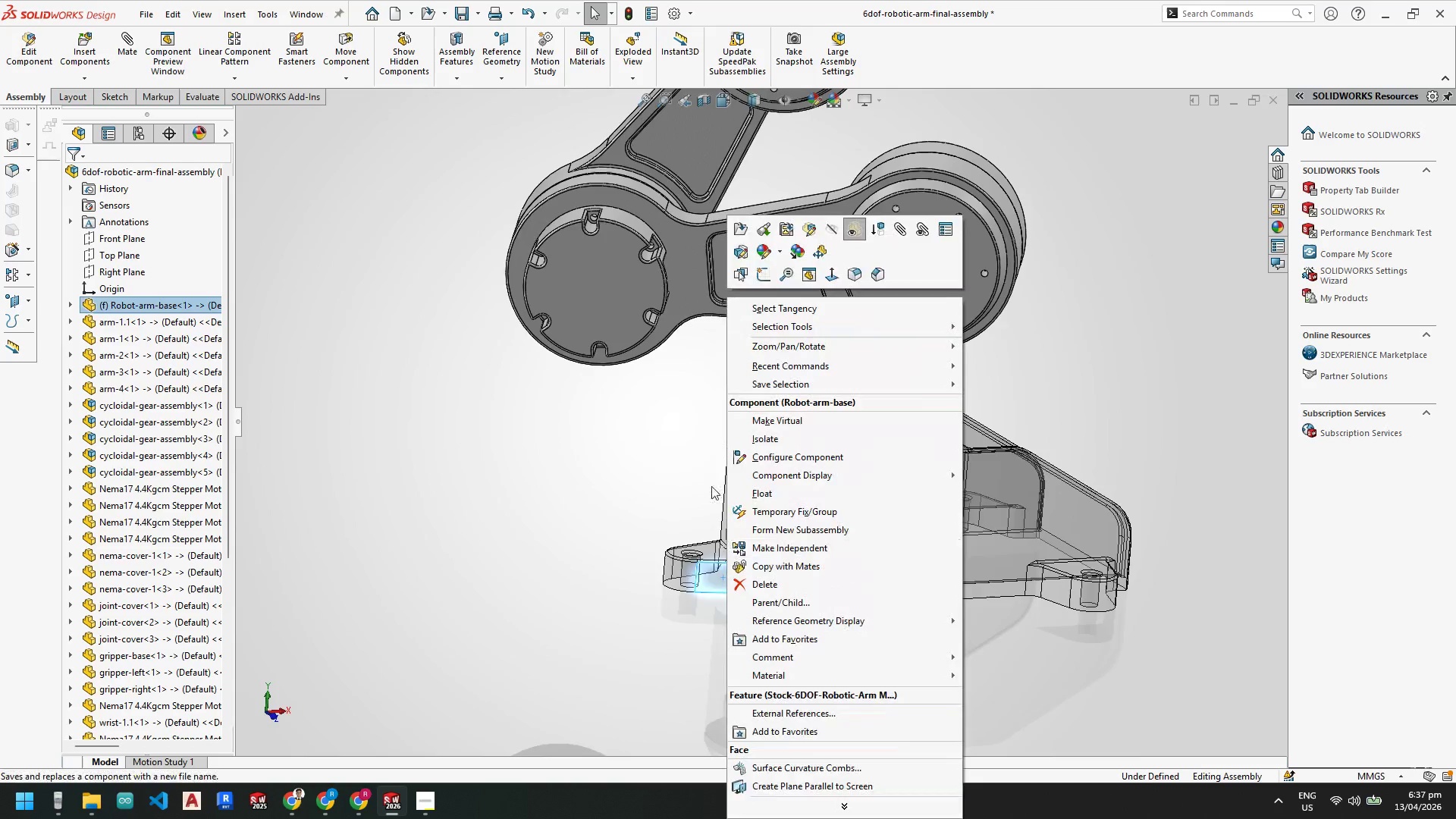 
left_click([662, 463])
 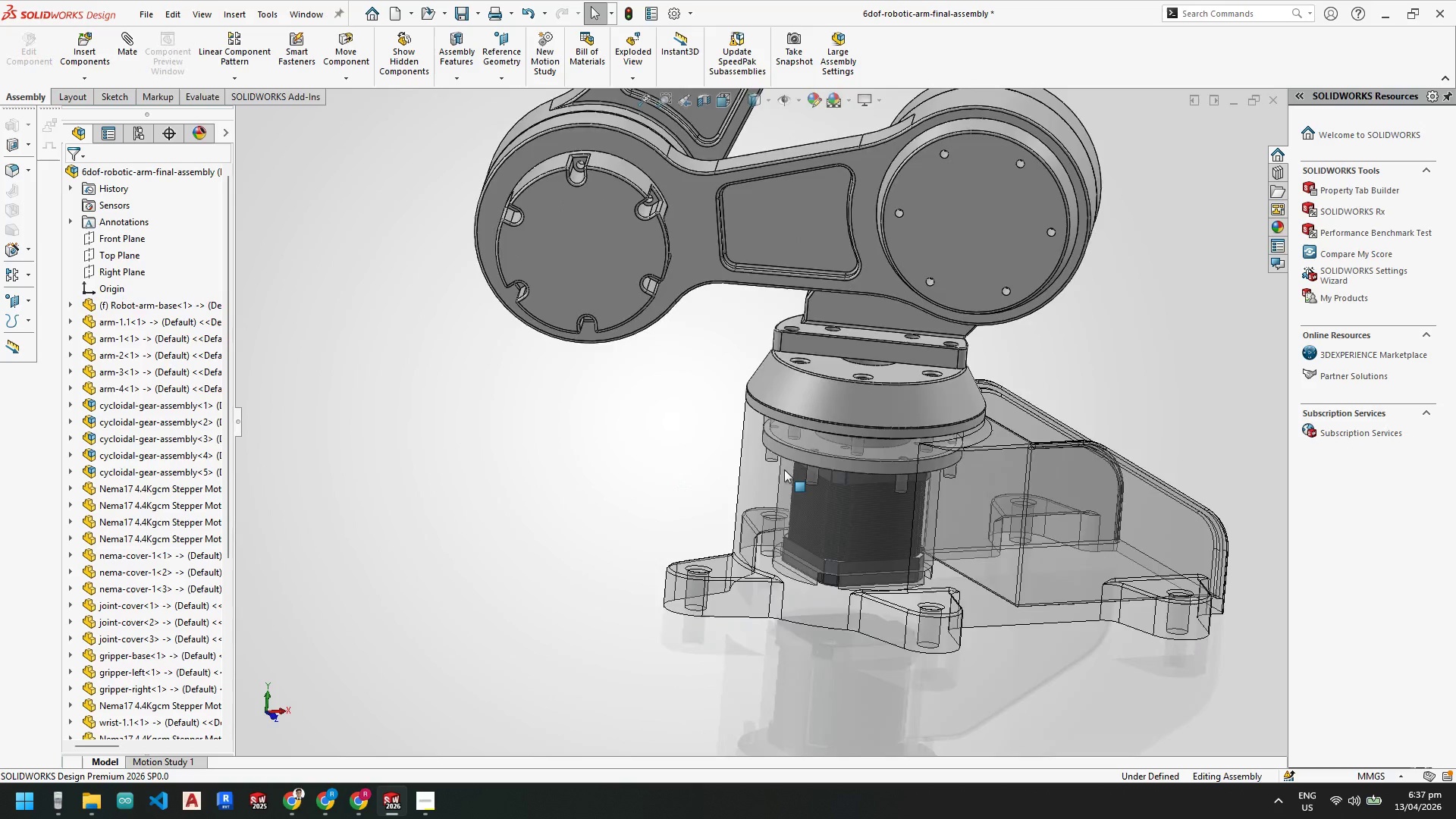 
scroll: coordinate [777, 469], scroll_direction: down, amount: 5.0
 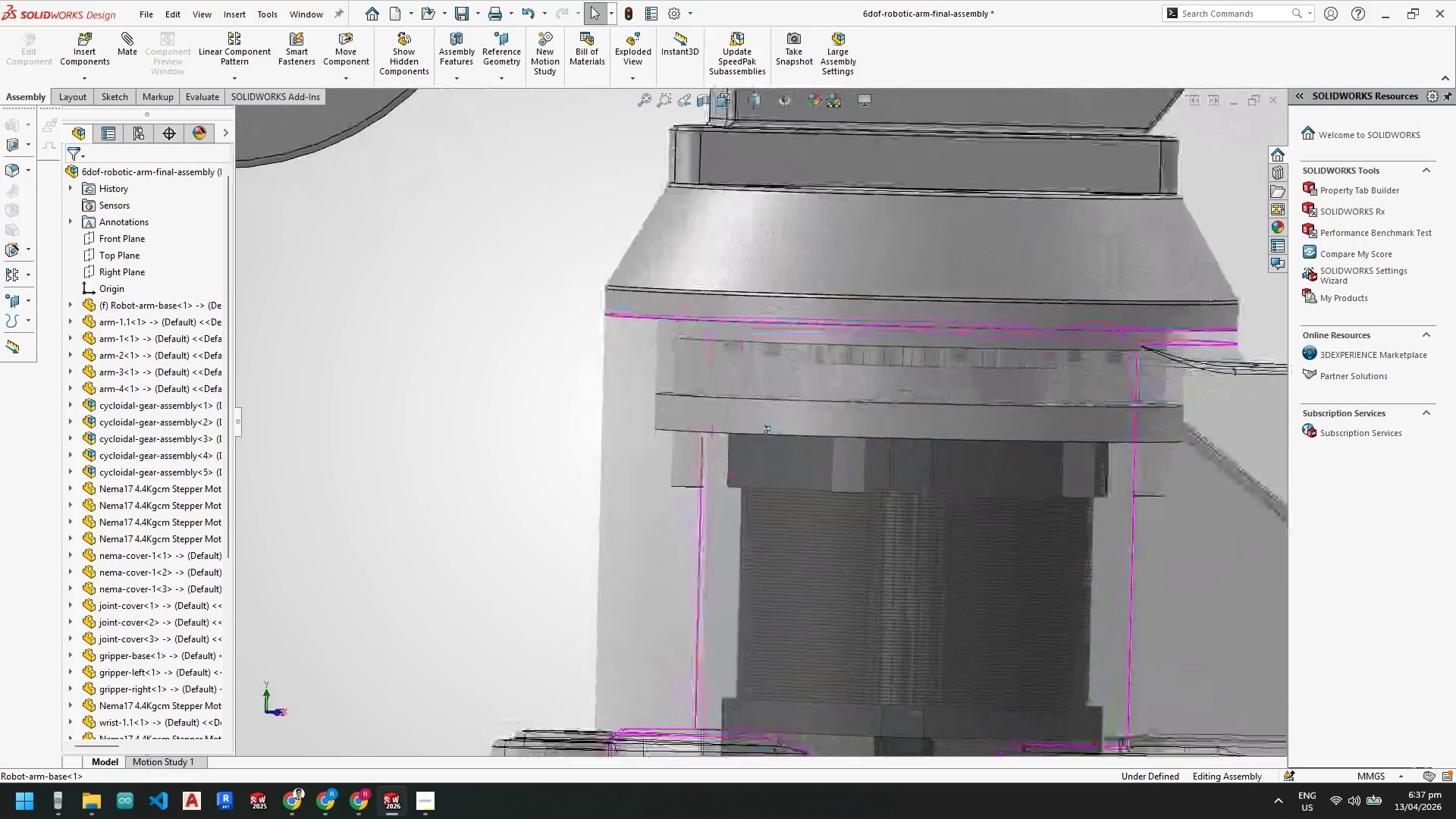 
scroll: coordinate [792, 392], scroll_direction: none, amount: 0.0
 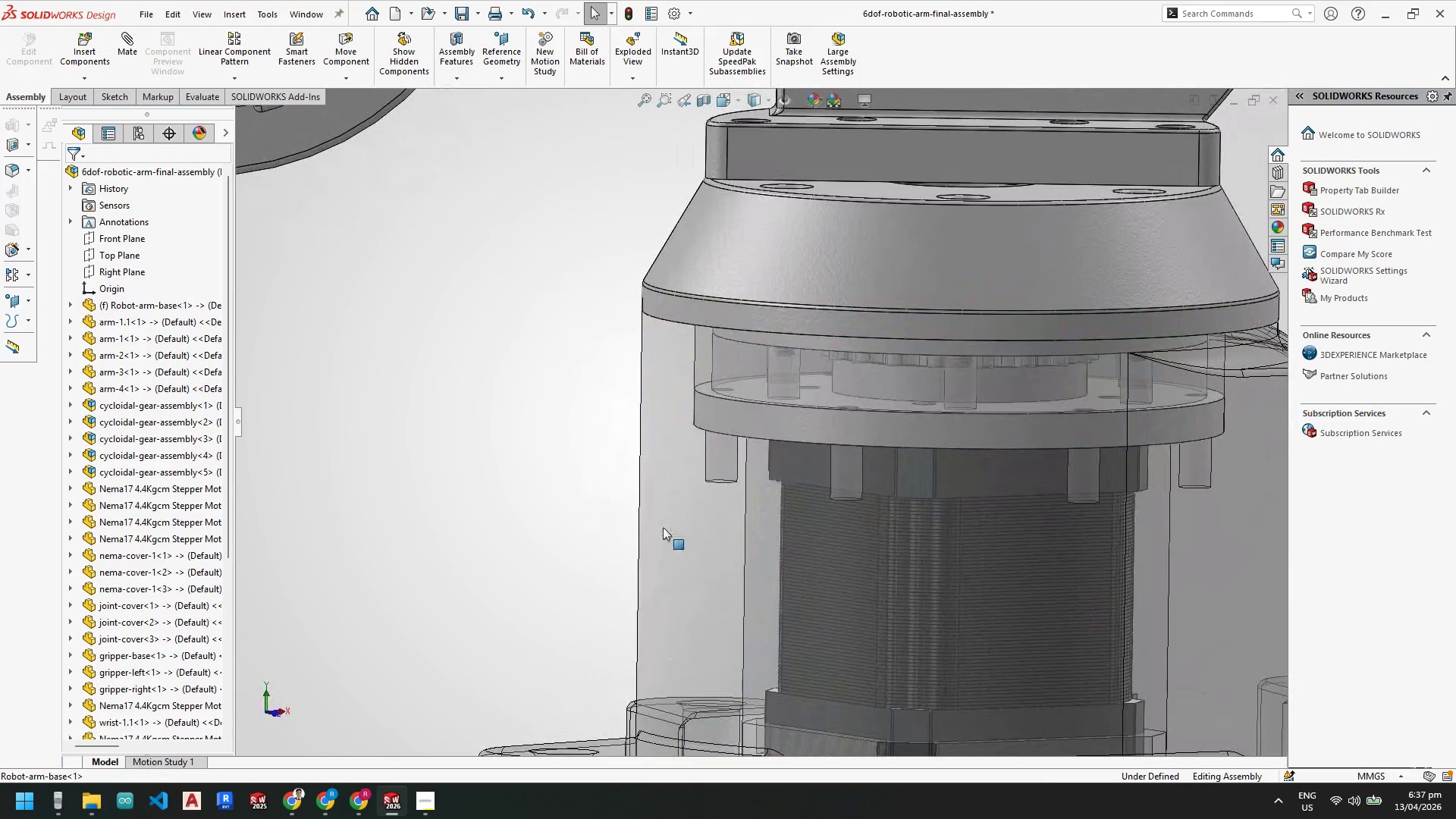 
right_click([646, 522])
 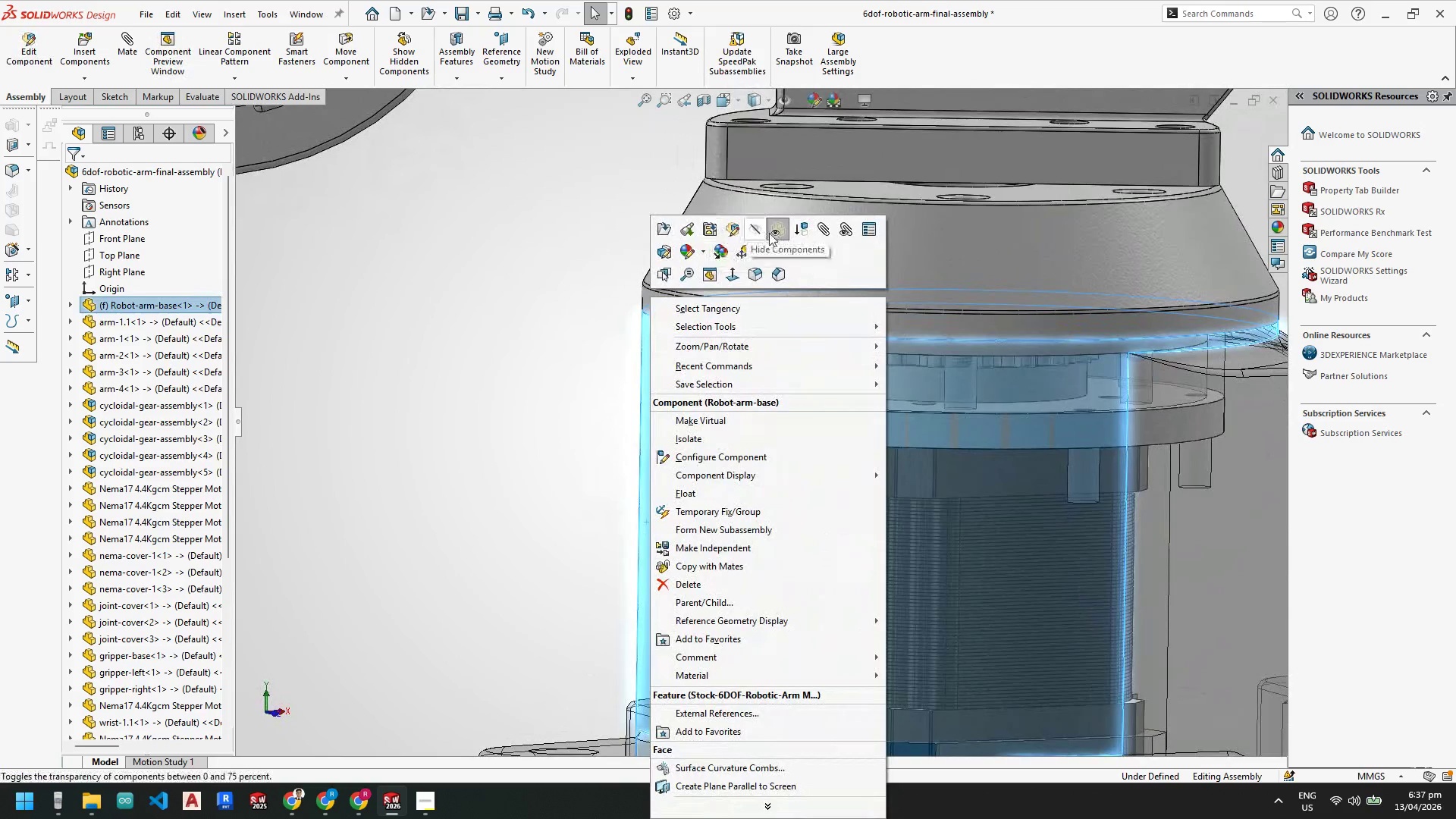 
left_click([777, 231])
 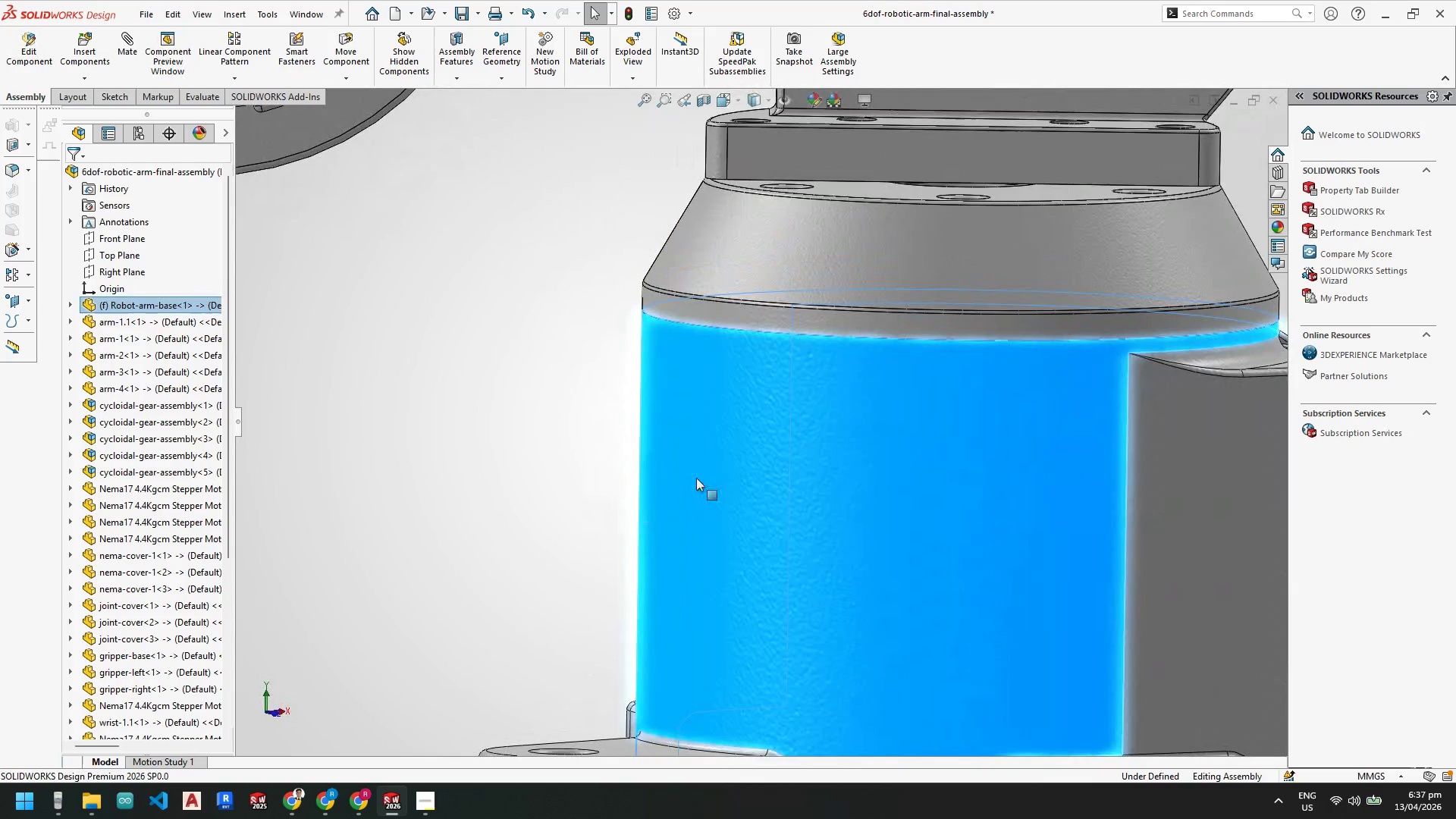 
left_click([626, 428])
 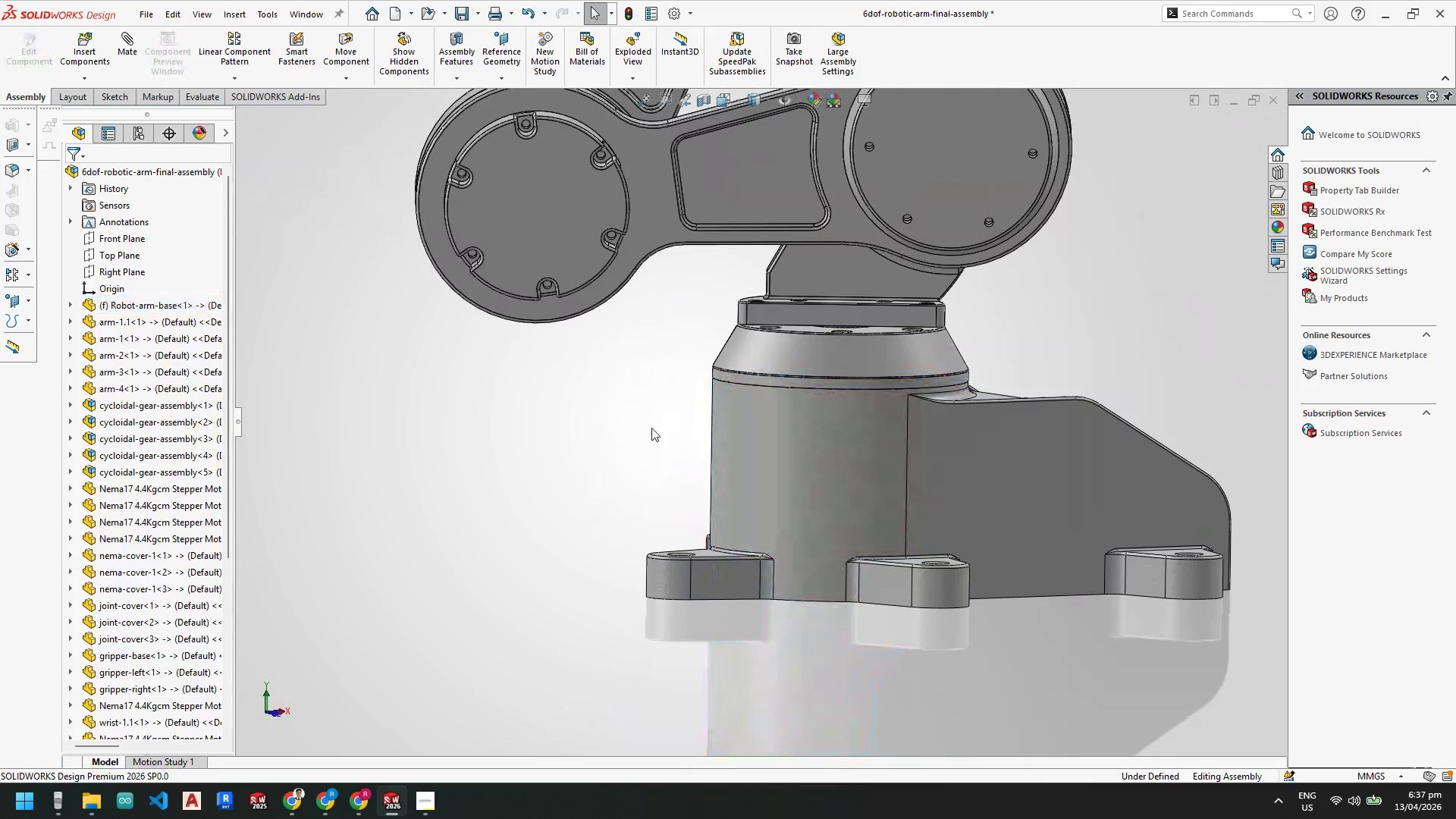 
scroll: coordinate [742, 424], scroll_direction: up, amount: 6.0
 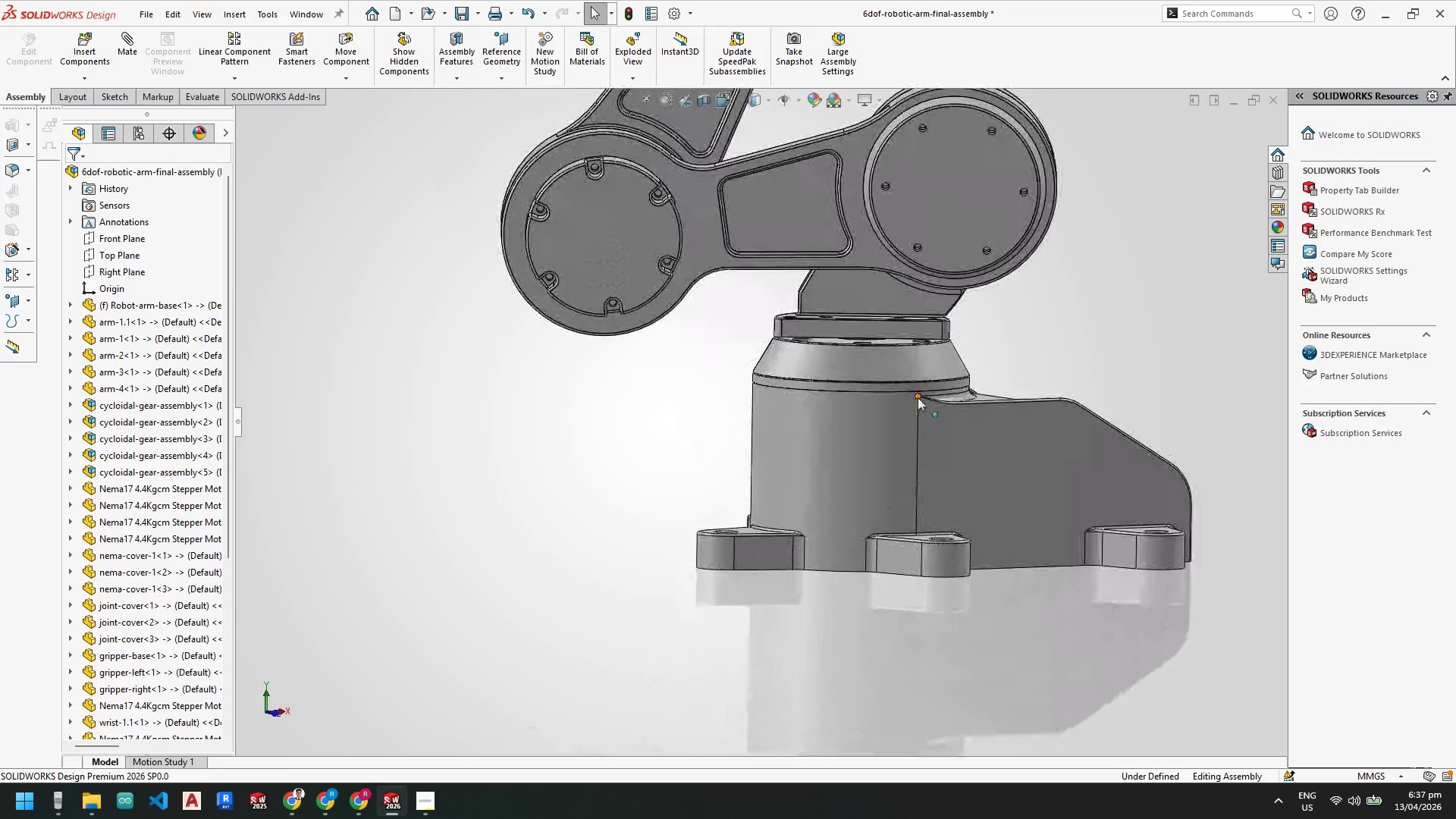 
scroll: coordinate [910, 413], scroll_direction: down, amount: 1.0
 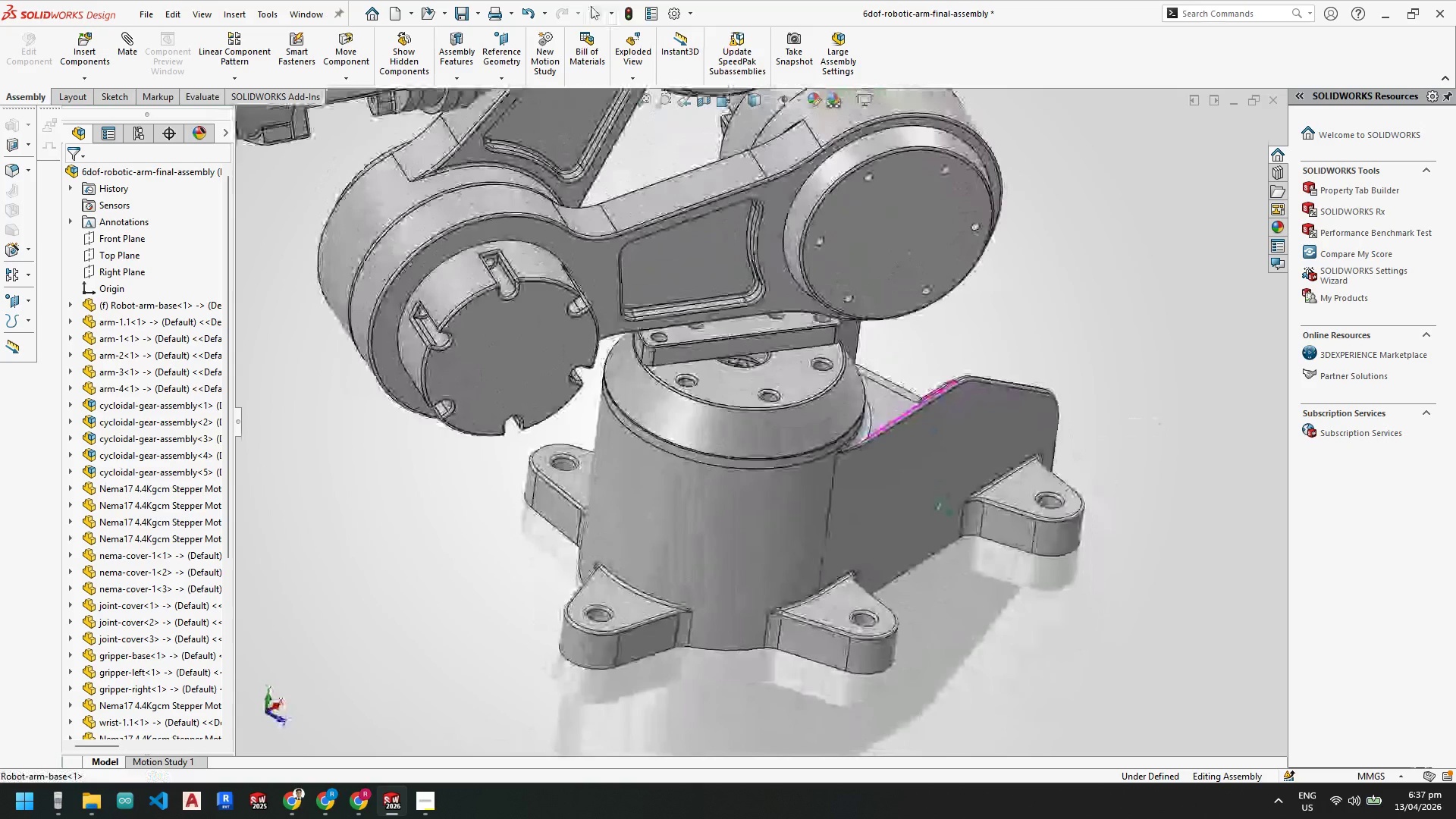 
scroll: coordinate [944, 510], scroll_direction: up, amount: 1.0
 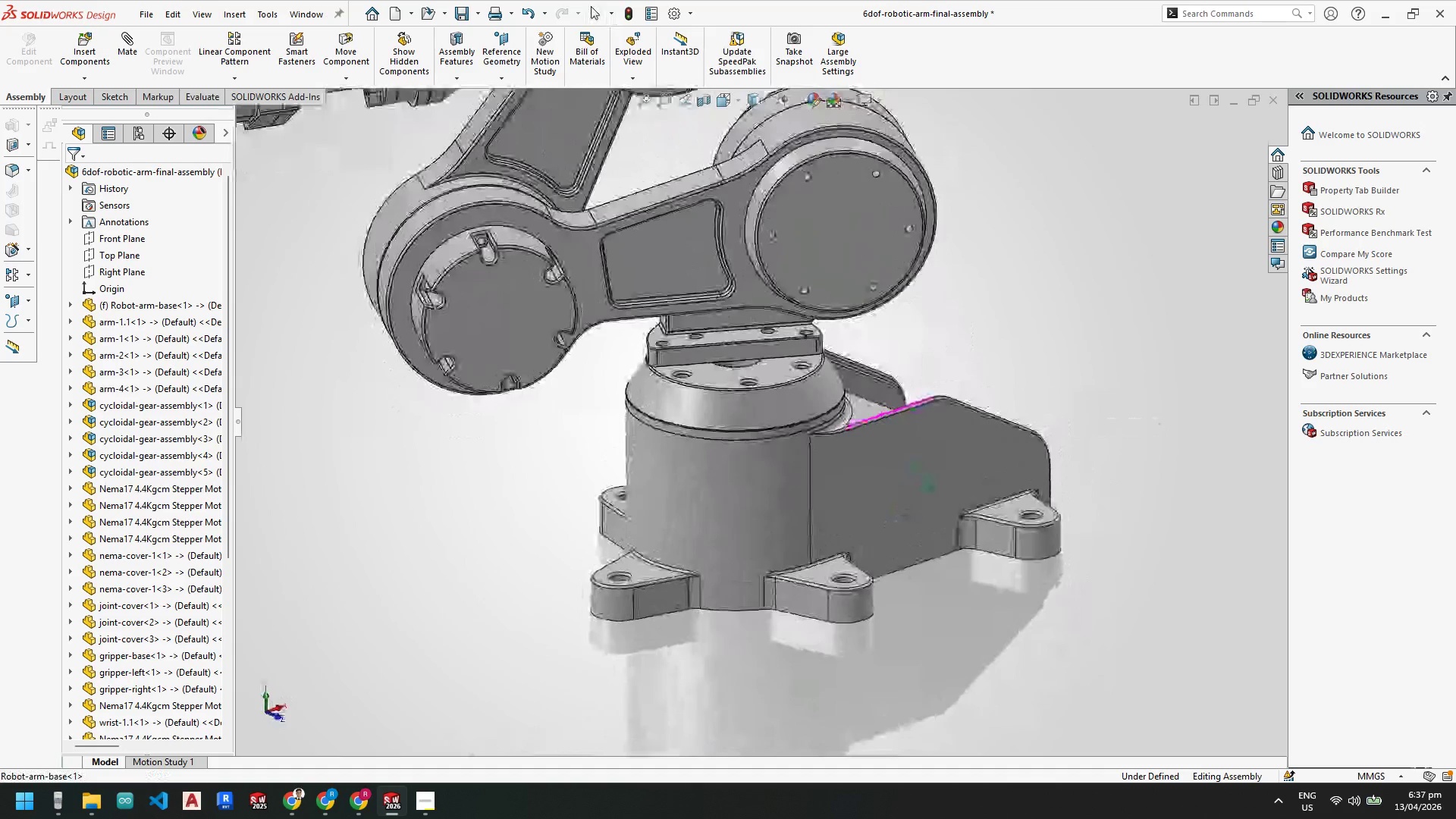 
scroll: coordinate [651, 366], scroll_direction: down, amount: 4.0
 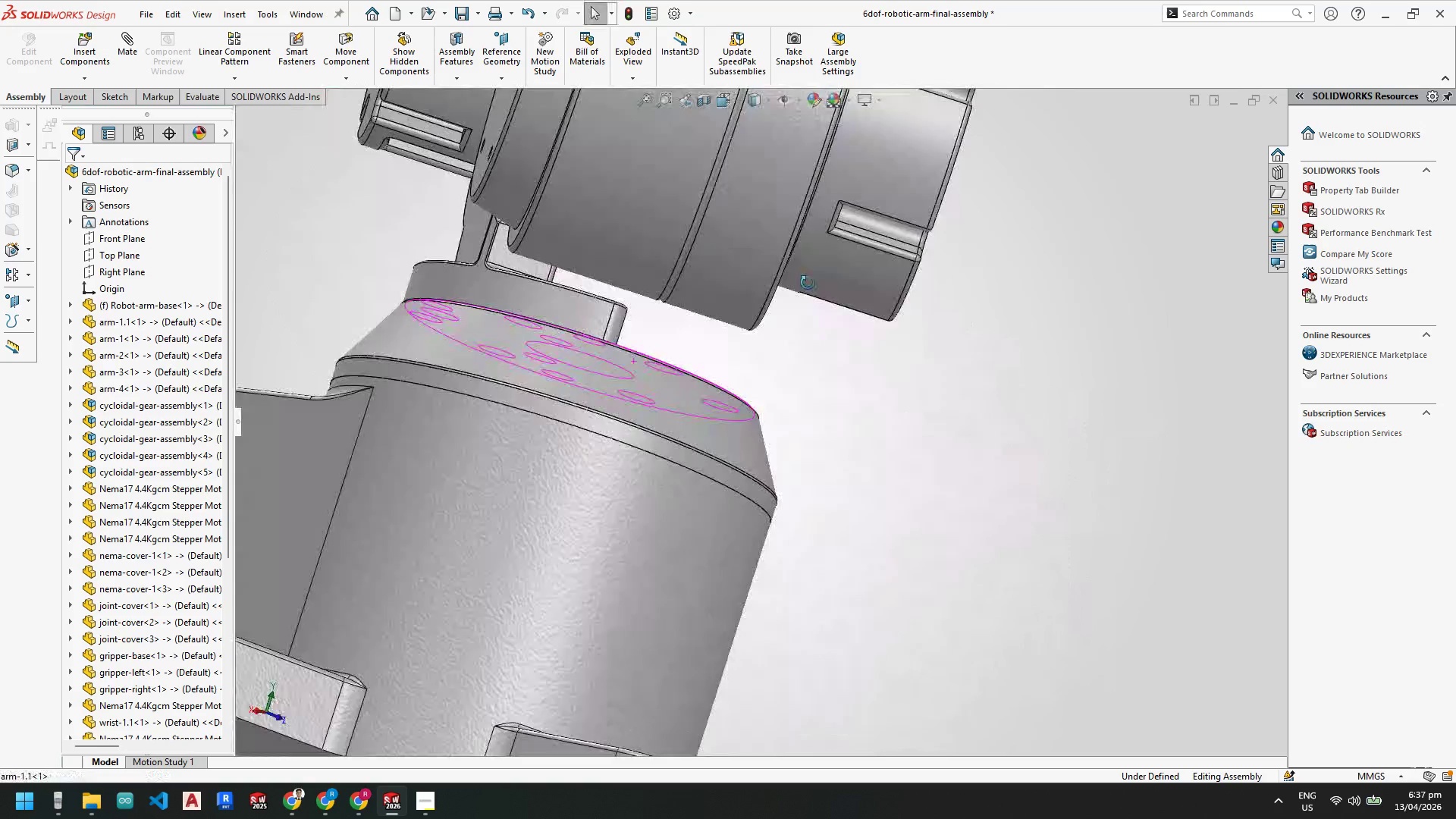 
scroll: coordinate [841, 319], scroll_direction: up, amount: 1.0
 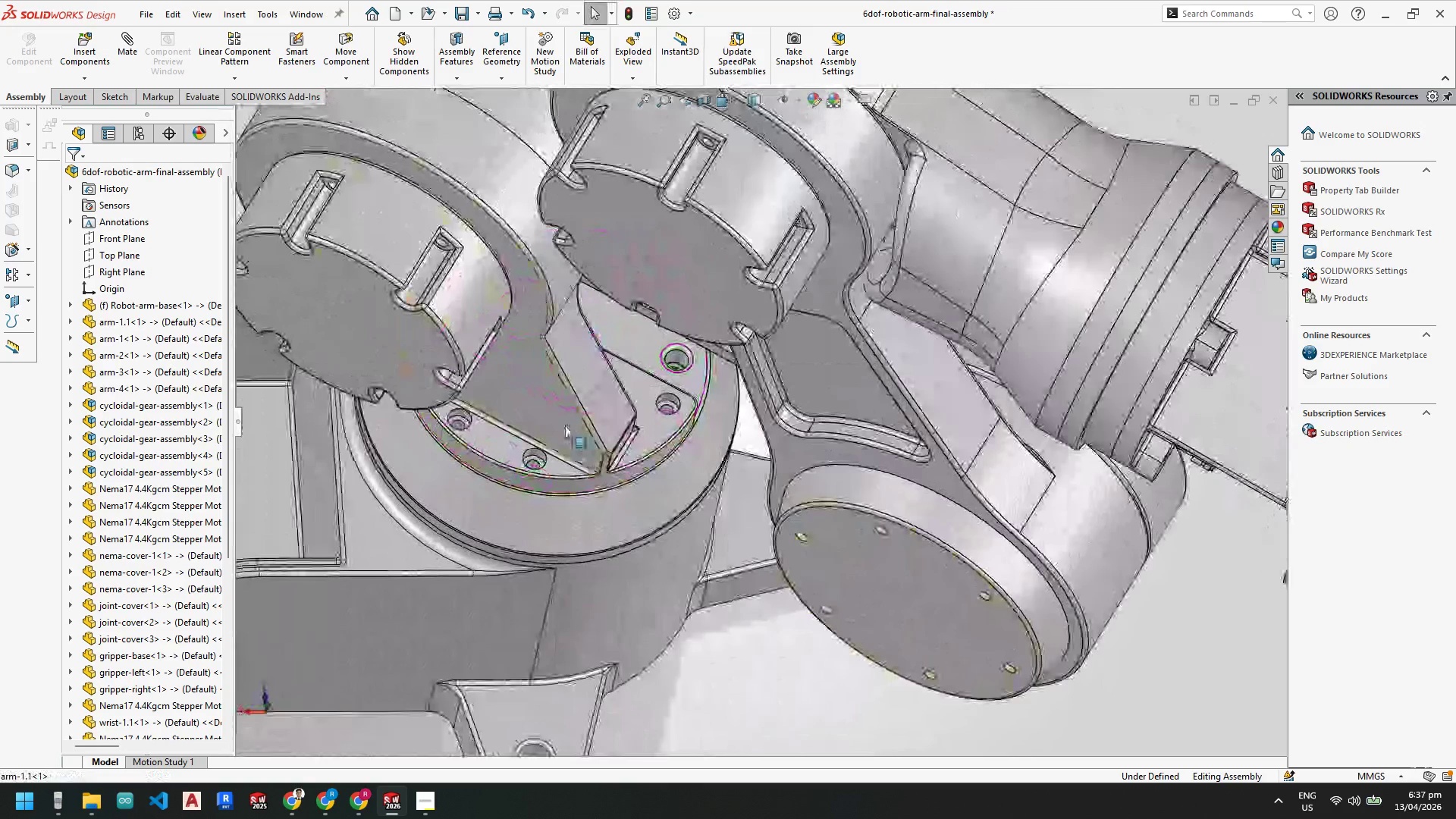 
scroll: coordinate [522, 458], scroll_direction: down, amount: 3.0
 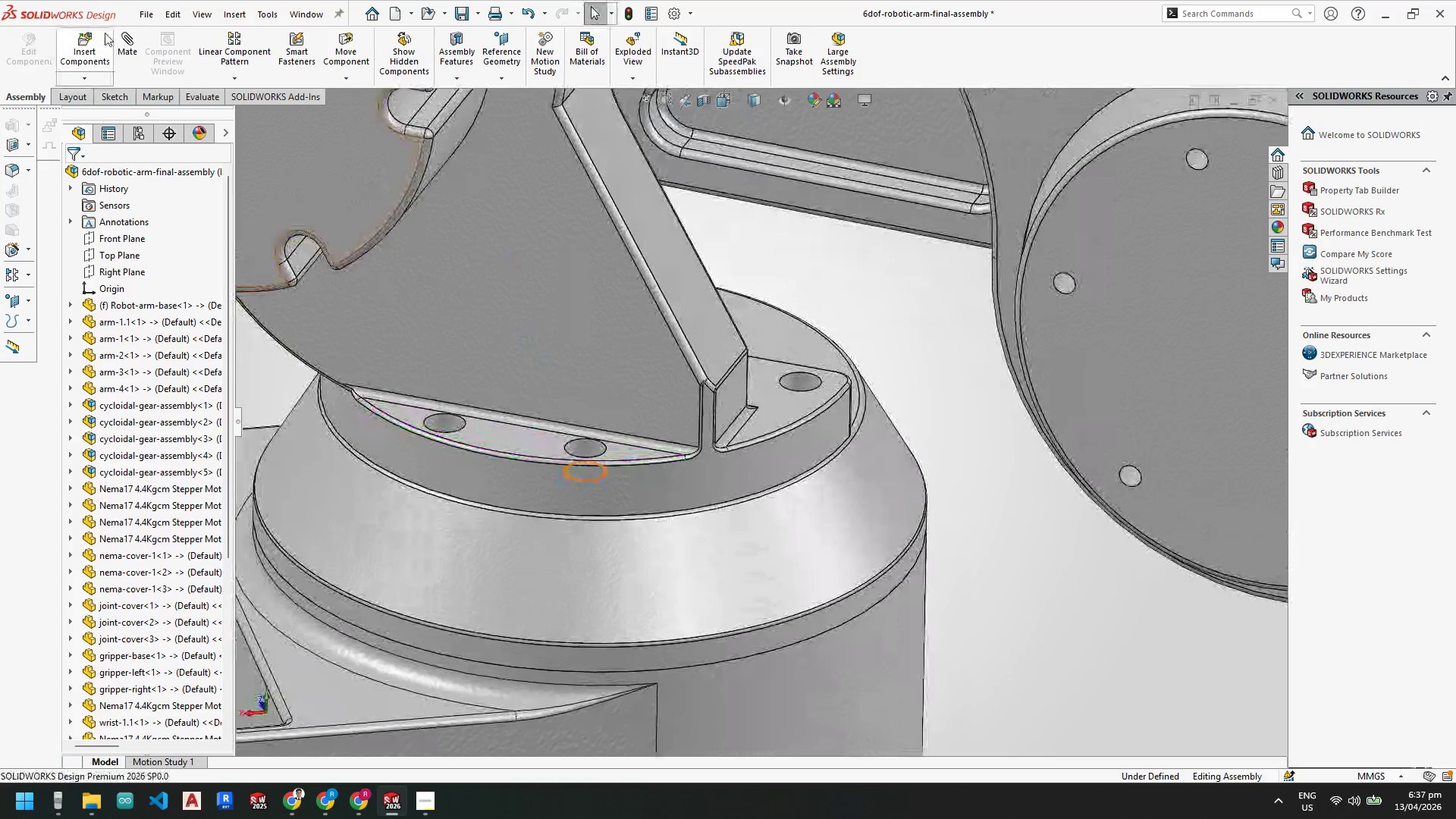 
left_click([187, 96])
 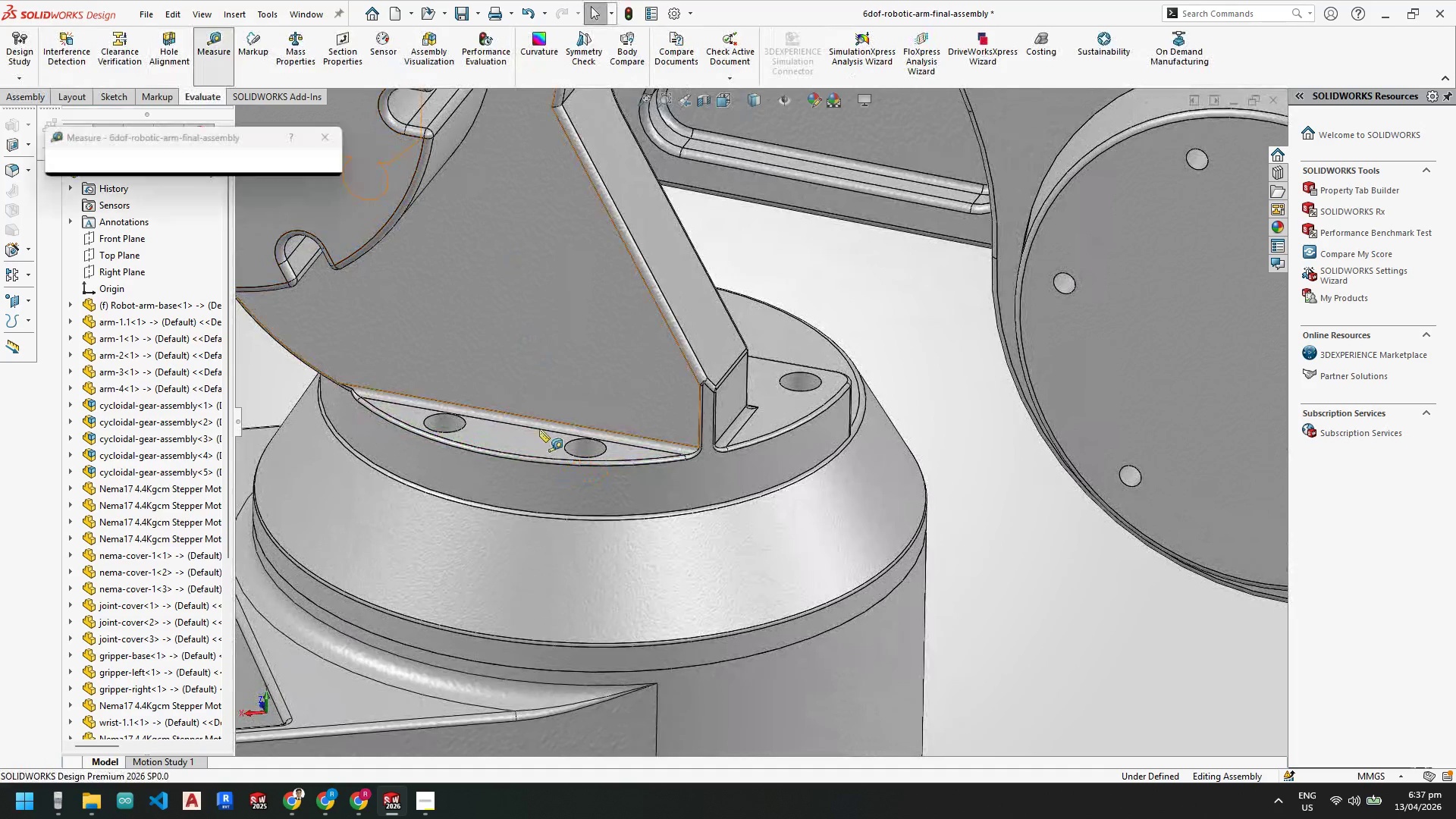 
left_click([529, 436])
 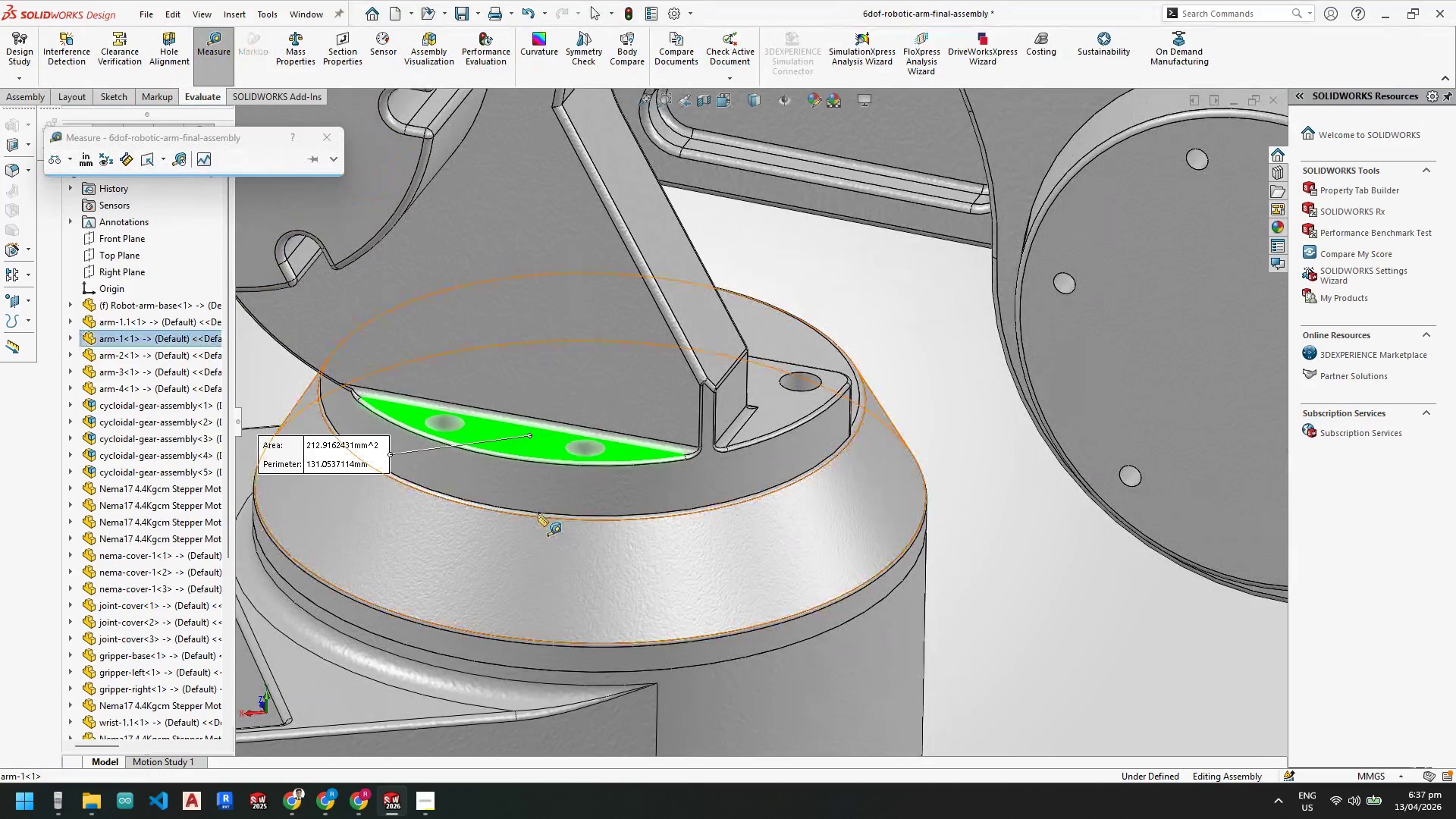 
scroll: coordinate [557, 505], scroll_direction: down, amount: 9.0
 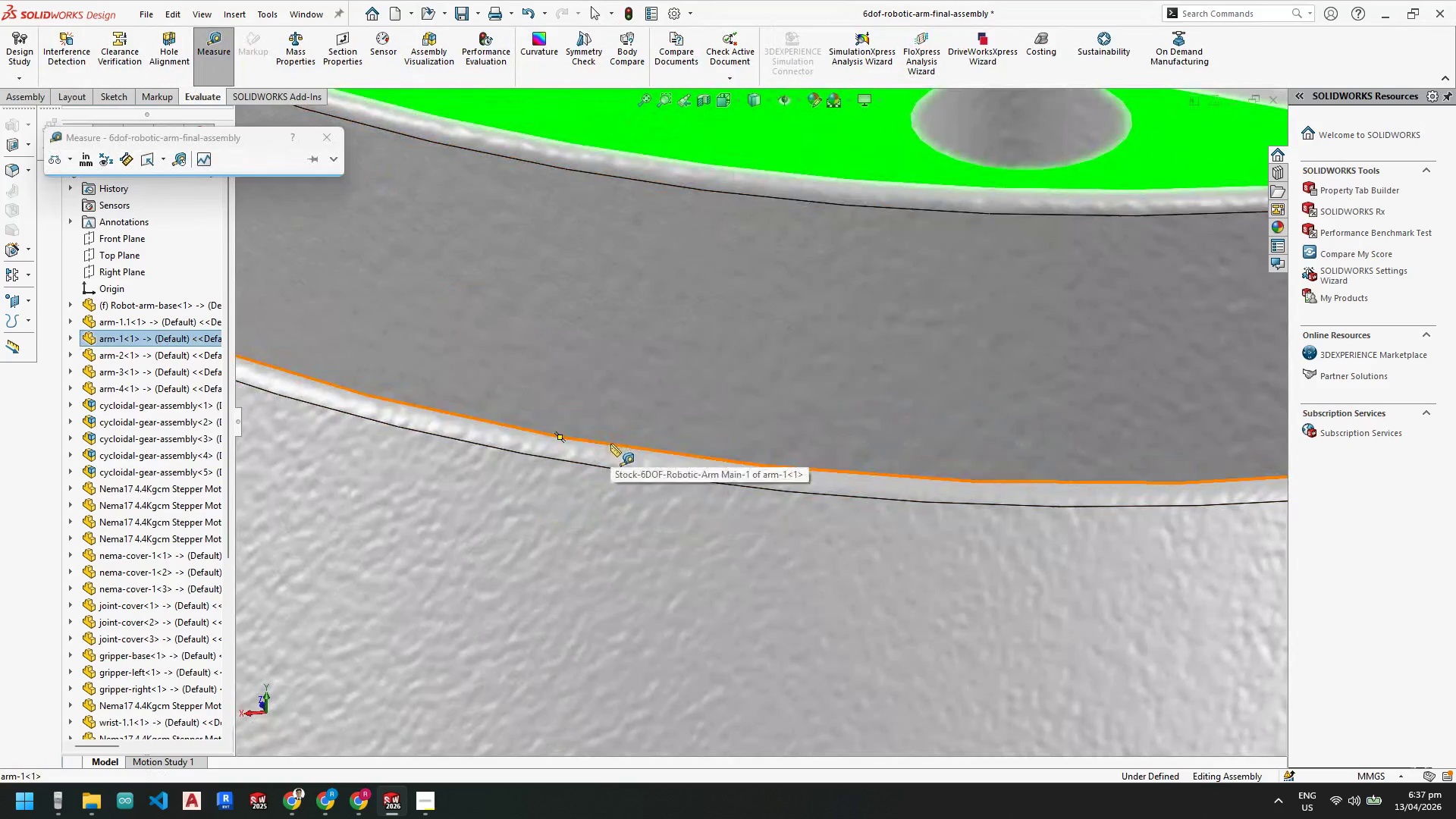 
left_click([610, 444])
 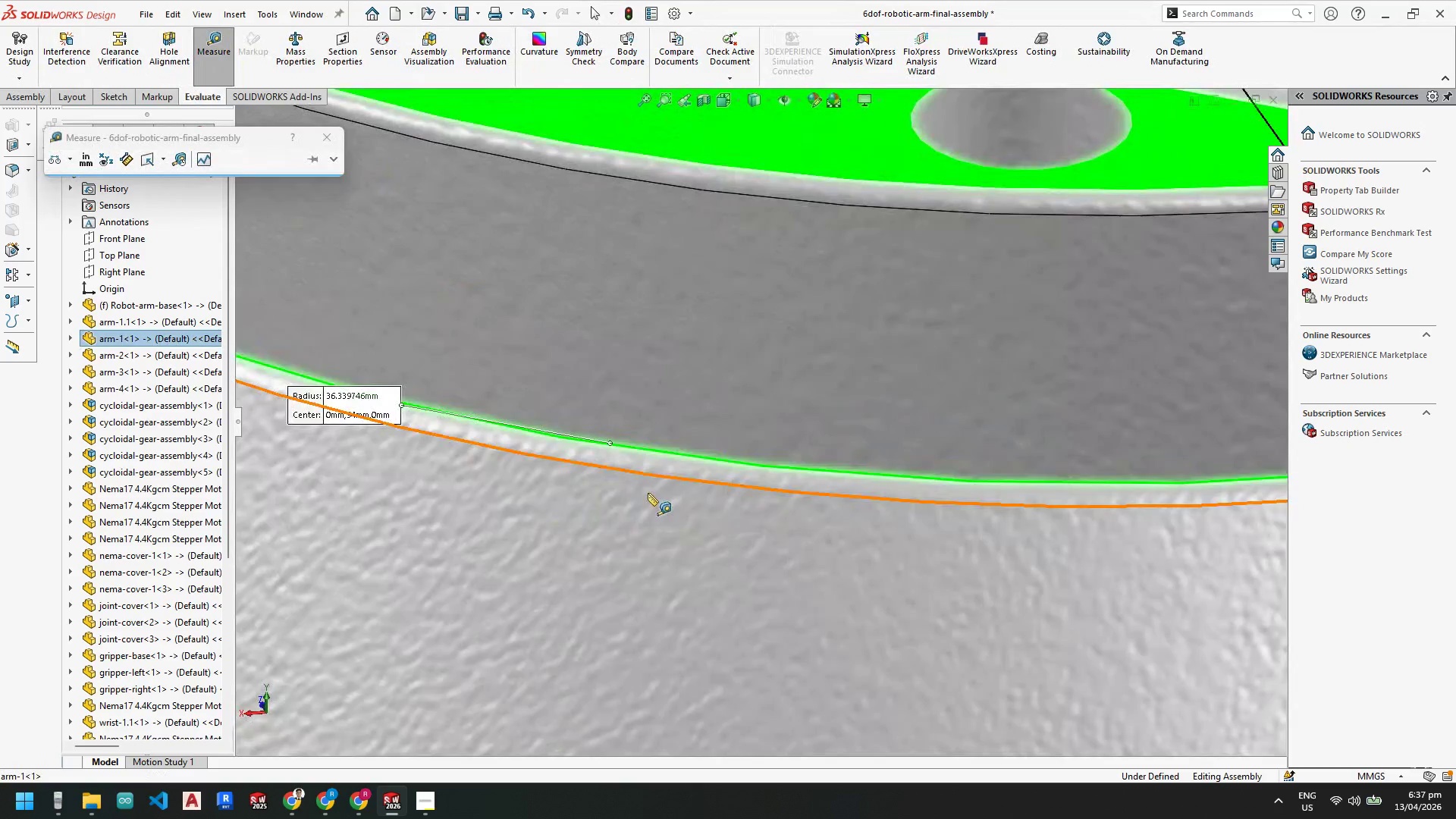 
scroll: coordinate [851, 421], scroll_direction: up, amount: 7.0
 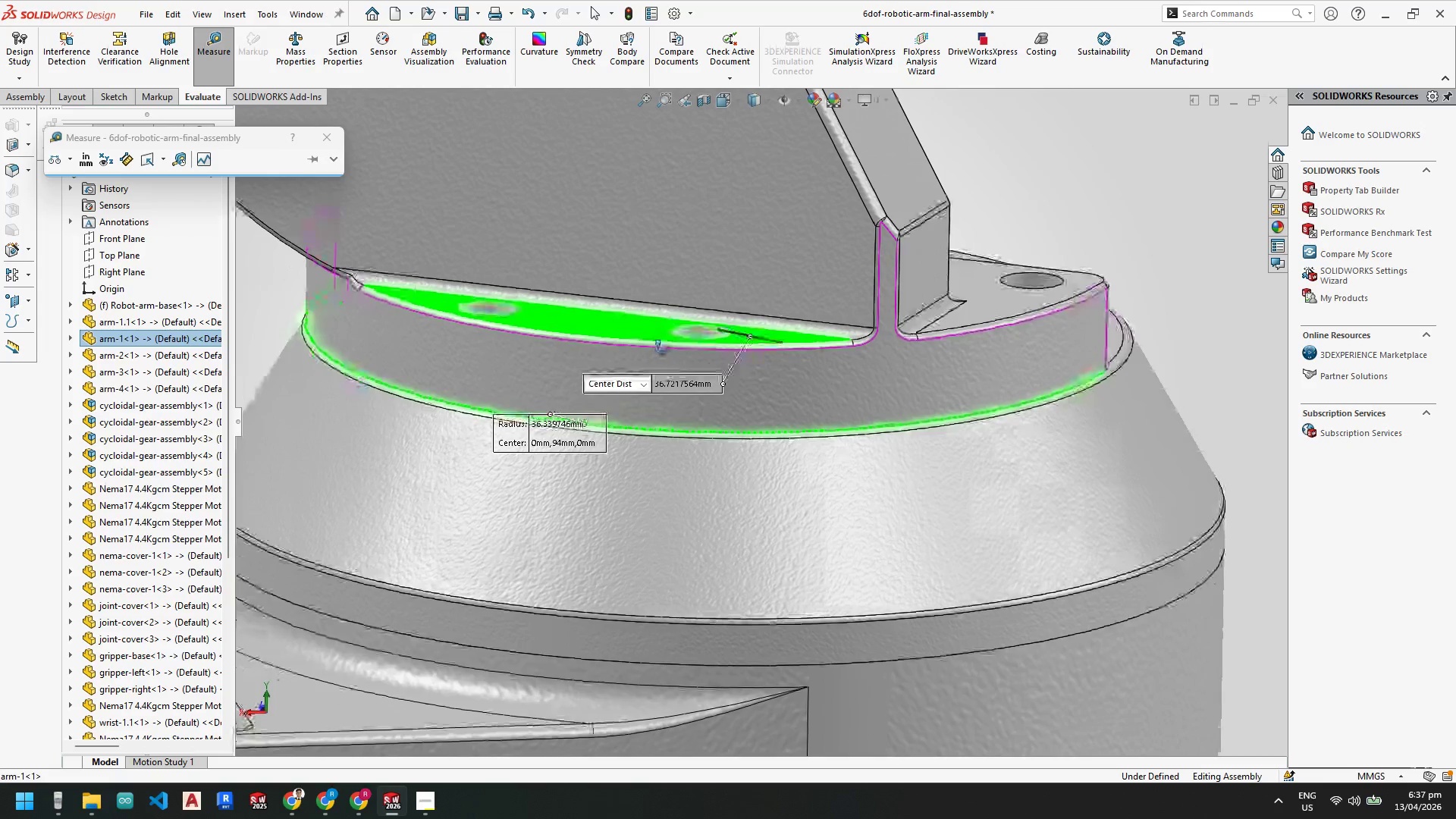 
key(Escape)
 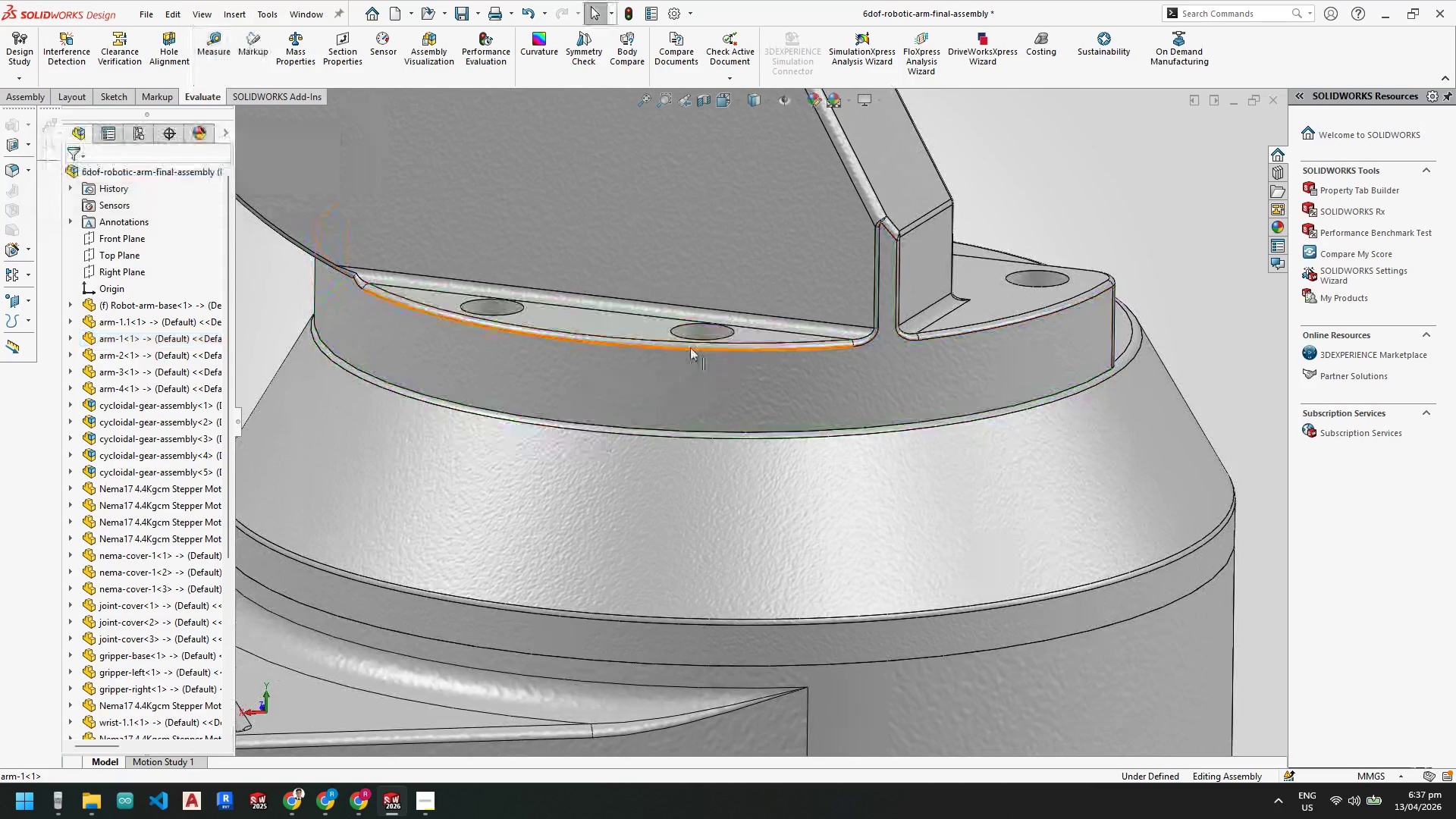 
key(Escape)
 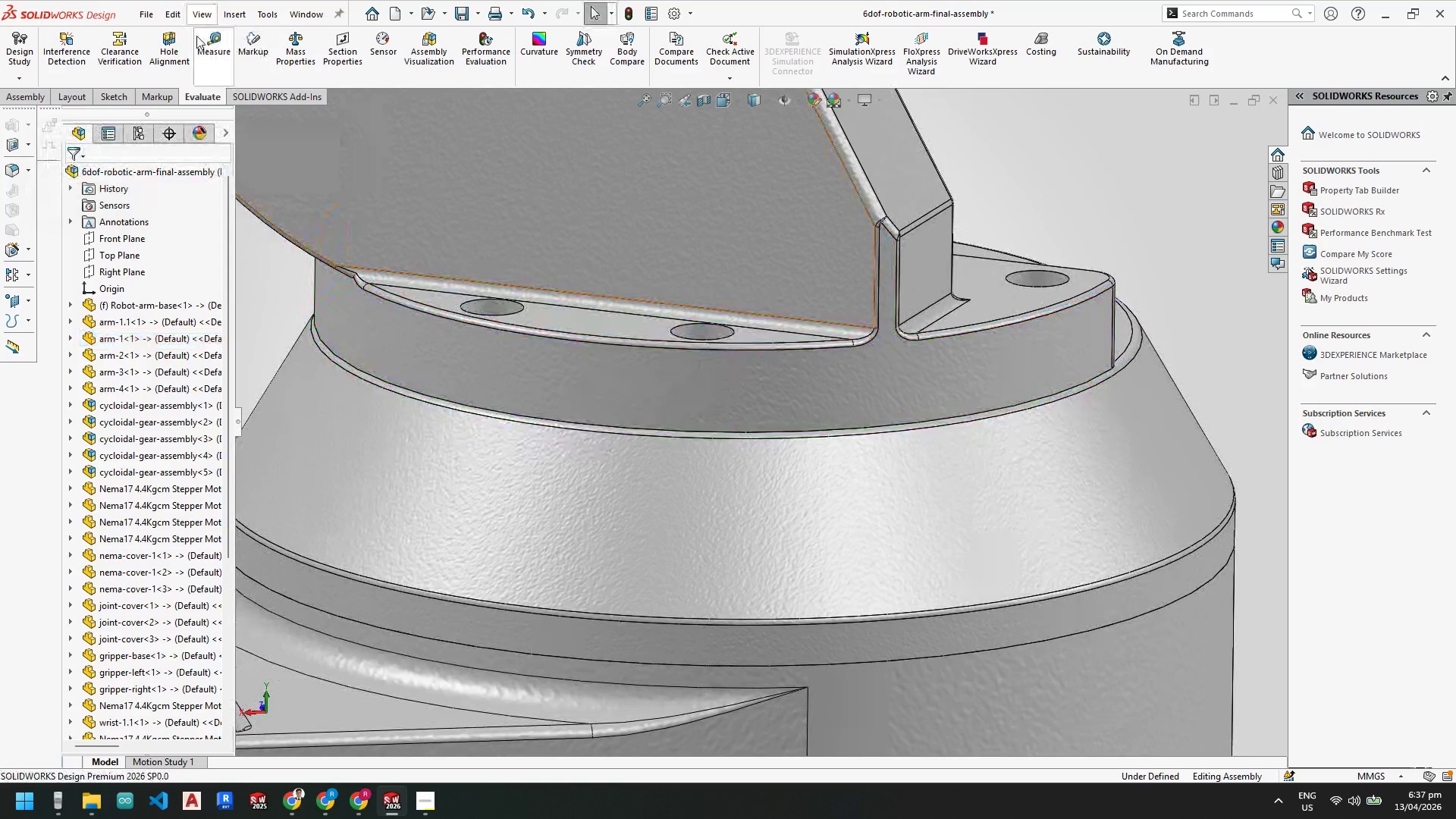 
left_click([219, 46])
 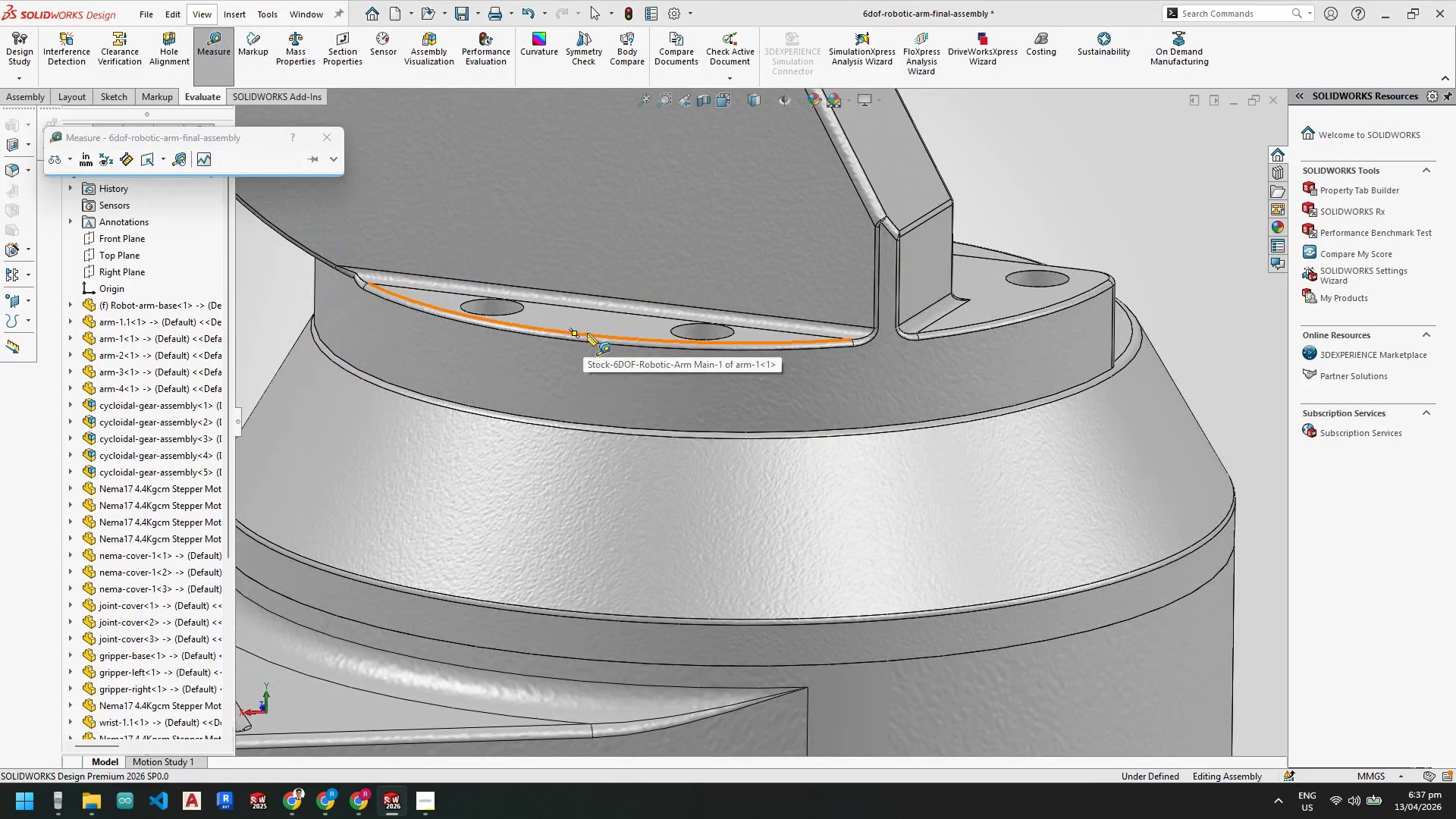 
left_click([587, 333])
 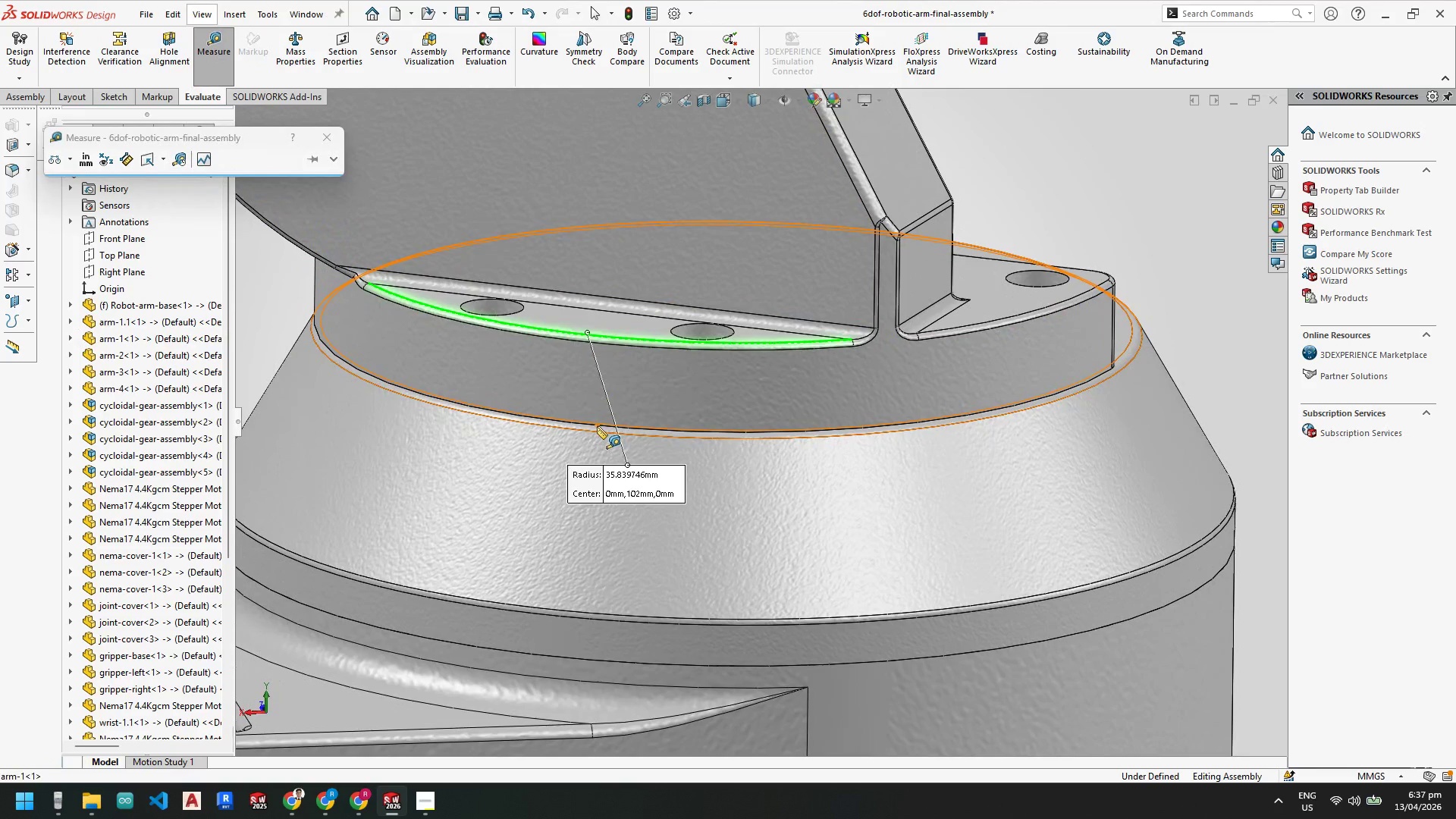 
left_click([597, 423])
 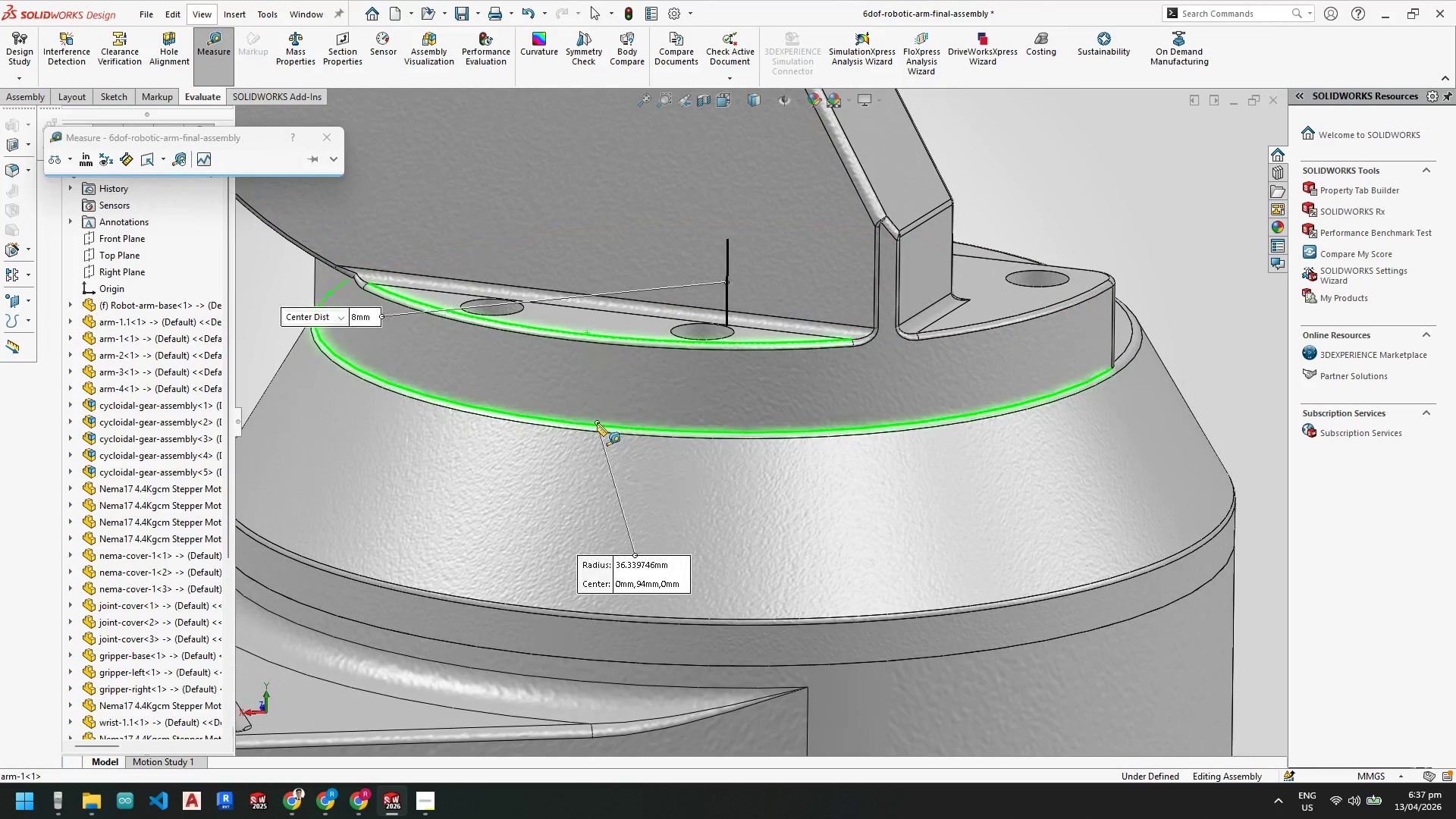 
key(Escape)
 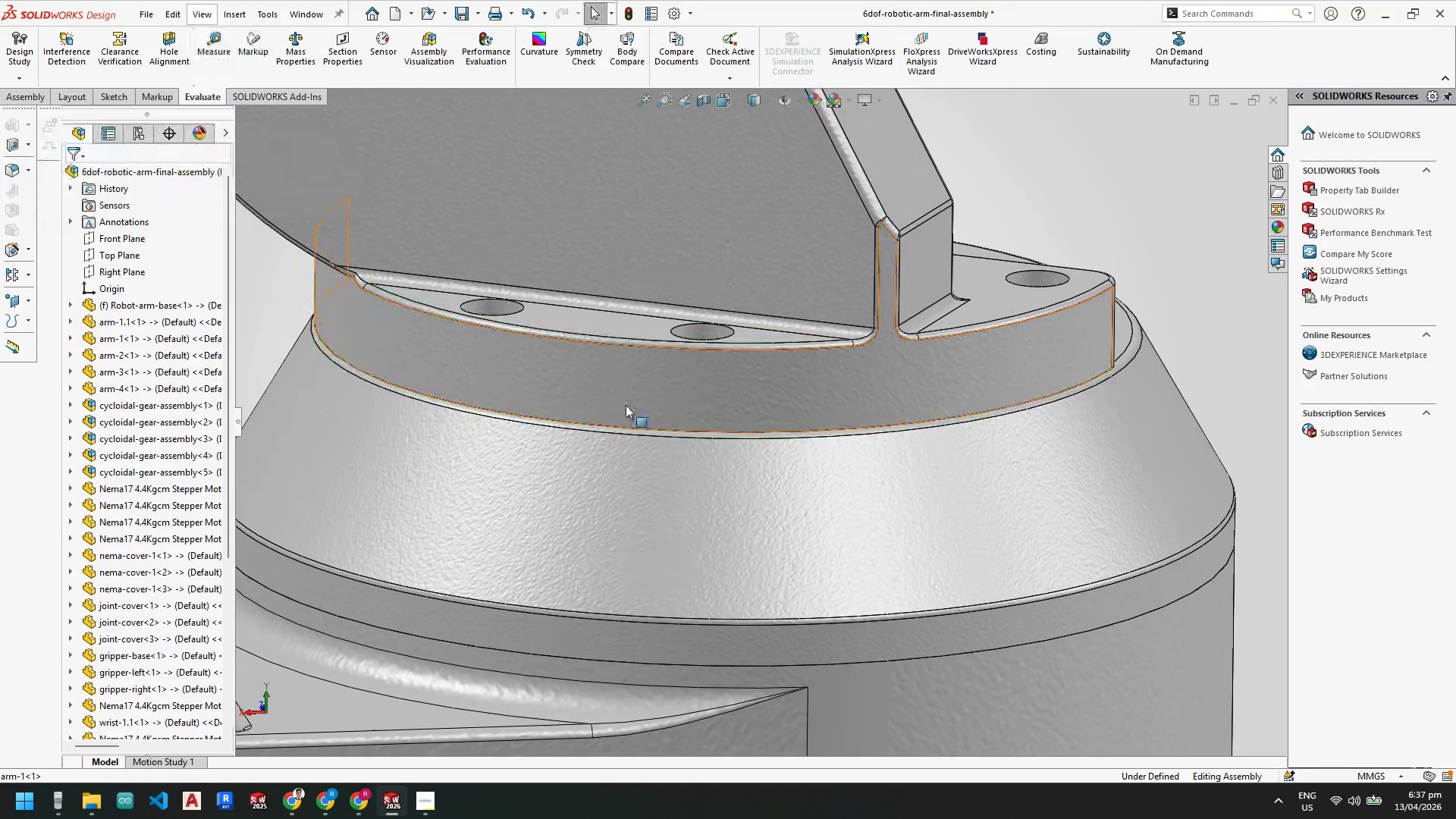 
key(Escape)
 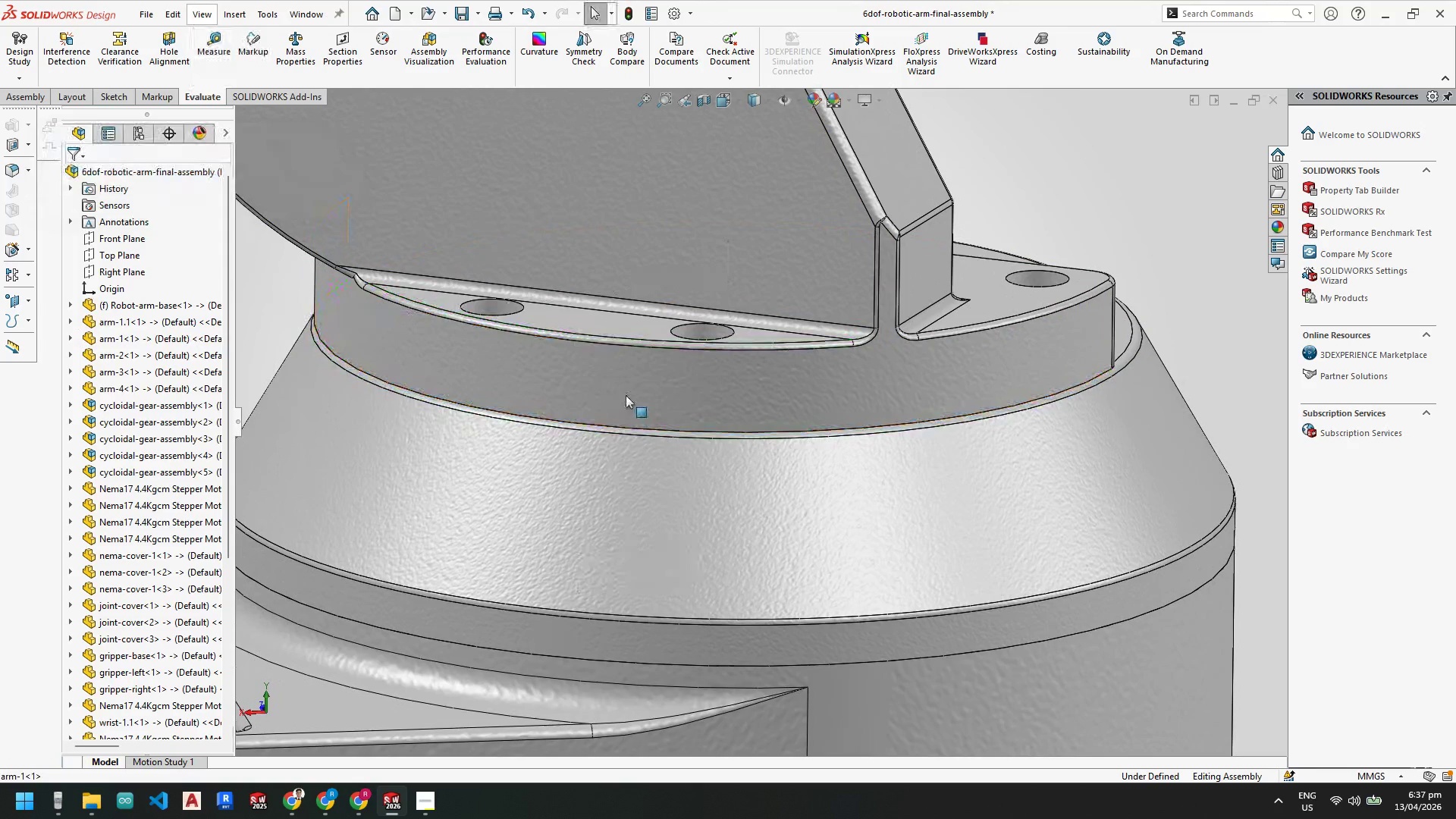 
key(Escape)
 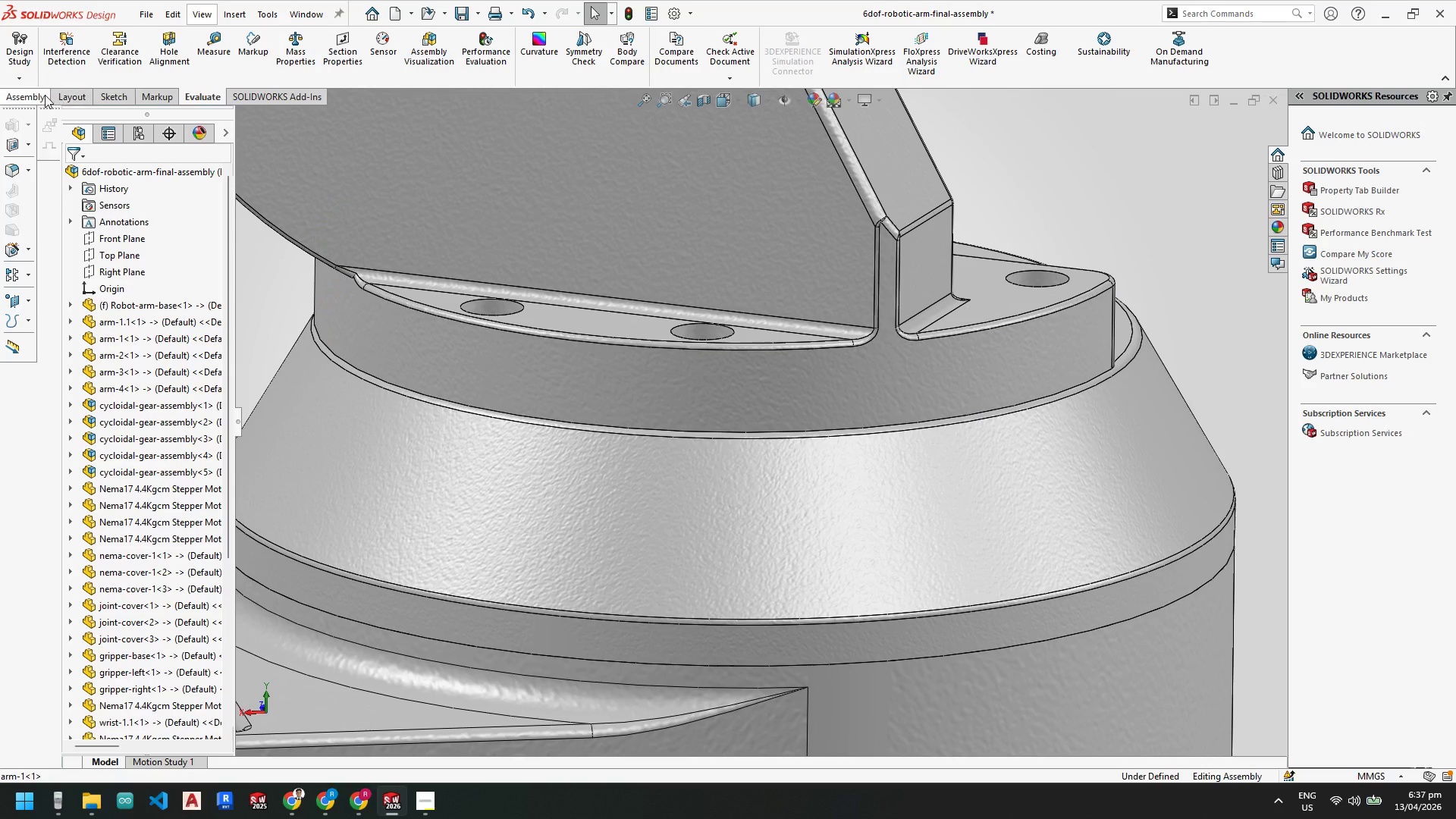 
wait(5.36)
 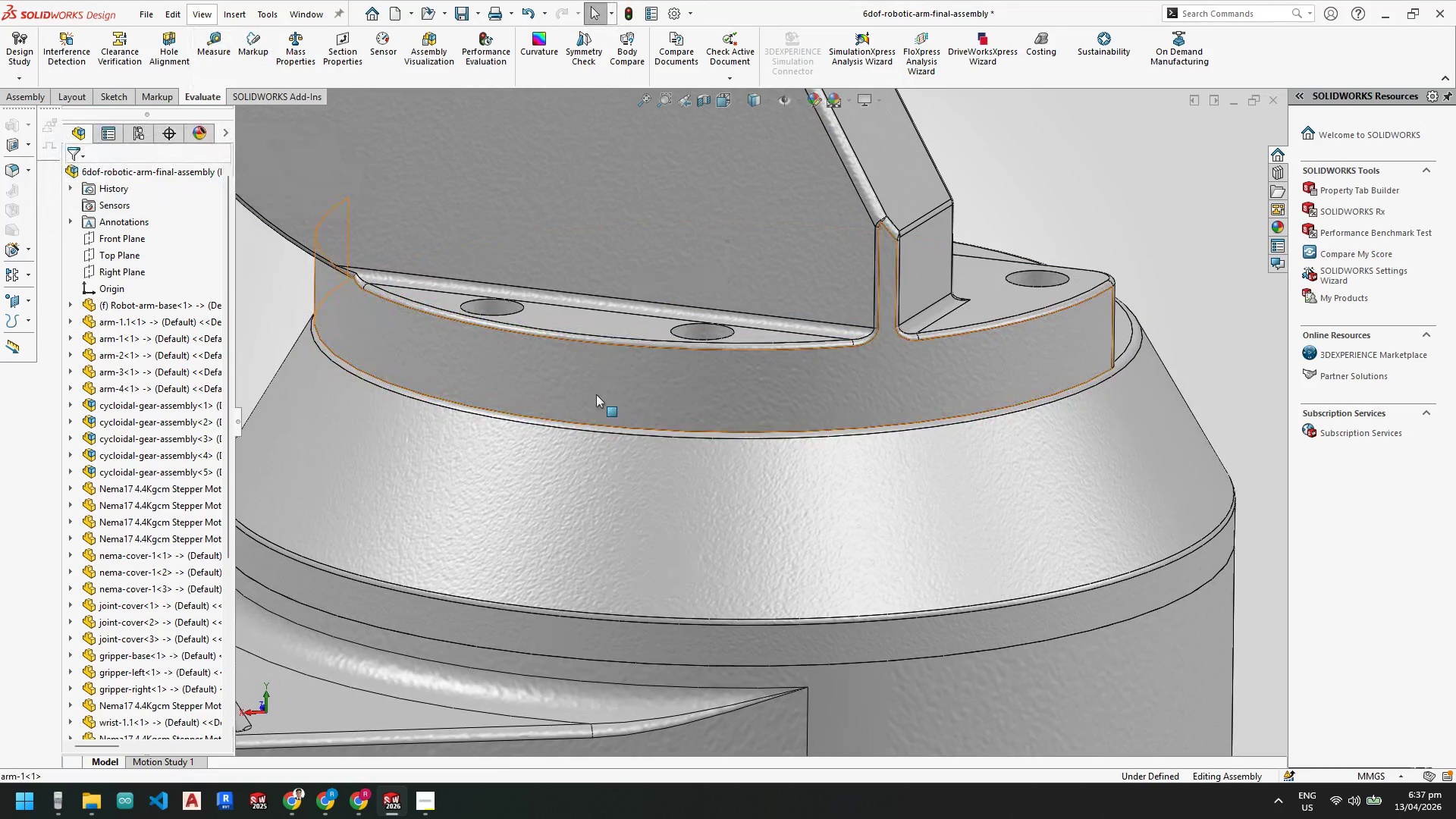 
left_click([23, 96])
 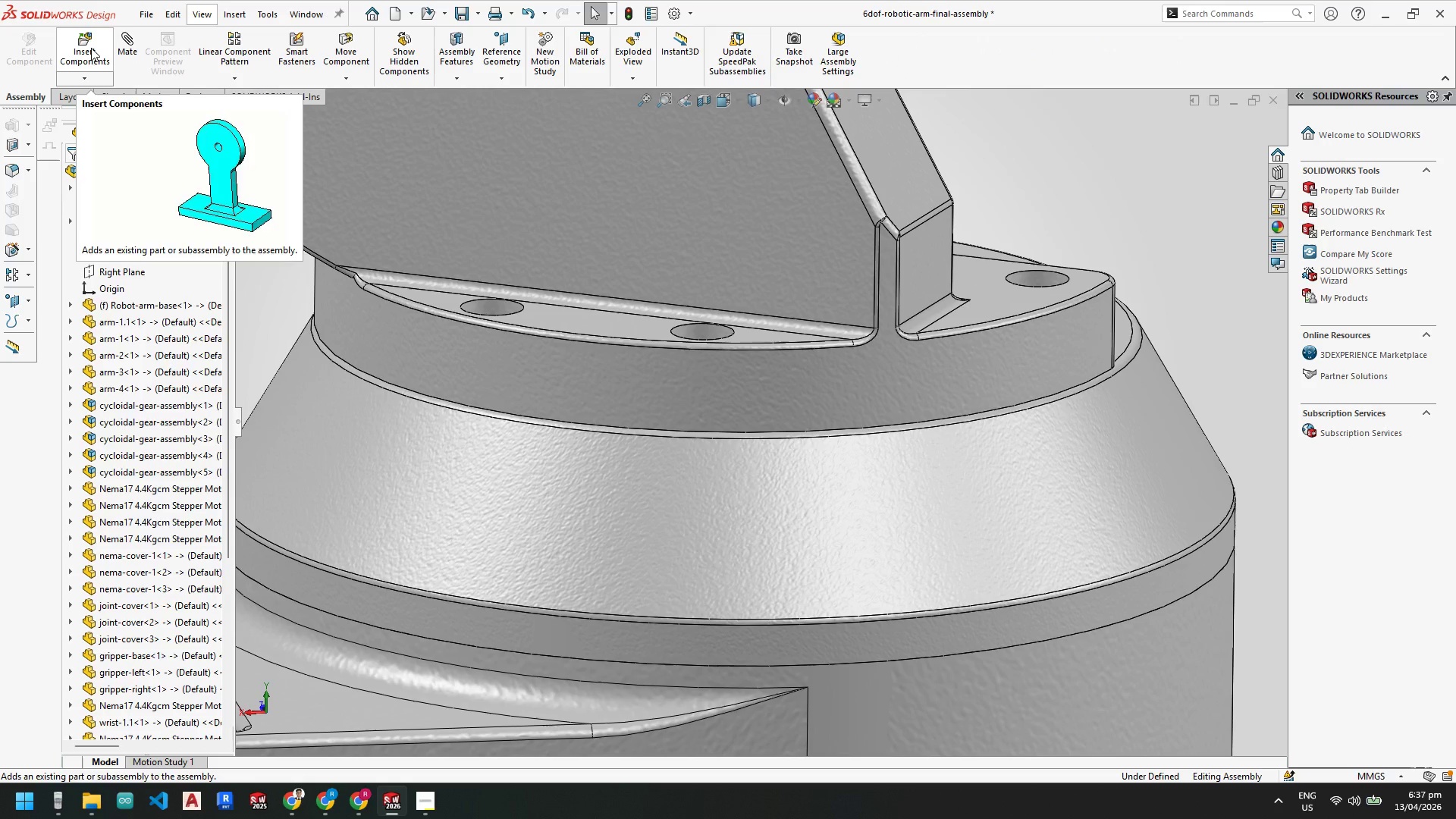 
left_click([91, 48])
 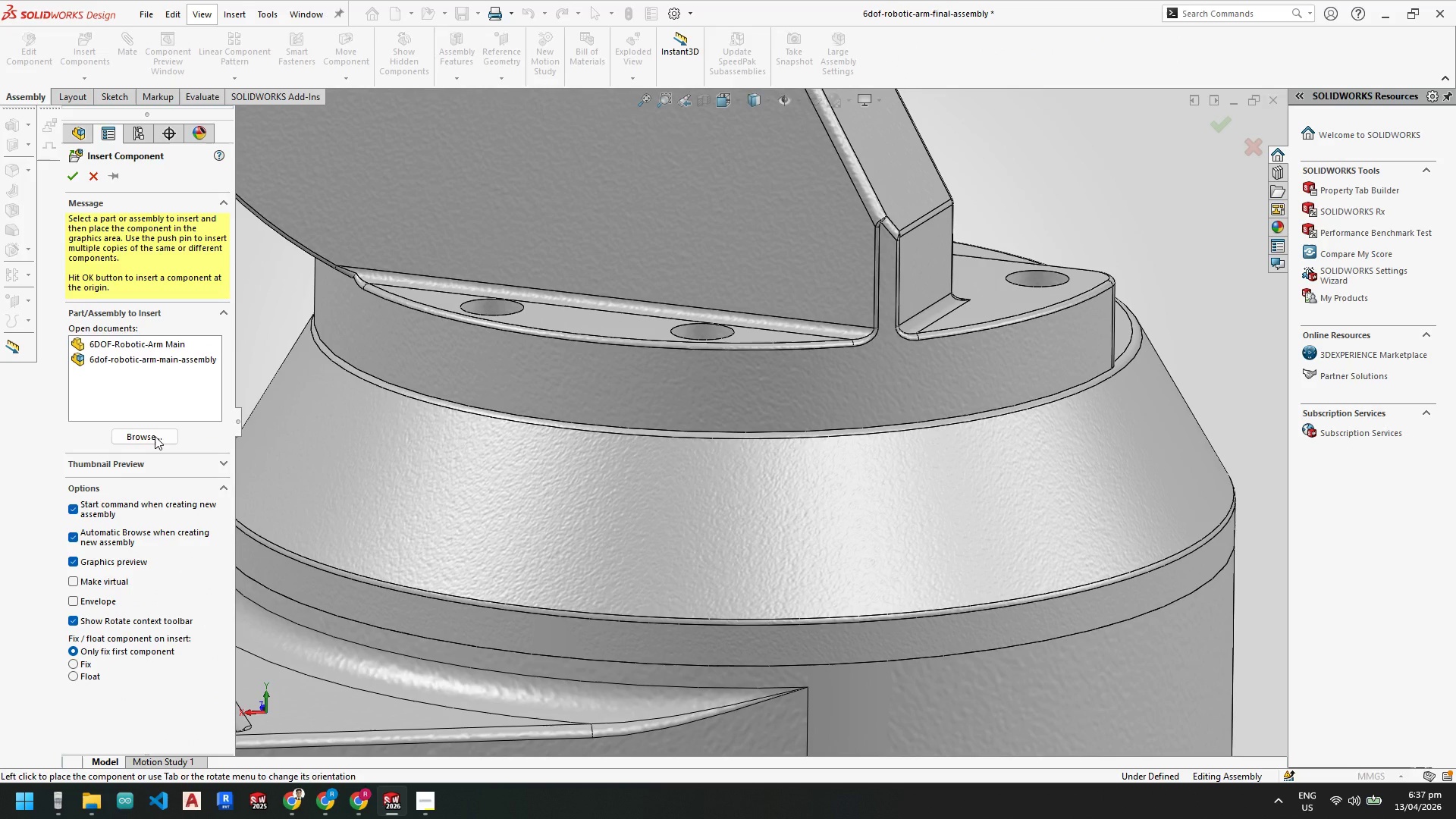 
left_click([153, 432])
 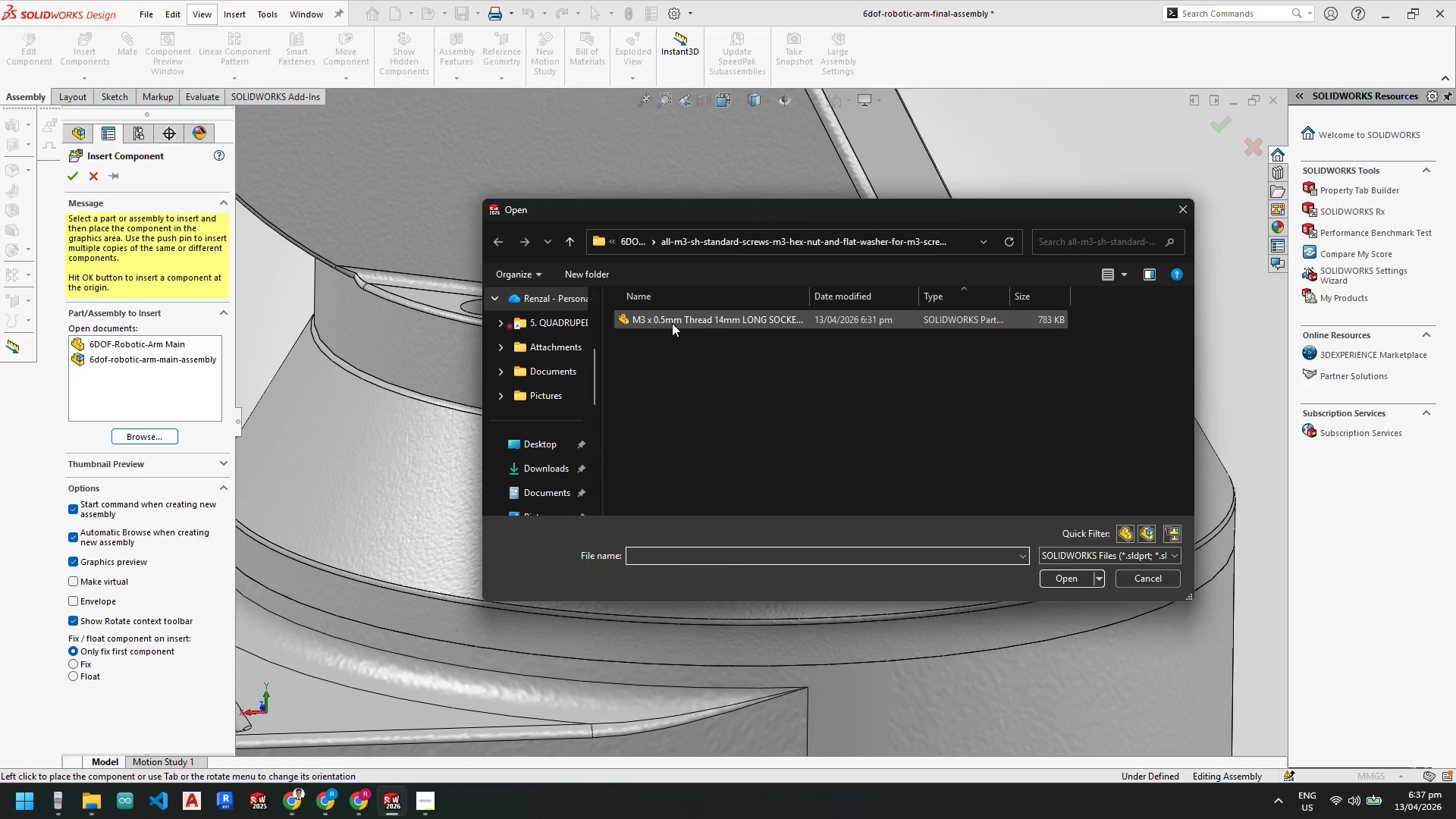 
double_click([672, 323])
 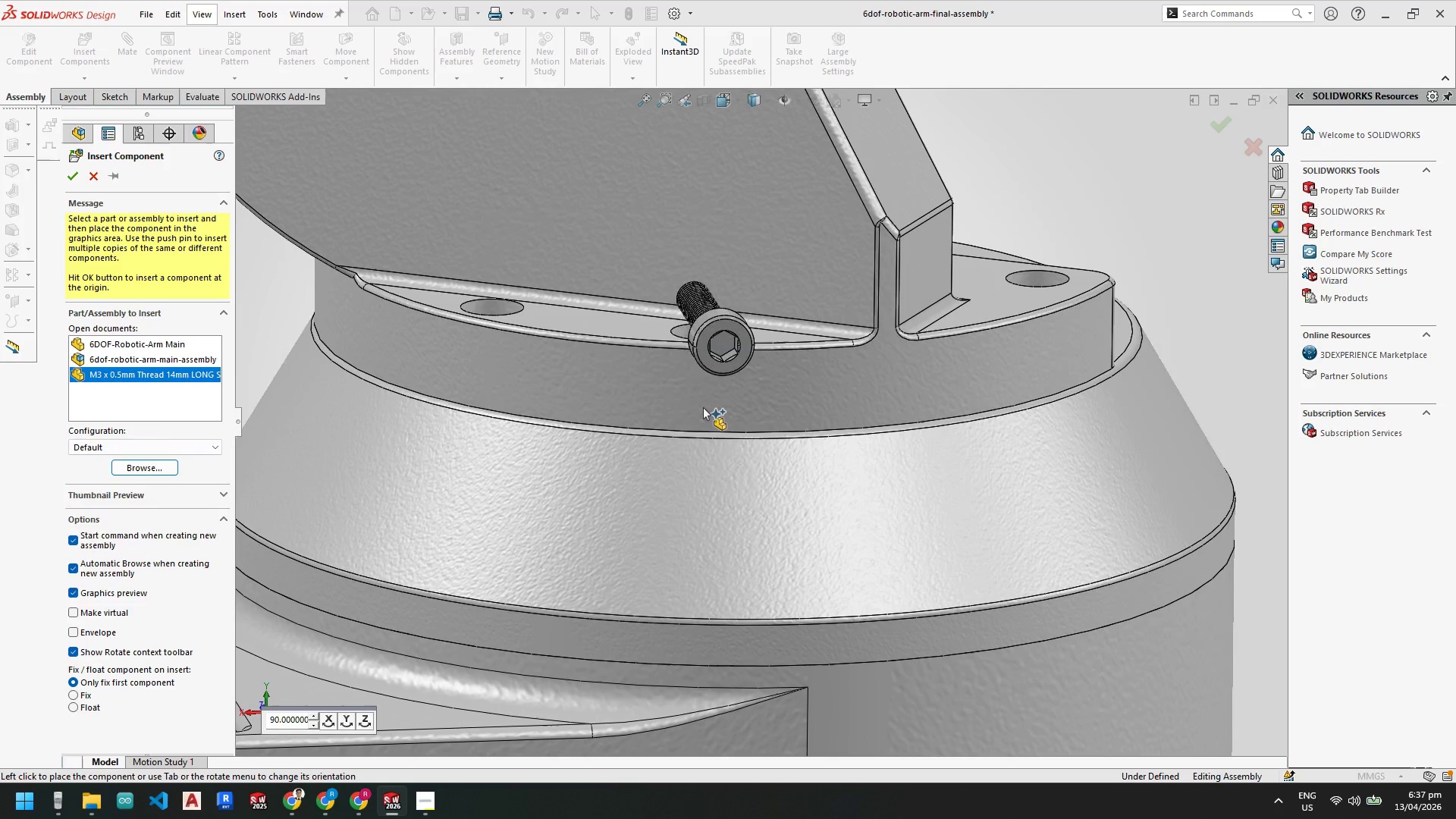 
scroll: coordinate [720, 387], scroll_direction: down, amount: 4.0
 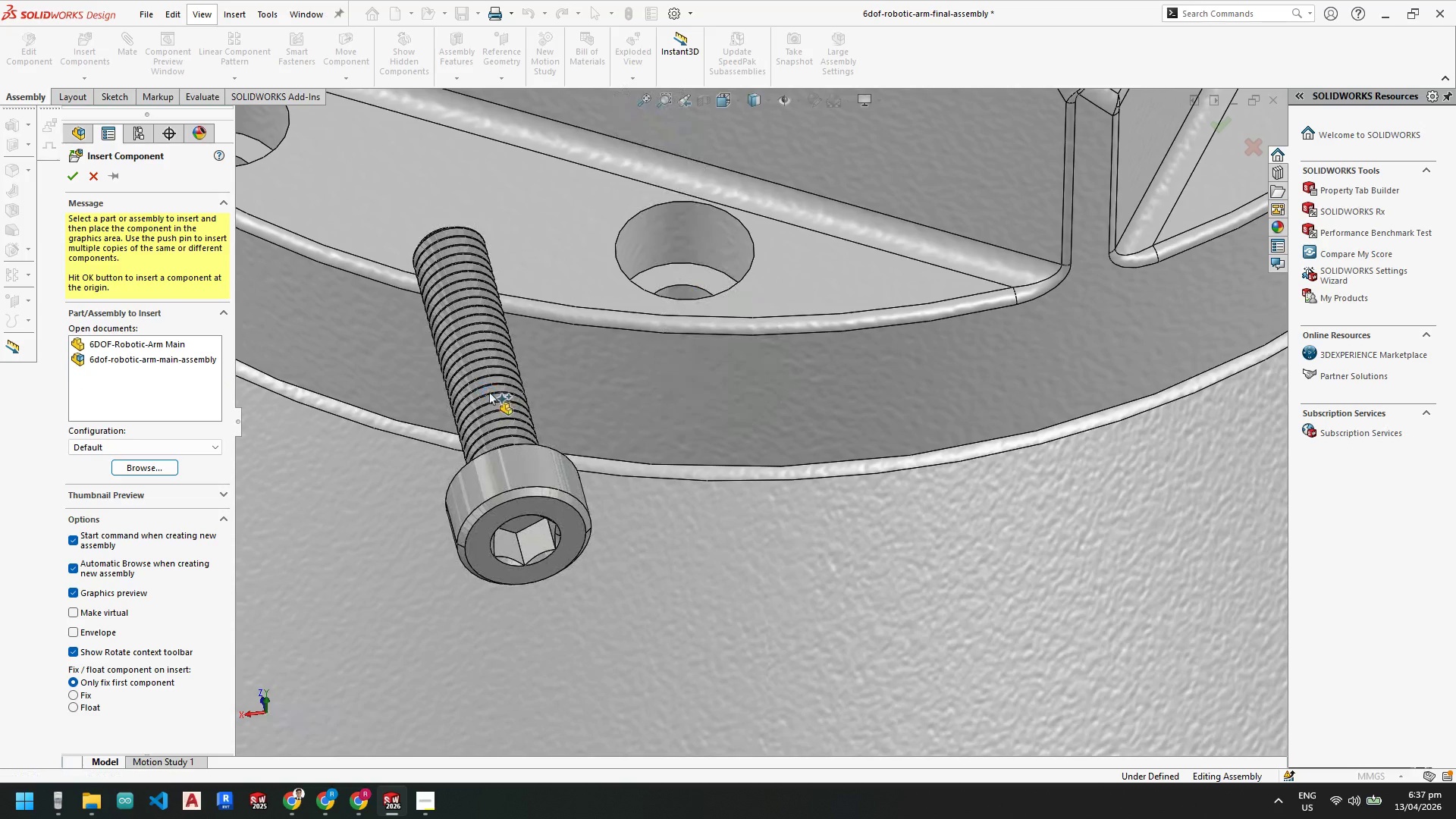 
key(Escape)
 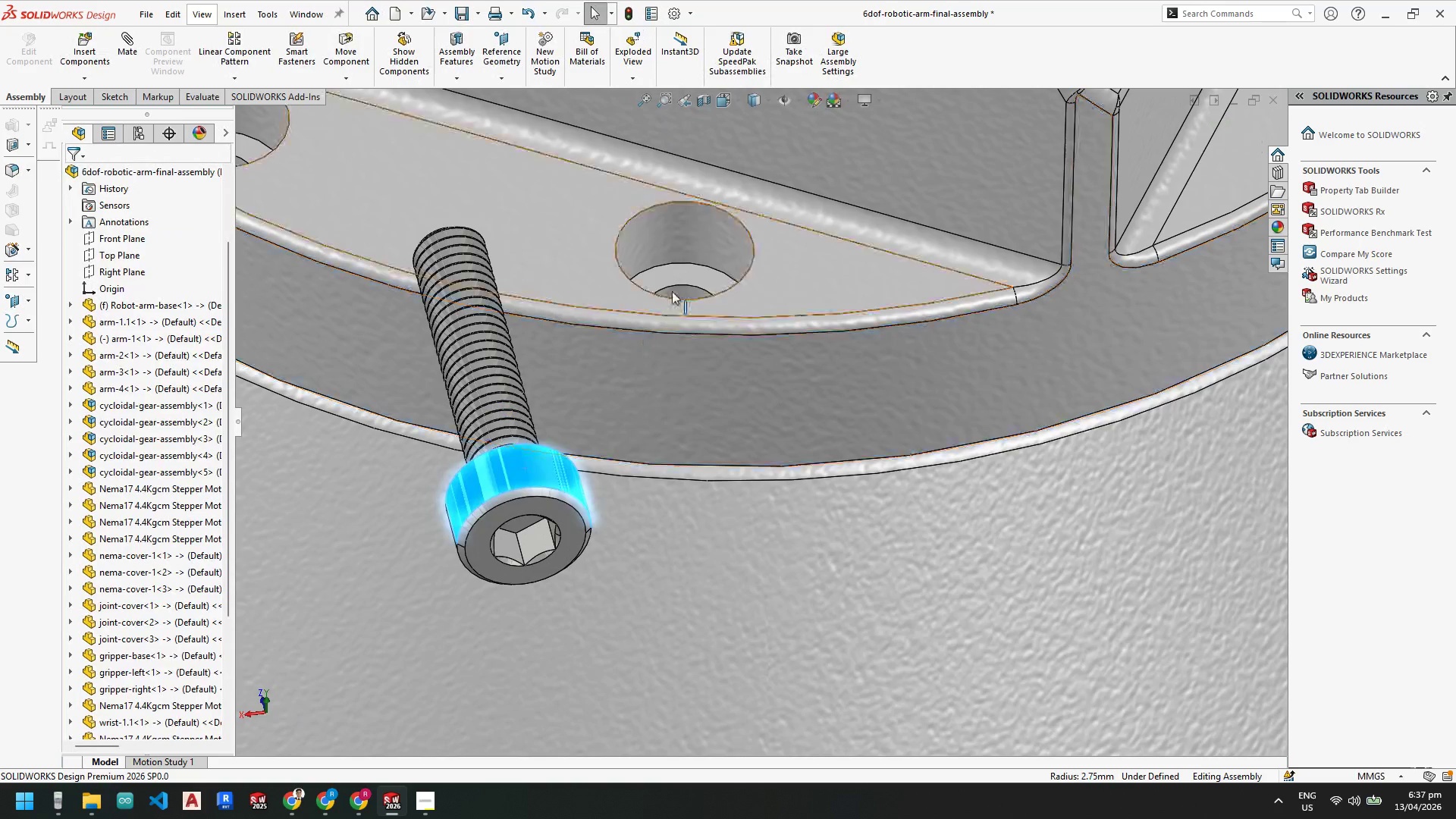 
hold_key(key=ControlLeft, duration=0.44)
left_click([690, 237])
 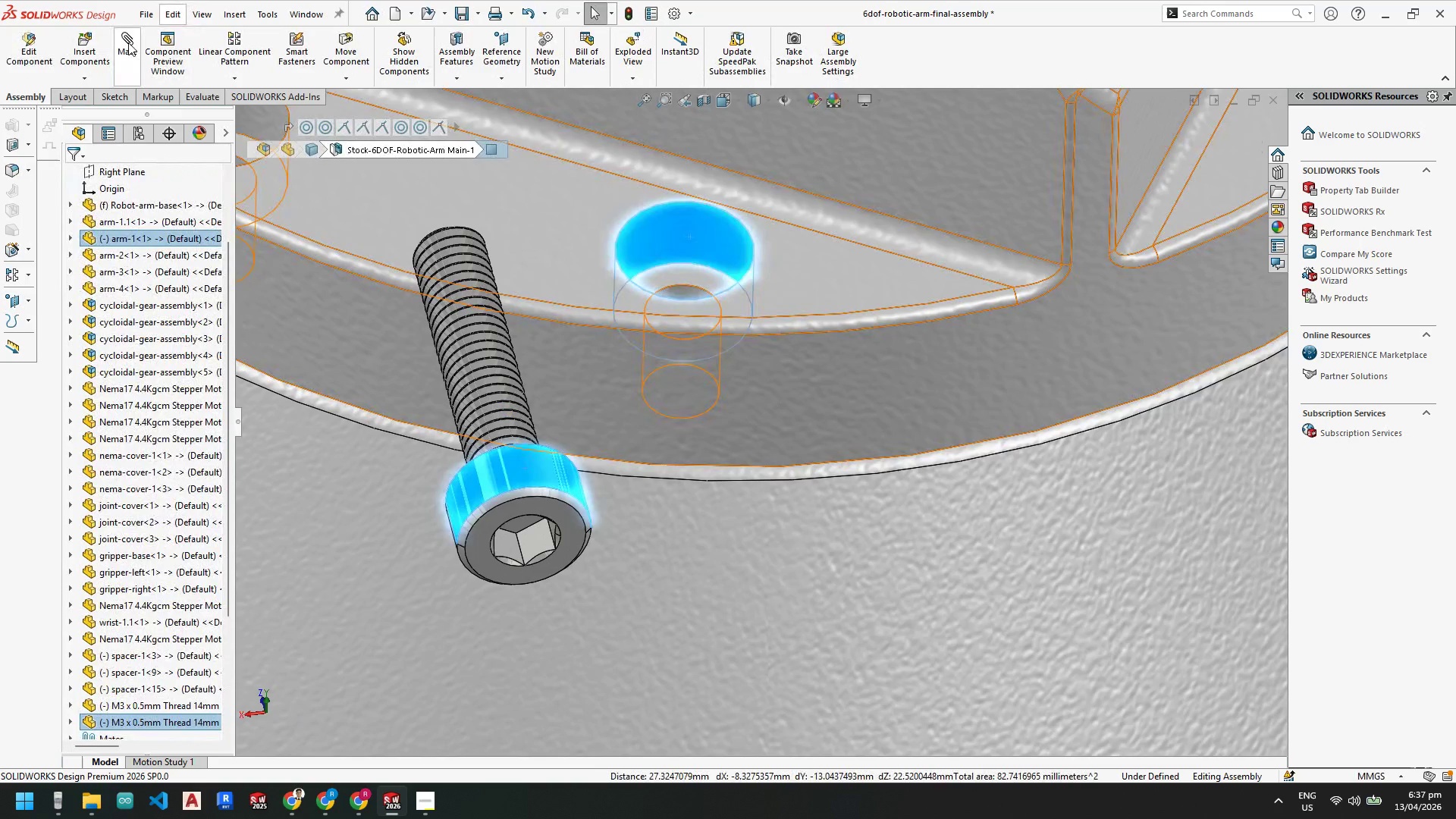 
left_click([133, 41])
 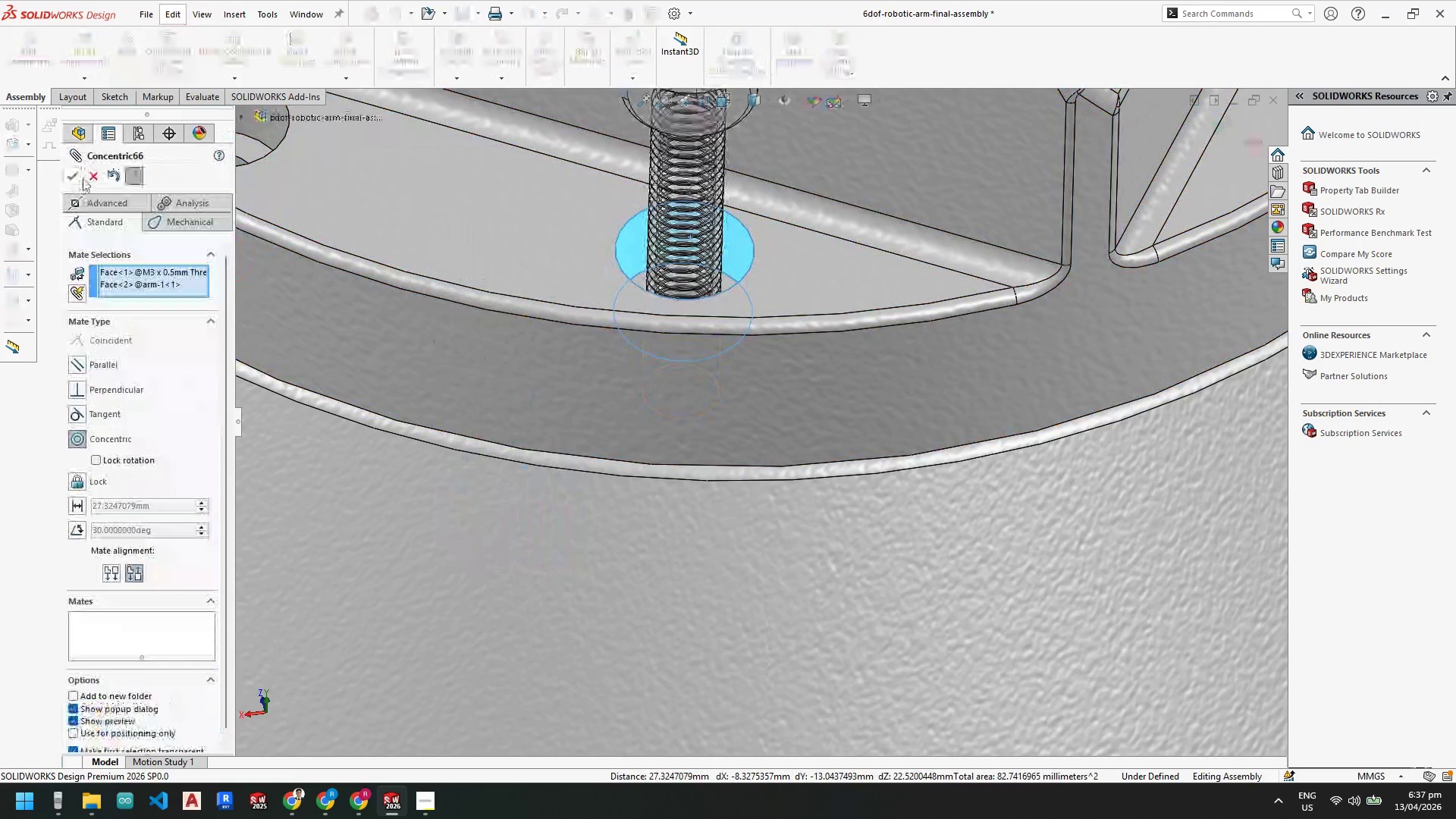 
left_click([73, 180])
 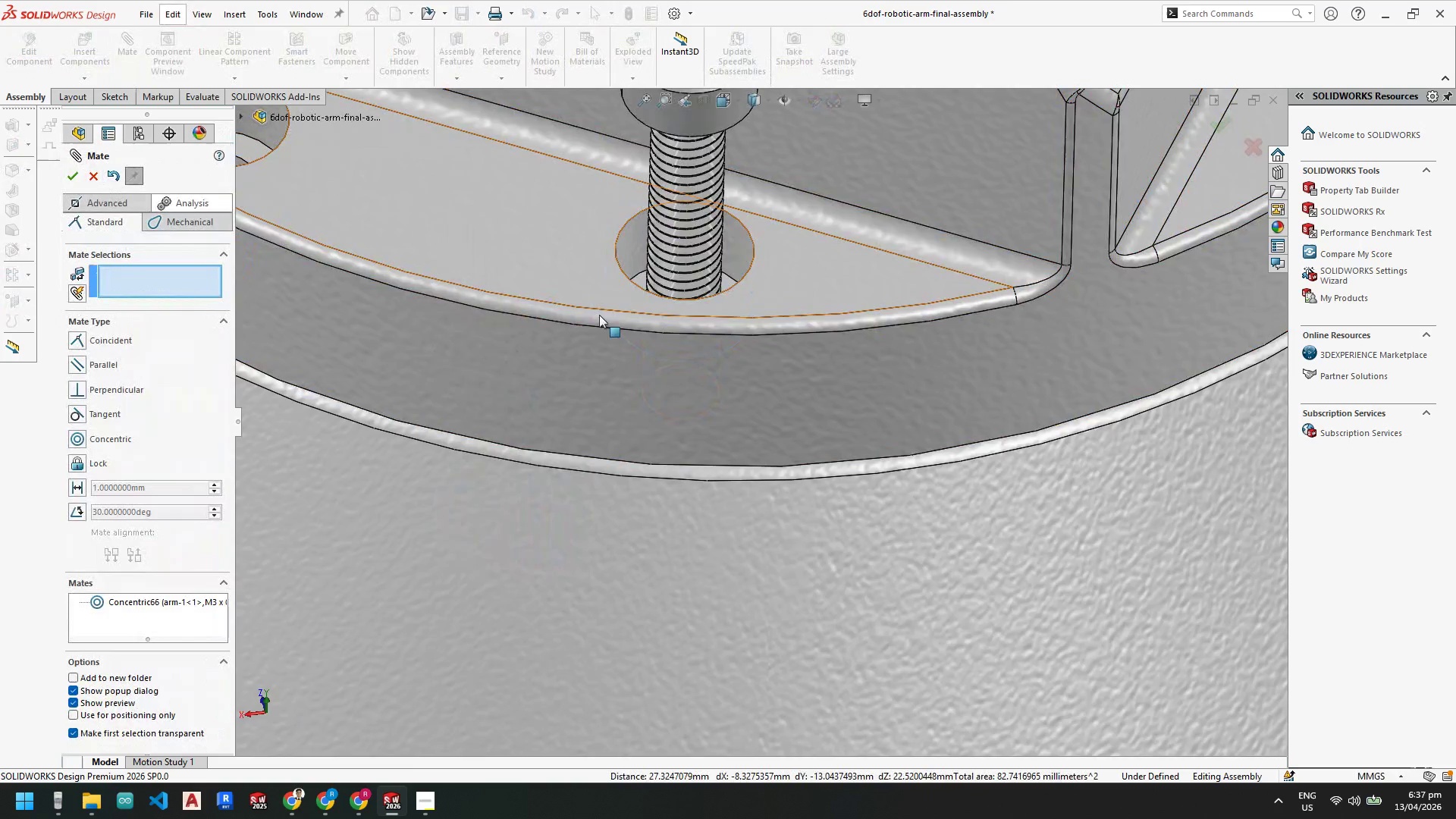 
scroll: coordinate [705, 397], scroll_direction: down, amount: 4.0
 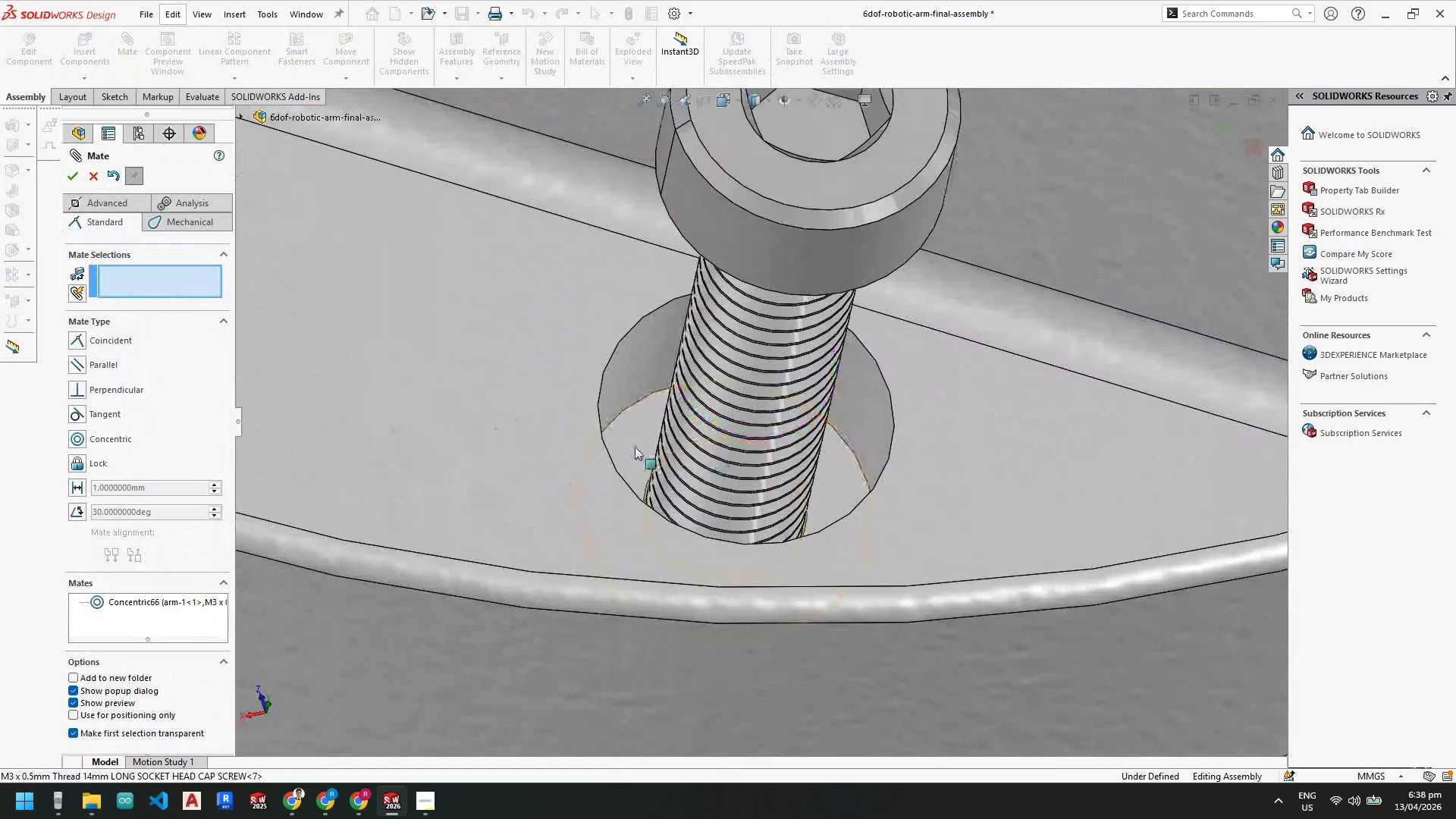 
left_click([635, 446])
 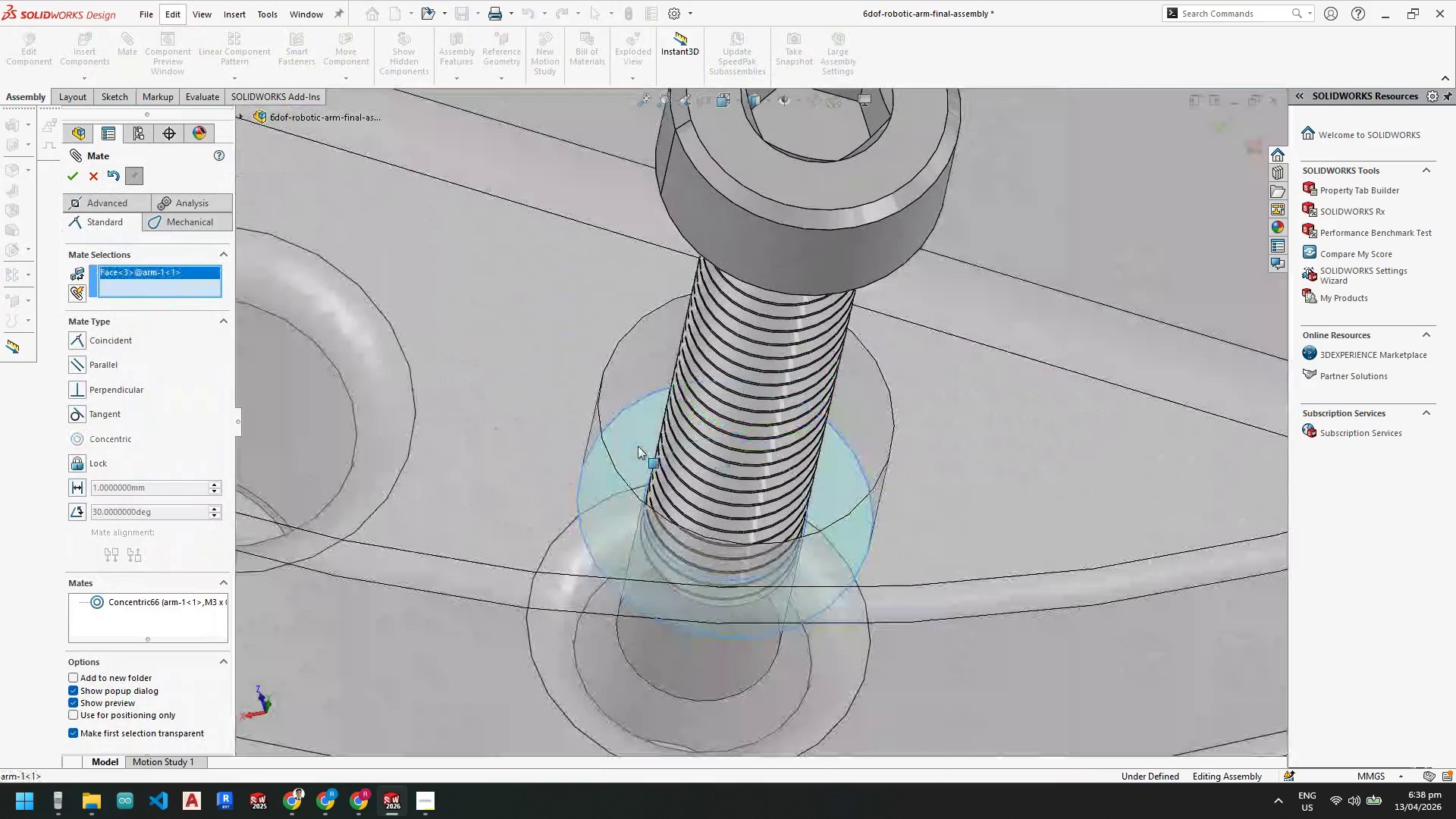 
scroll: coordinate [638, 446], scroll_direction: up, amount: 4.0
 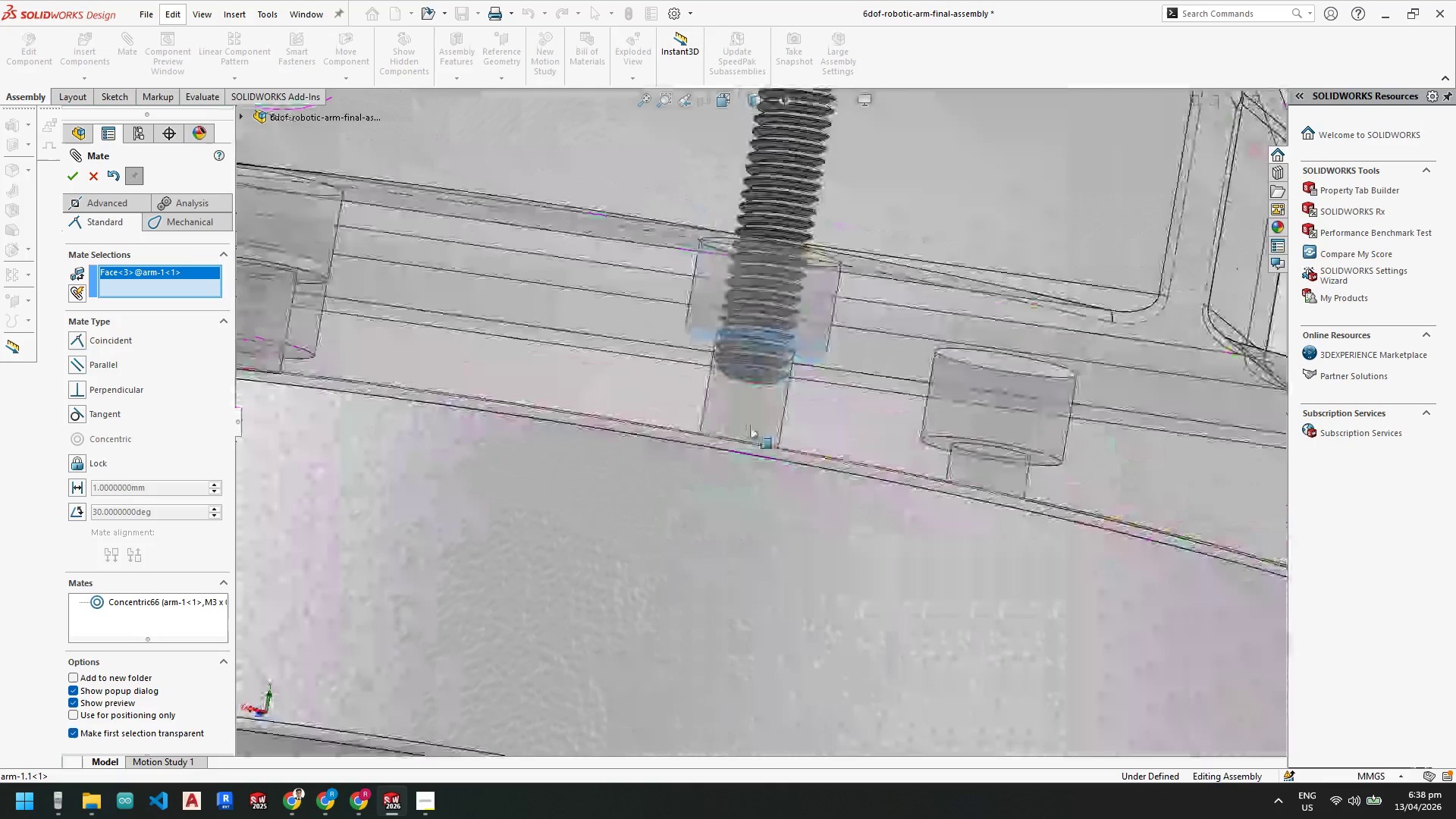 
scroll: coordinate [745, 366], scroll_direction: down, amount: 1.0
 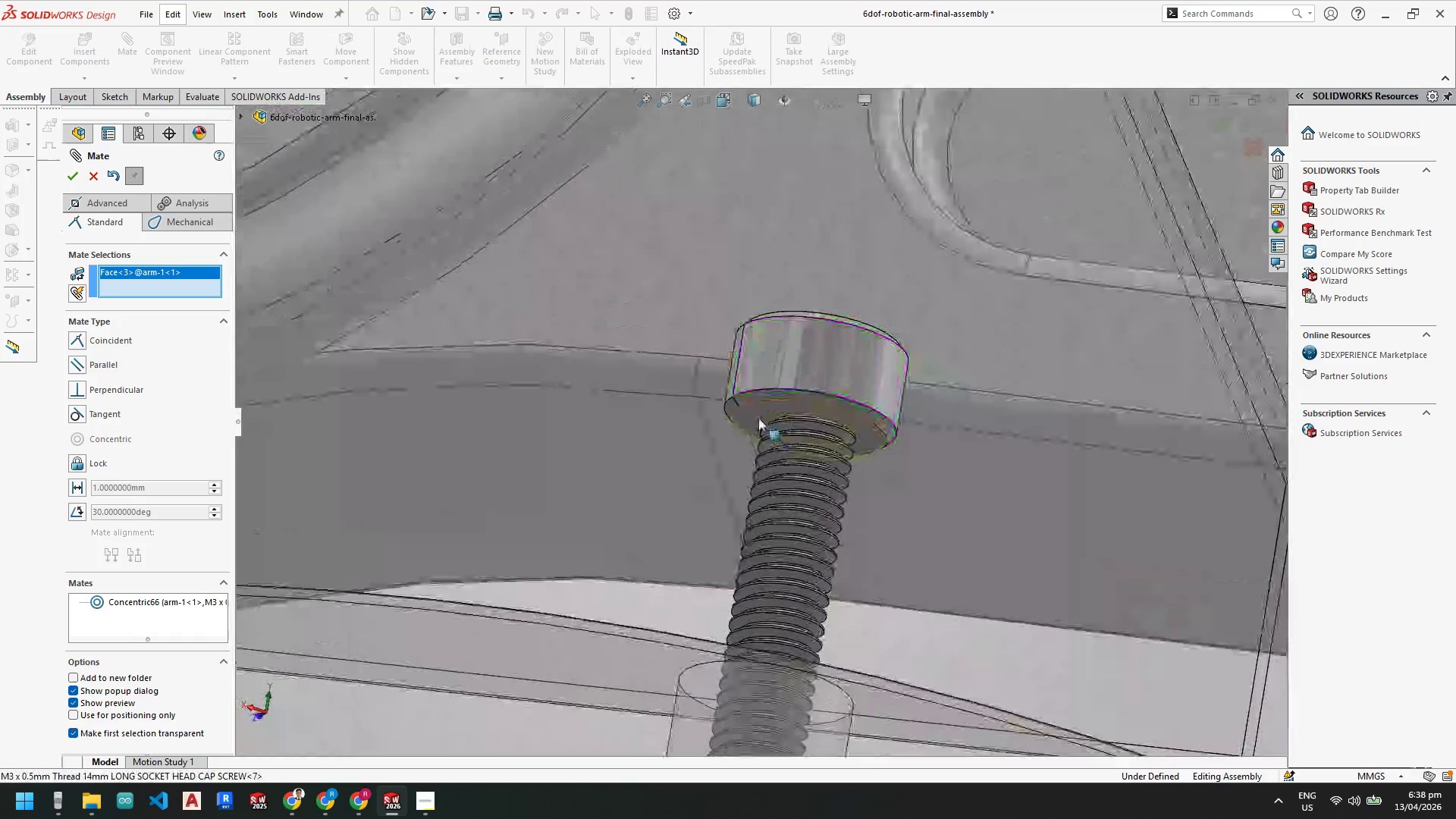 
left_click([758, 417])
 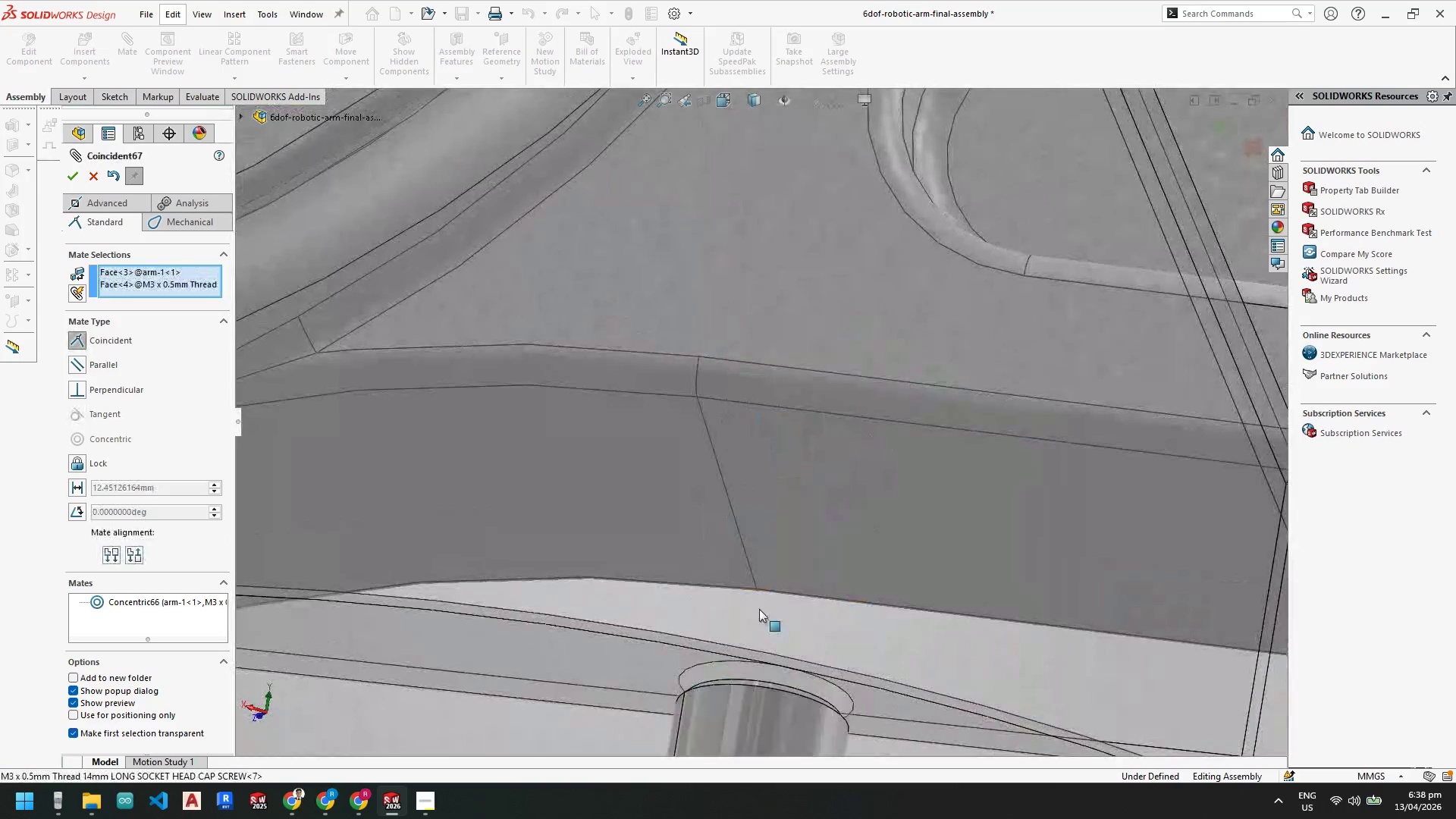 
scroll: coordinate [743, 547], scroll_direction: up, amount: 17.0
 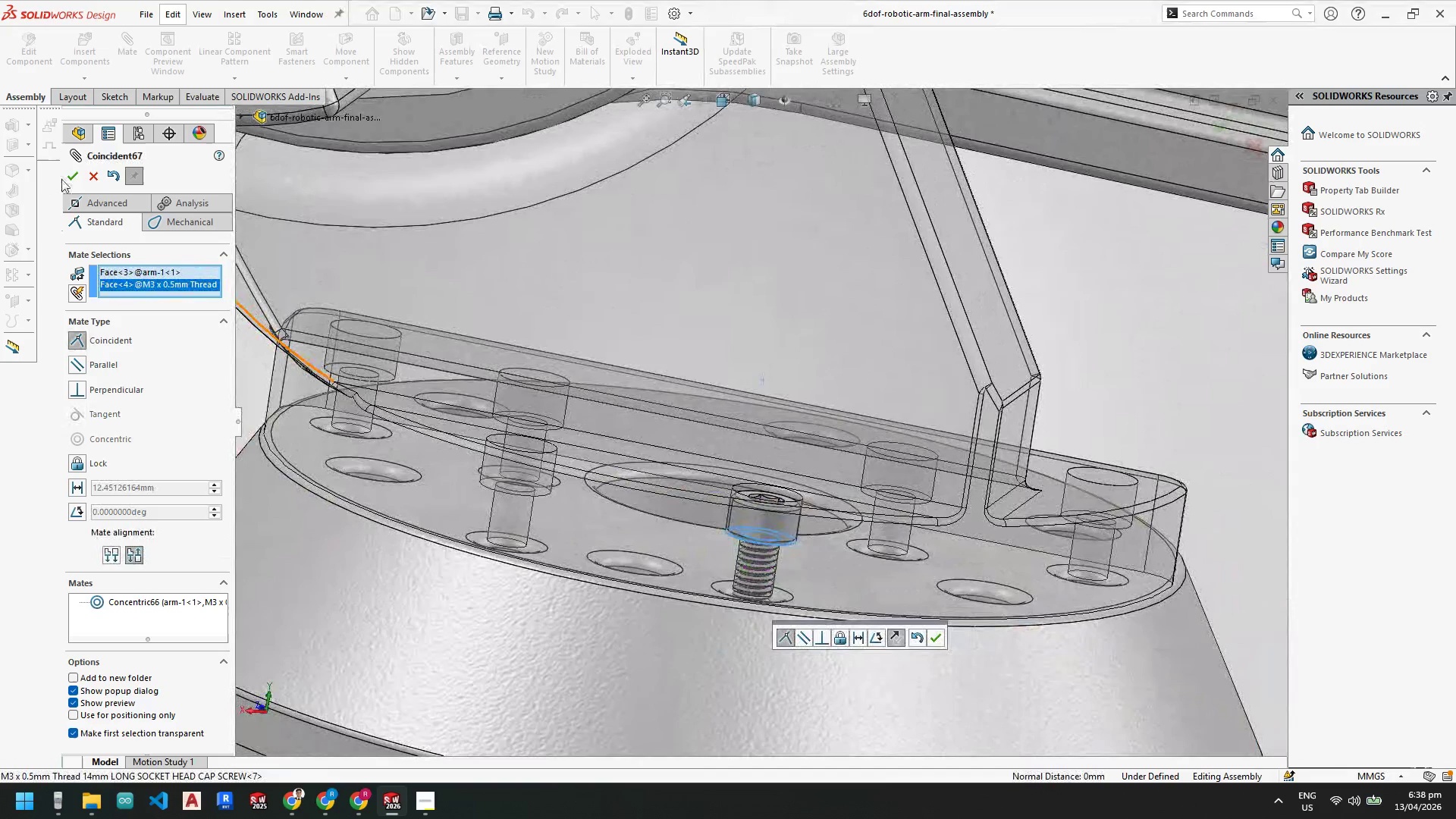 
left_click([74, 173])
 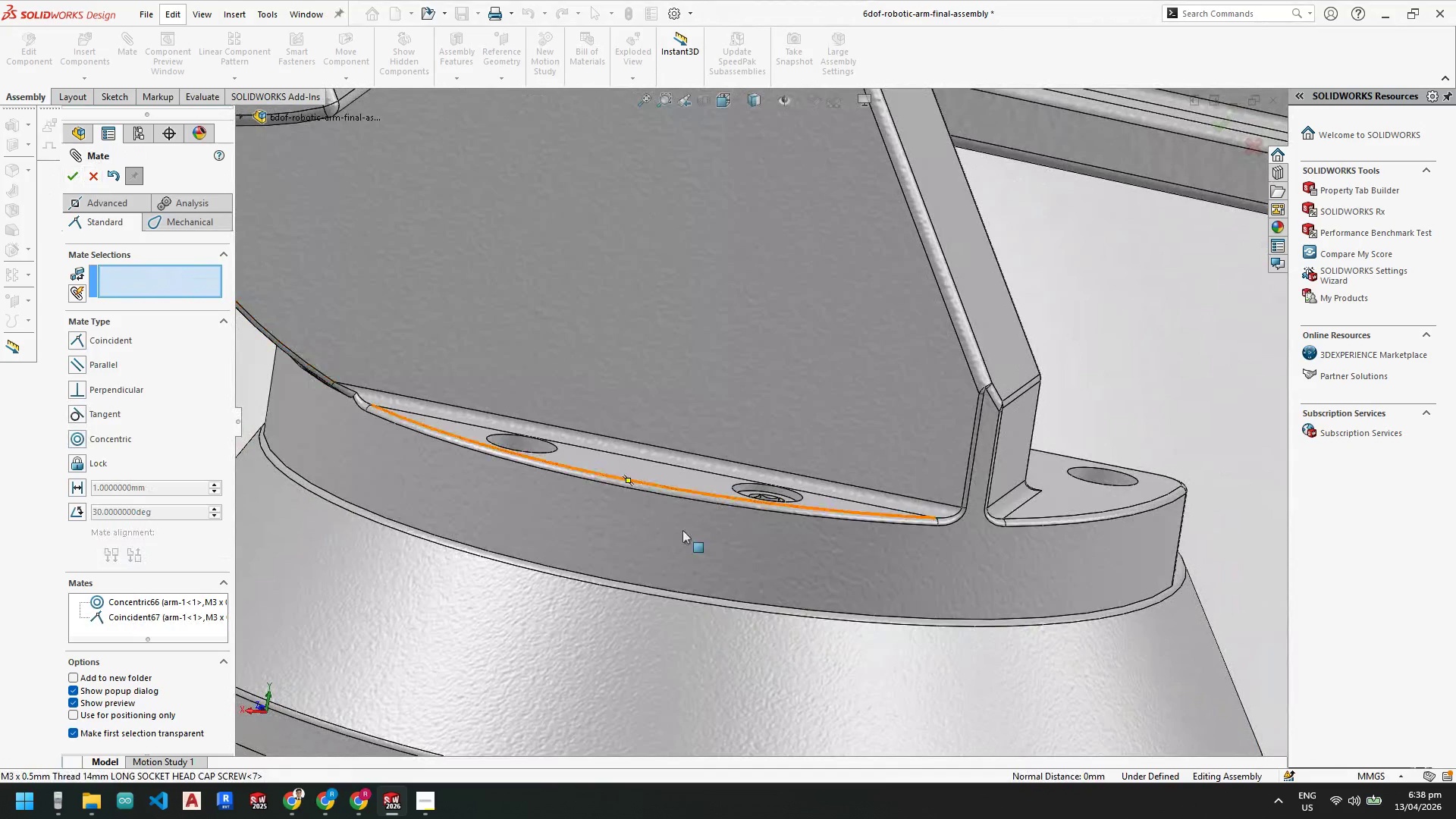 
right_click([755, 483])
 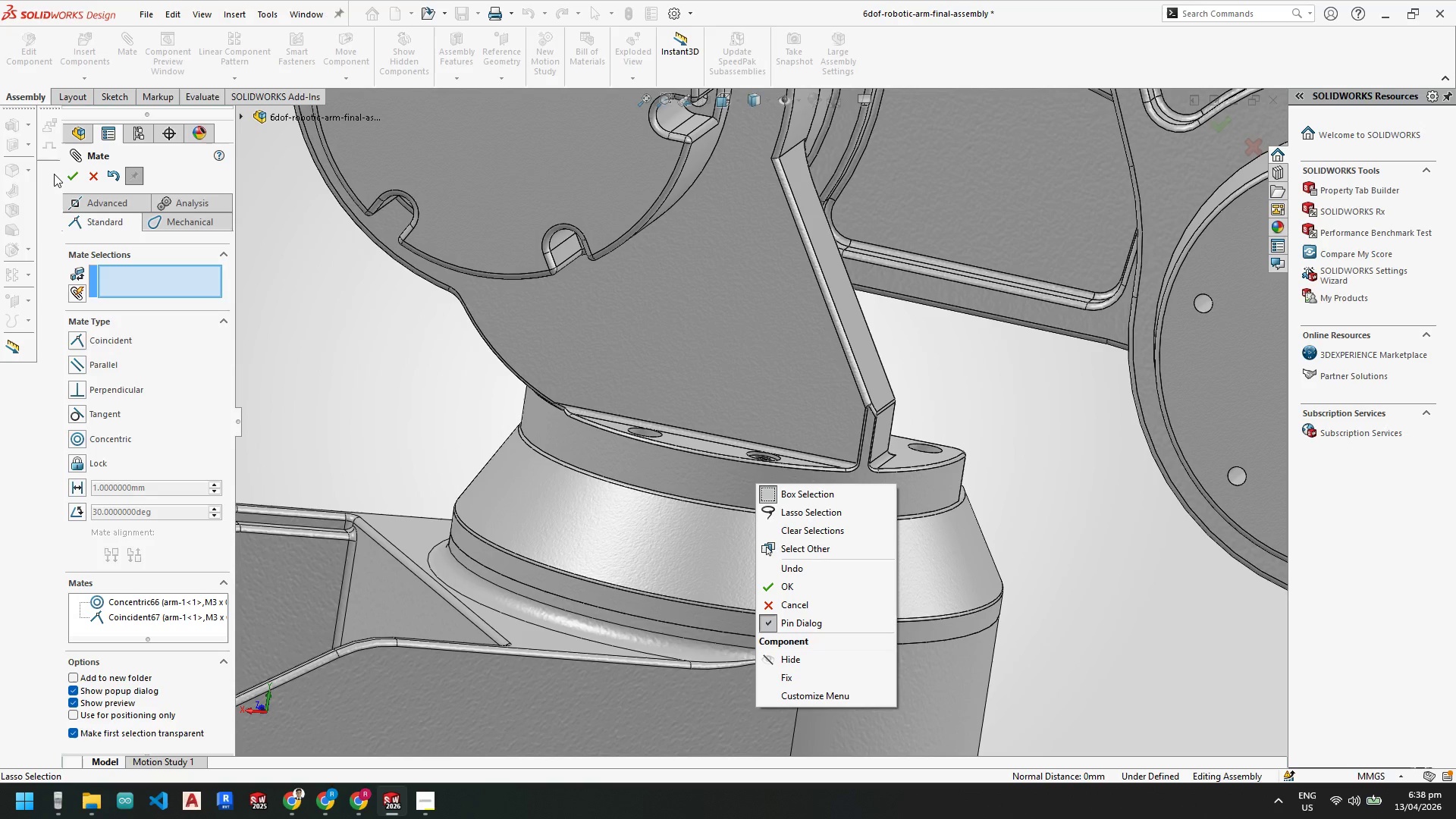 
scroll: coordinate [701, 541], scroll_direction: up, amount: 4.0
 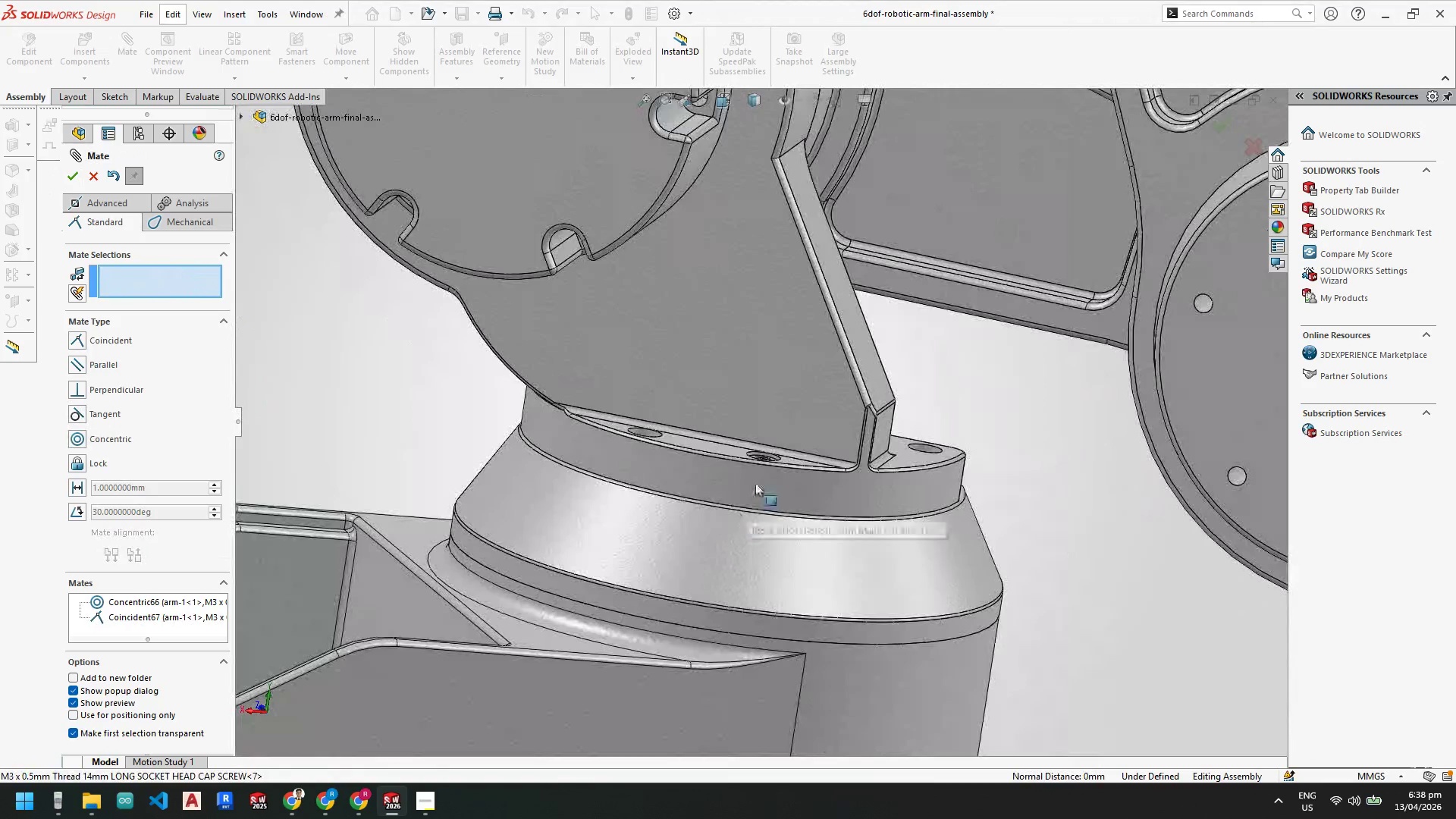 
left_click([70, 171])
 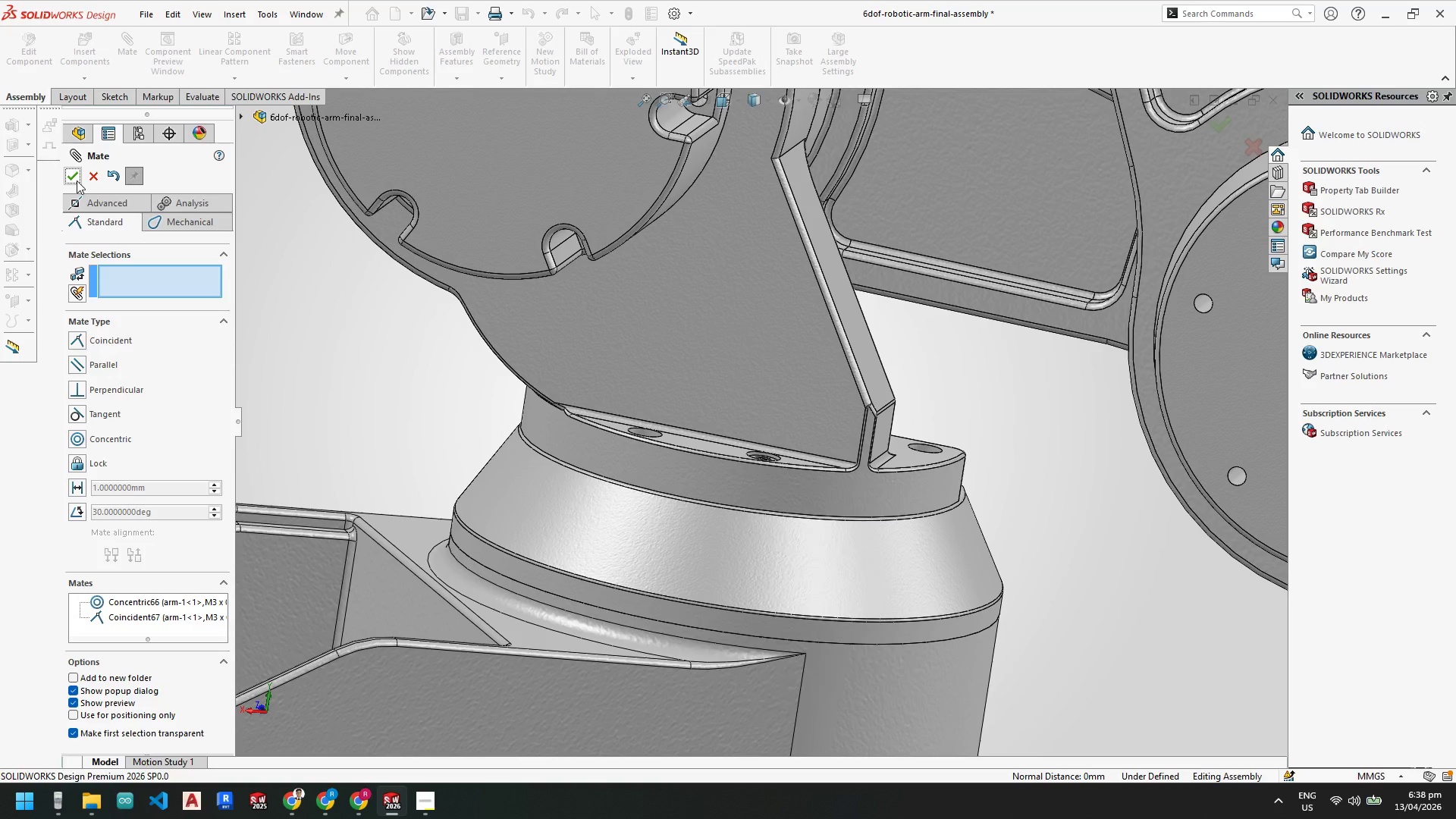 
left_click([74, 177])
 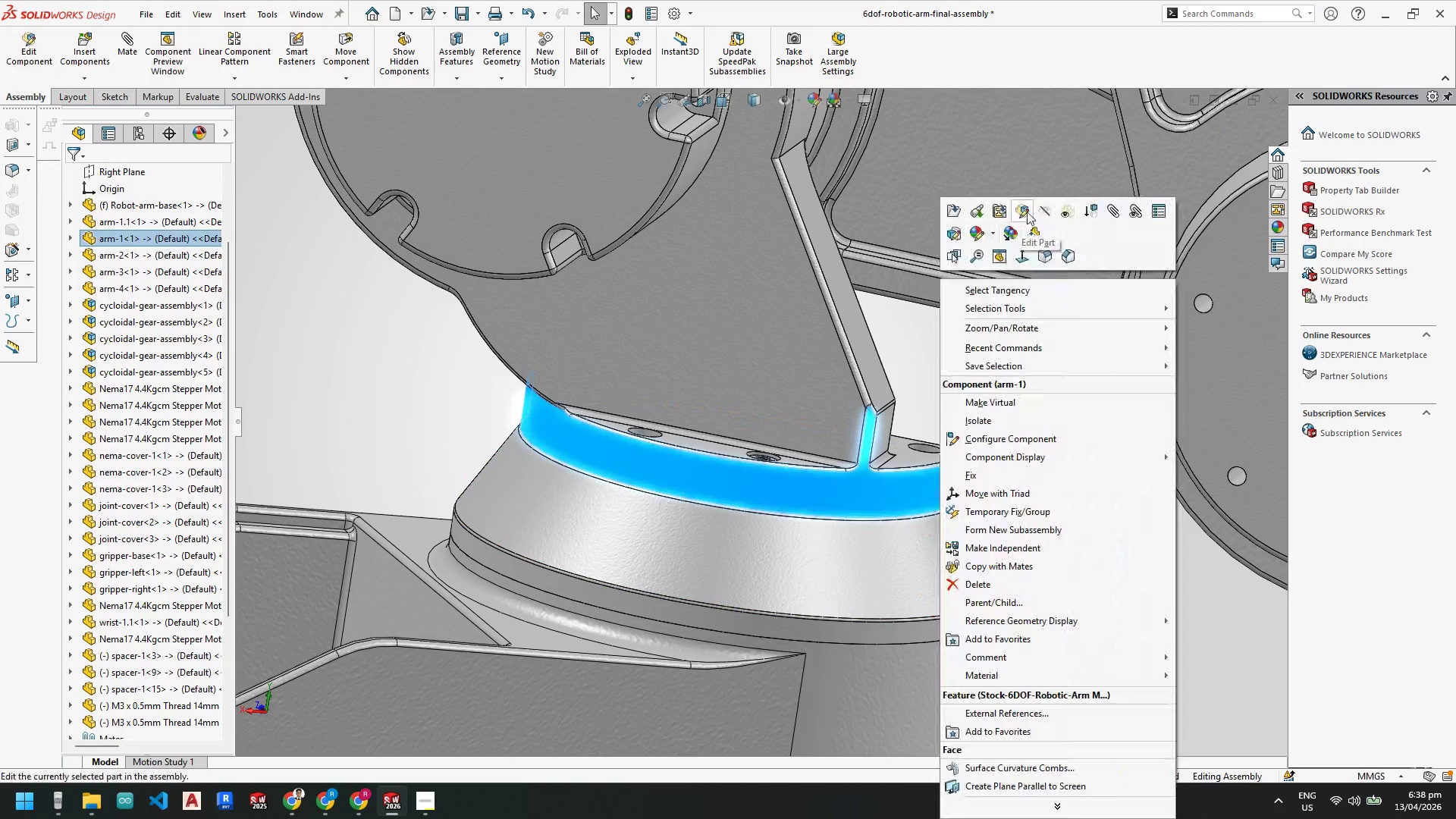 
left_click([1069, 215])
 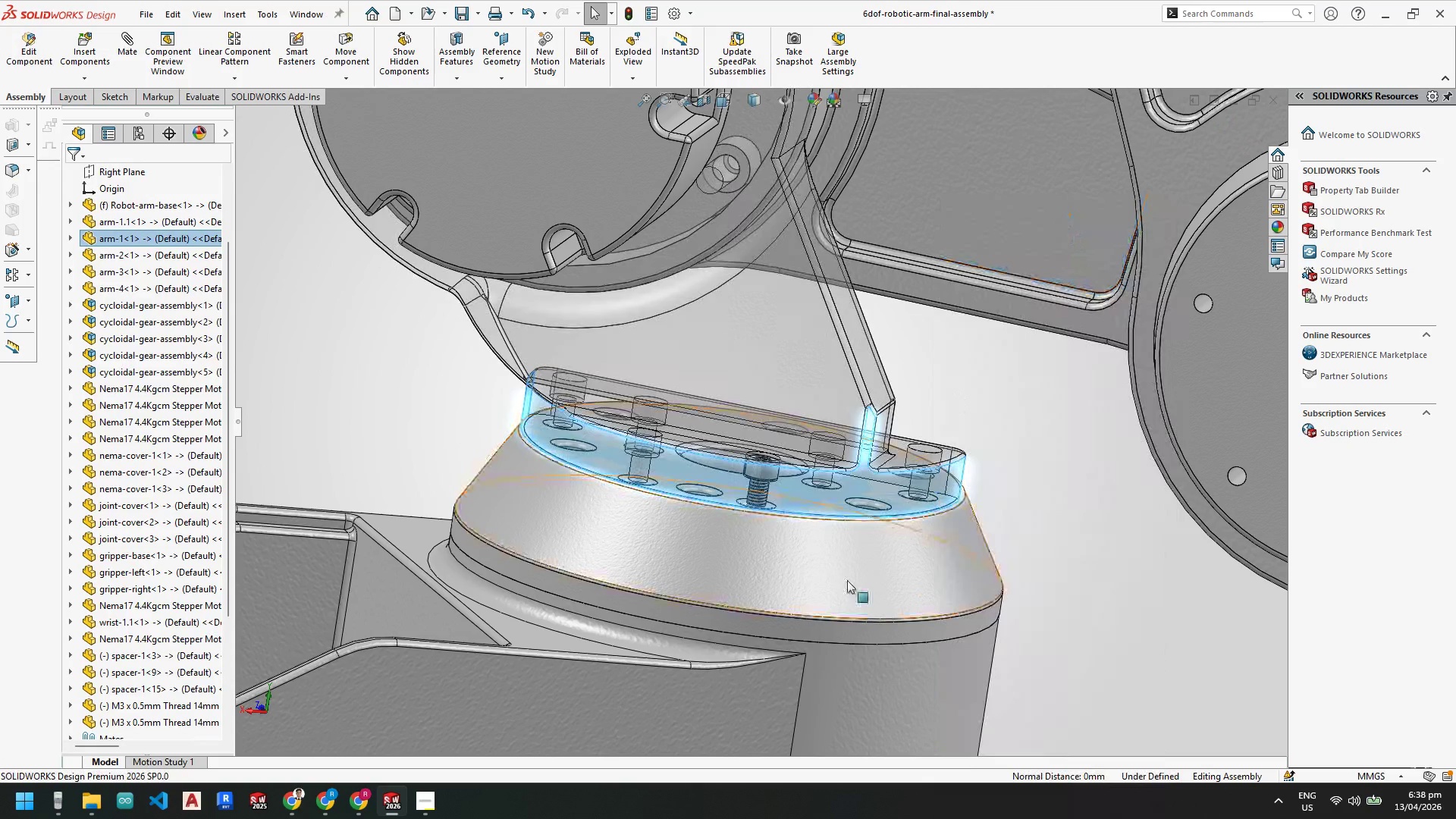 
scroll: coordinate [803, 557], scroll_direction: down, amount: 3.0
 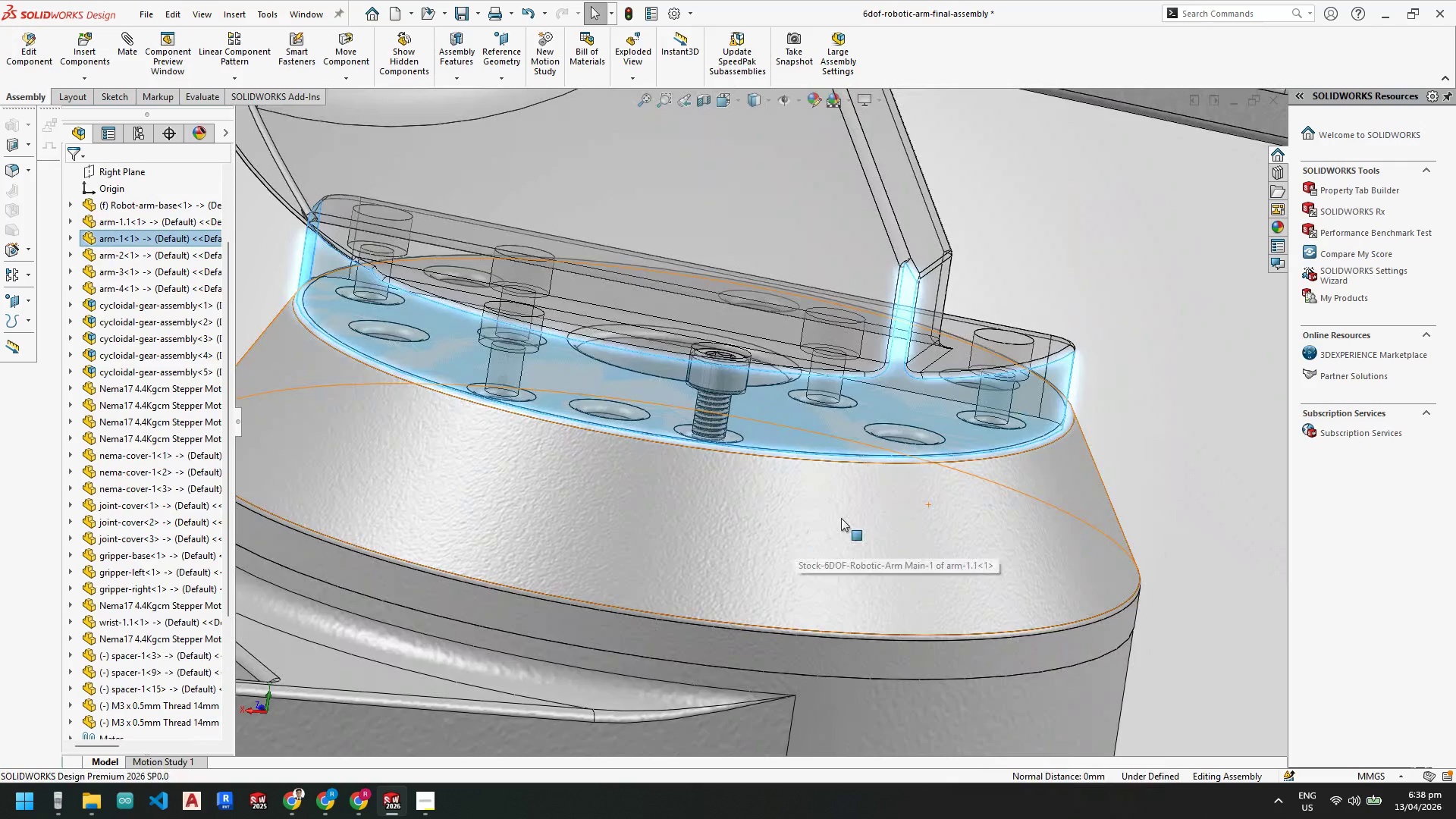 
right_click([842, 518])
 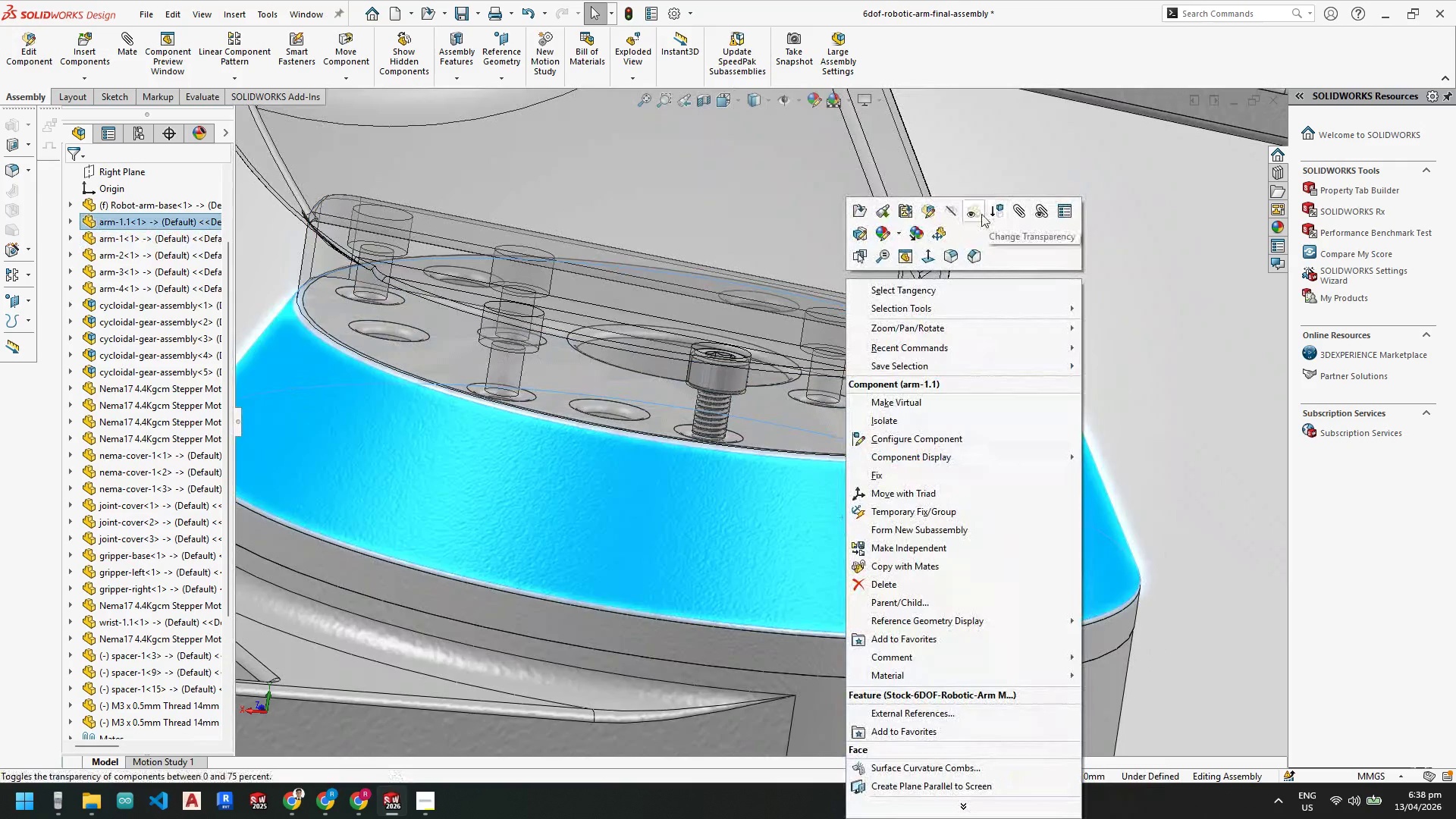 
left_click([976, 211])
 